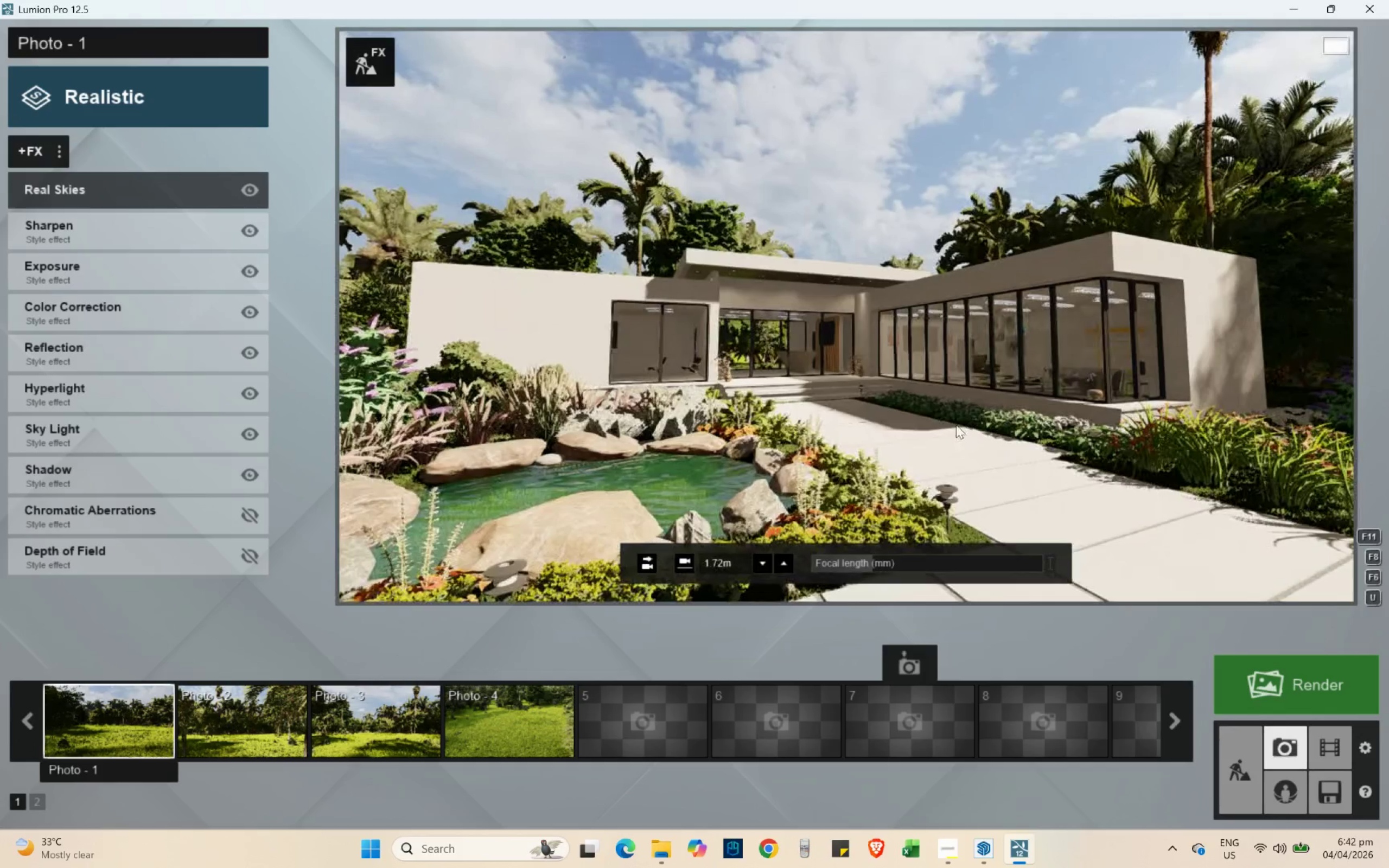 
left_click([953, 424])
 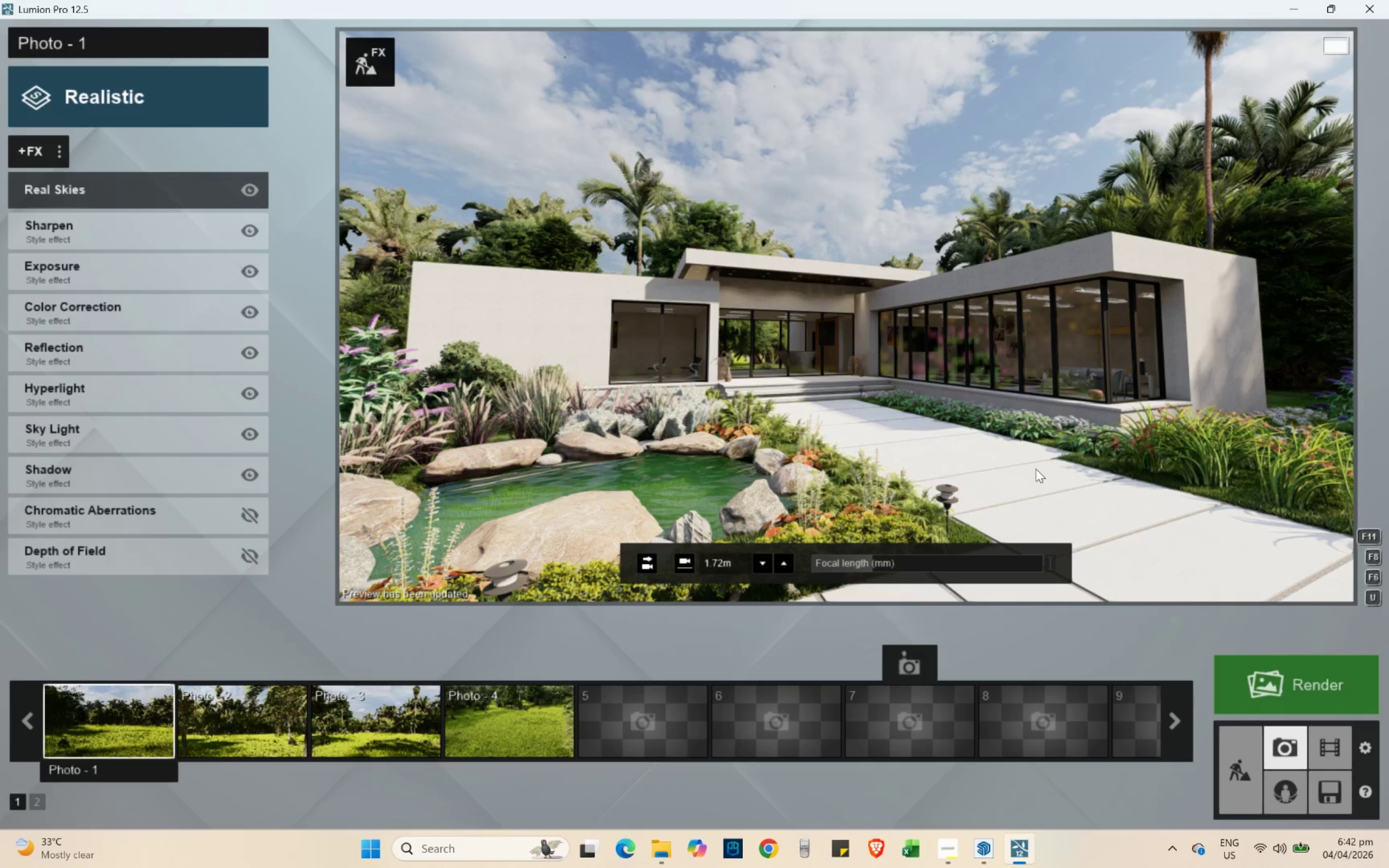 
wait(5.89)
 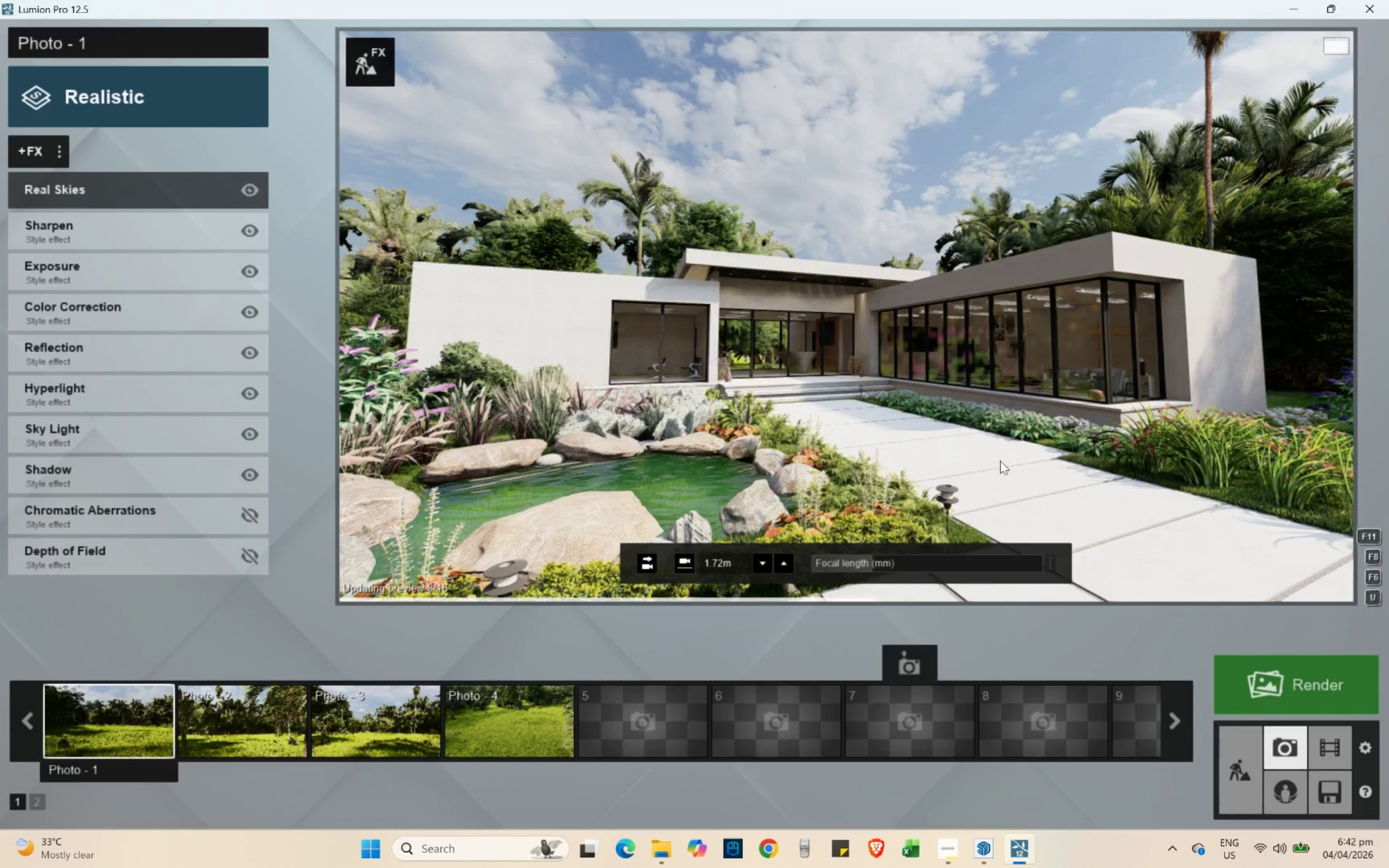 
left_click([904, 422])
 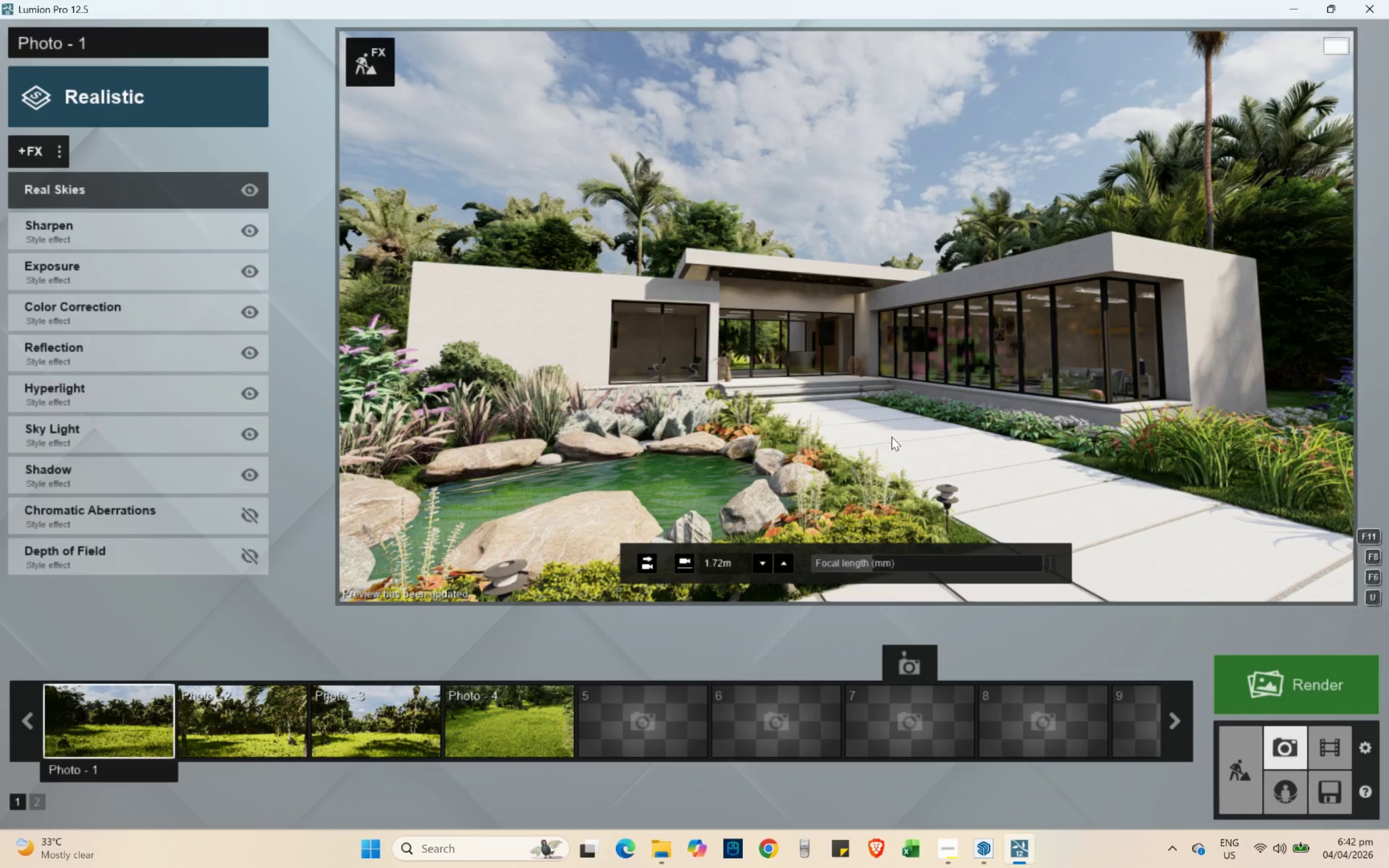 
key(E)
 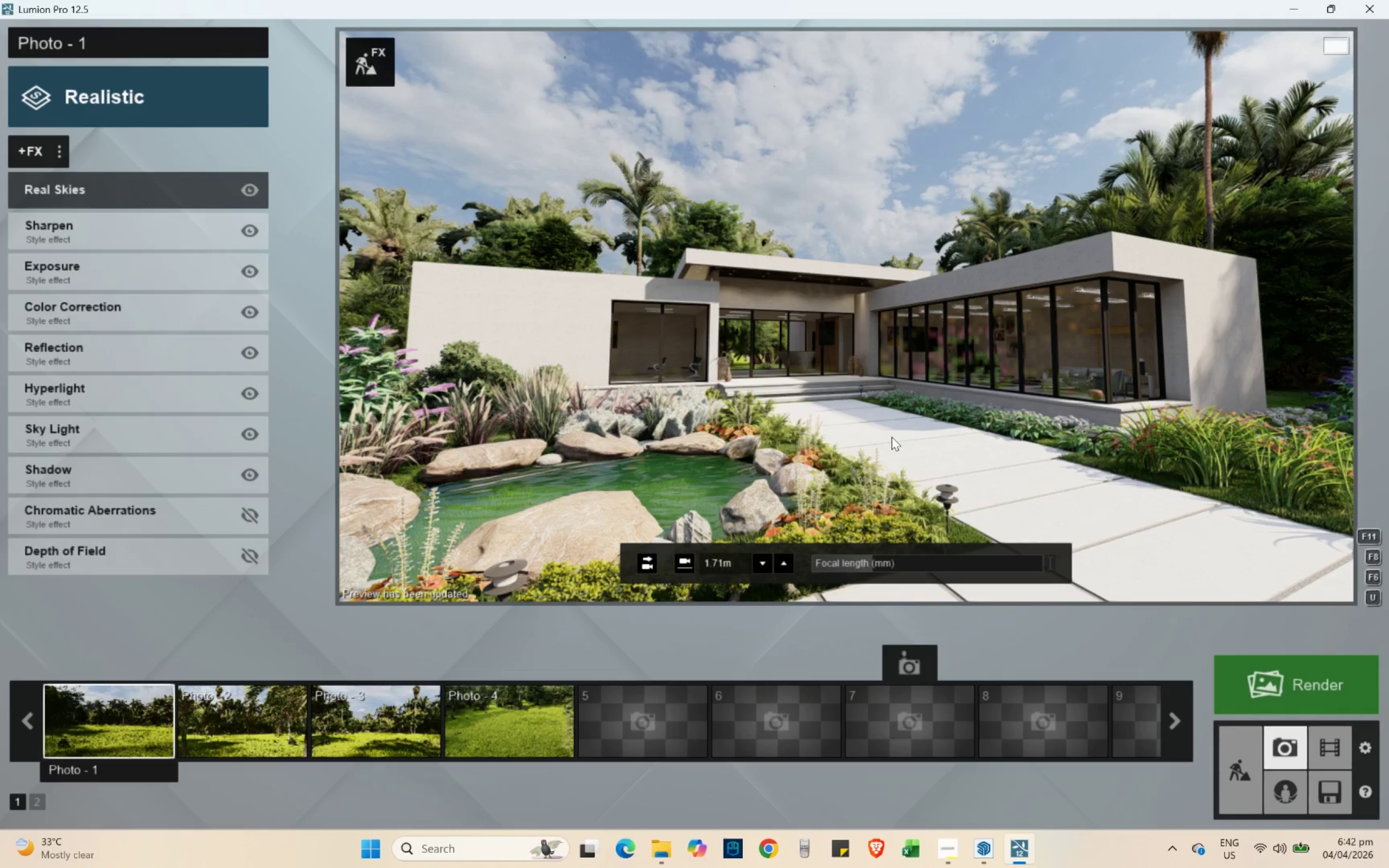 
type(eeeqq)
 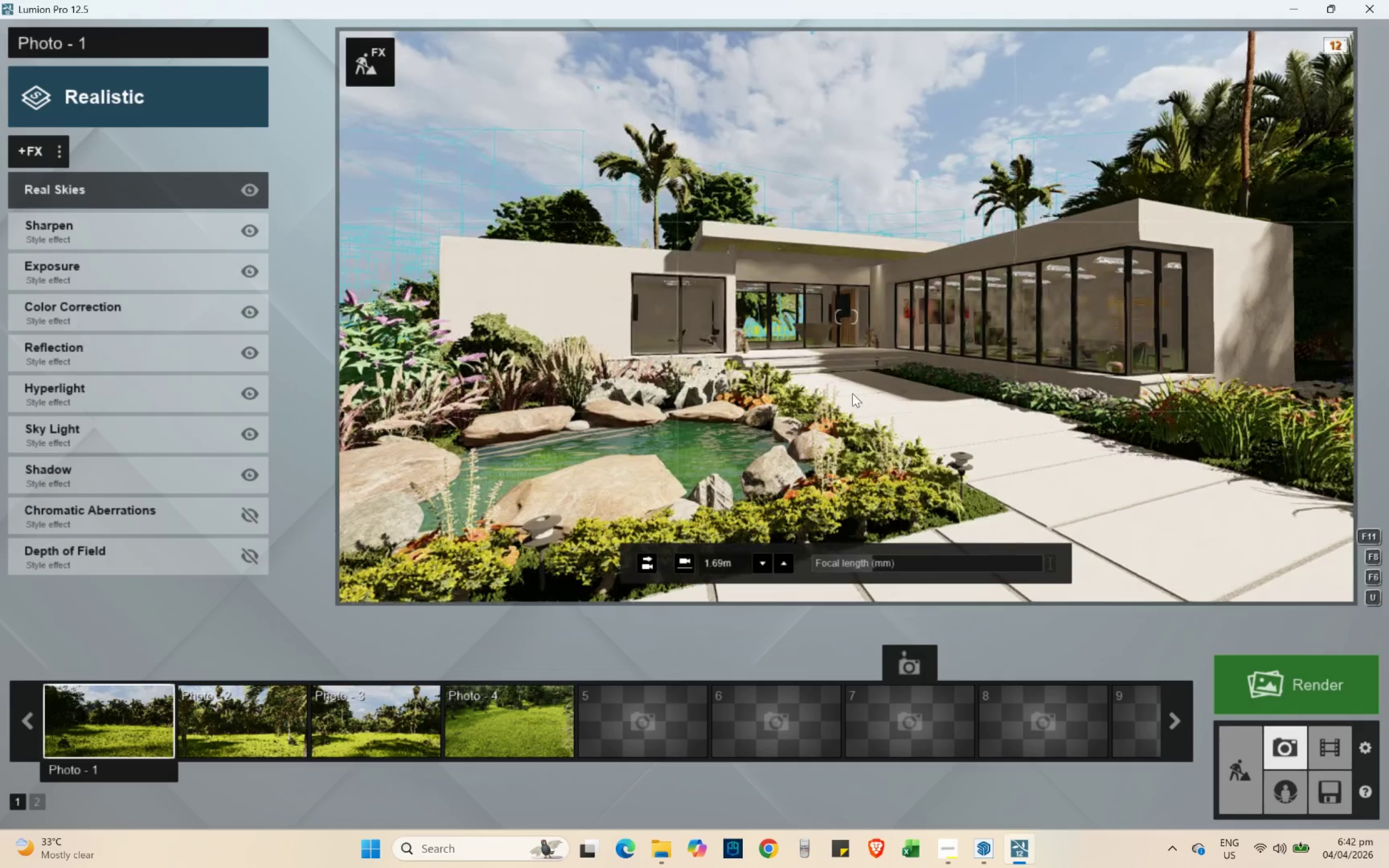 
left_click([852, 393])
 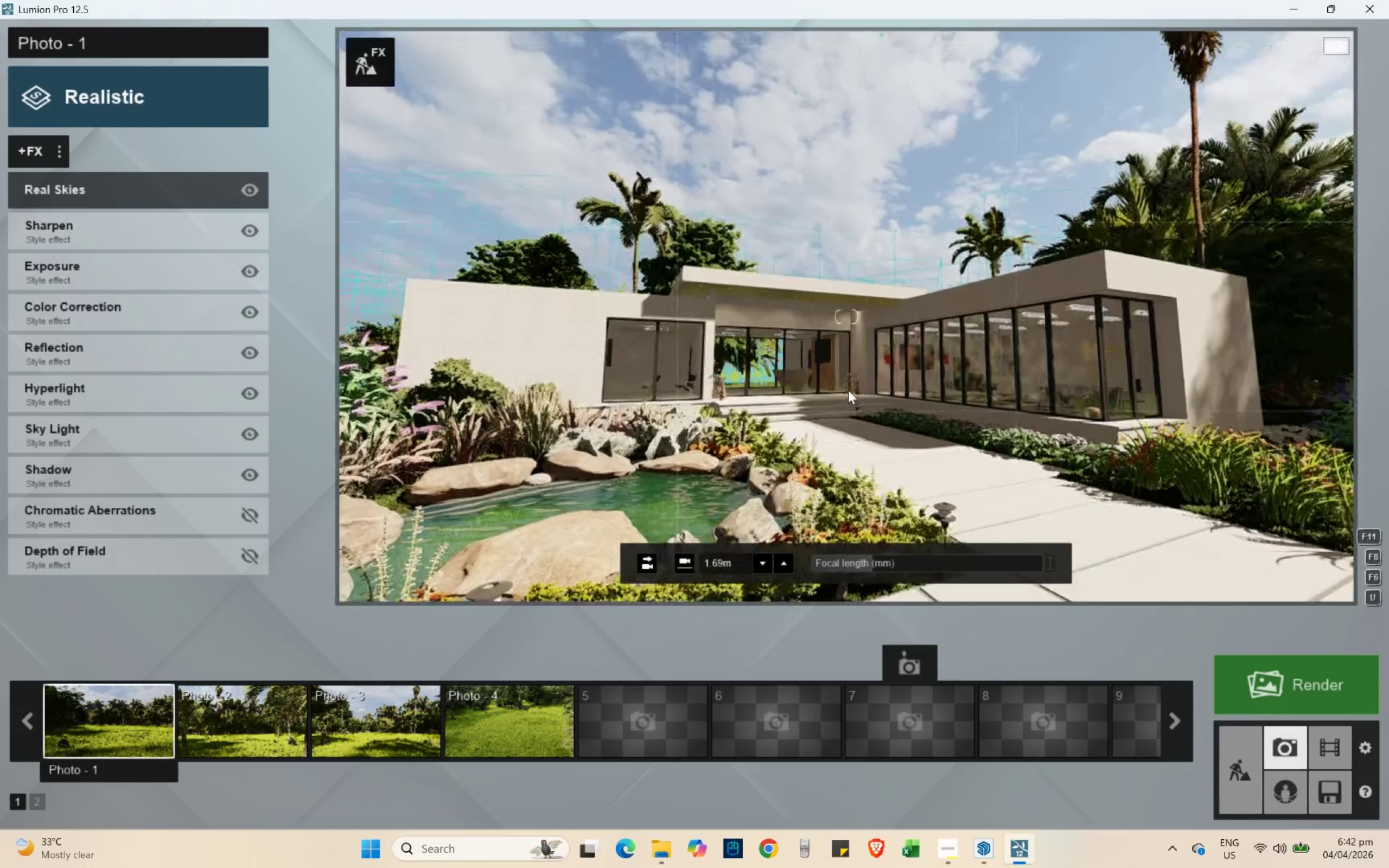 
type(ee)
 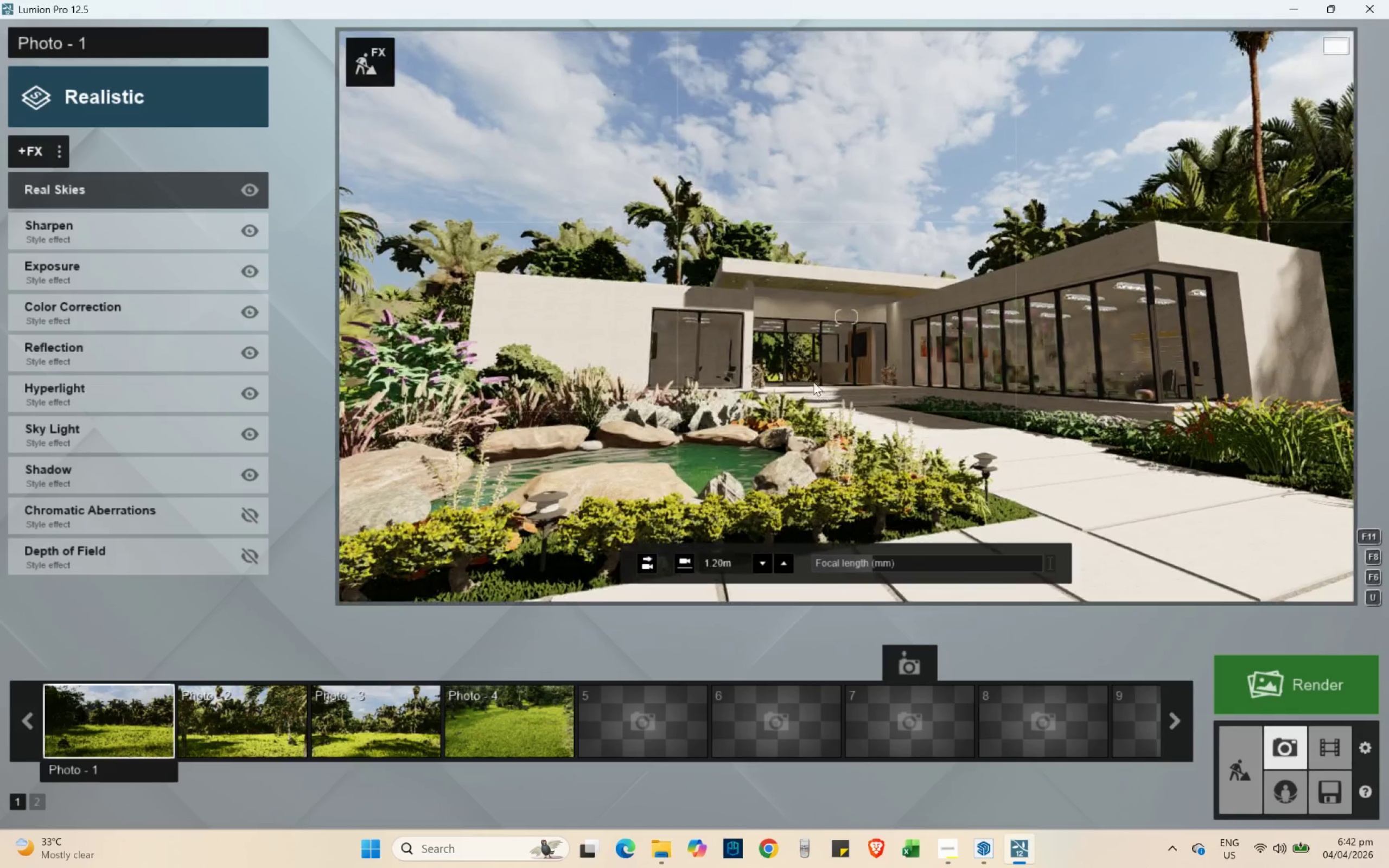 
key(Q)
 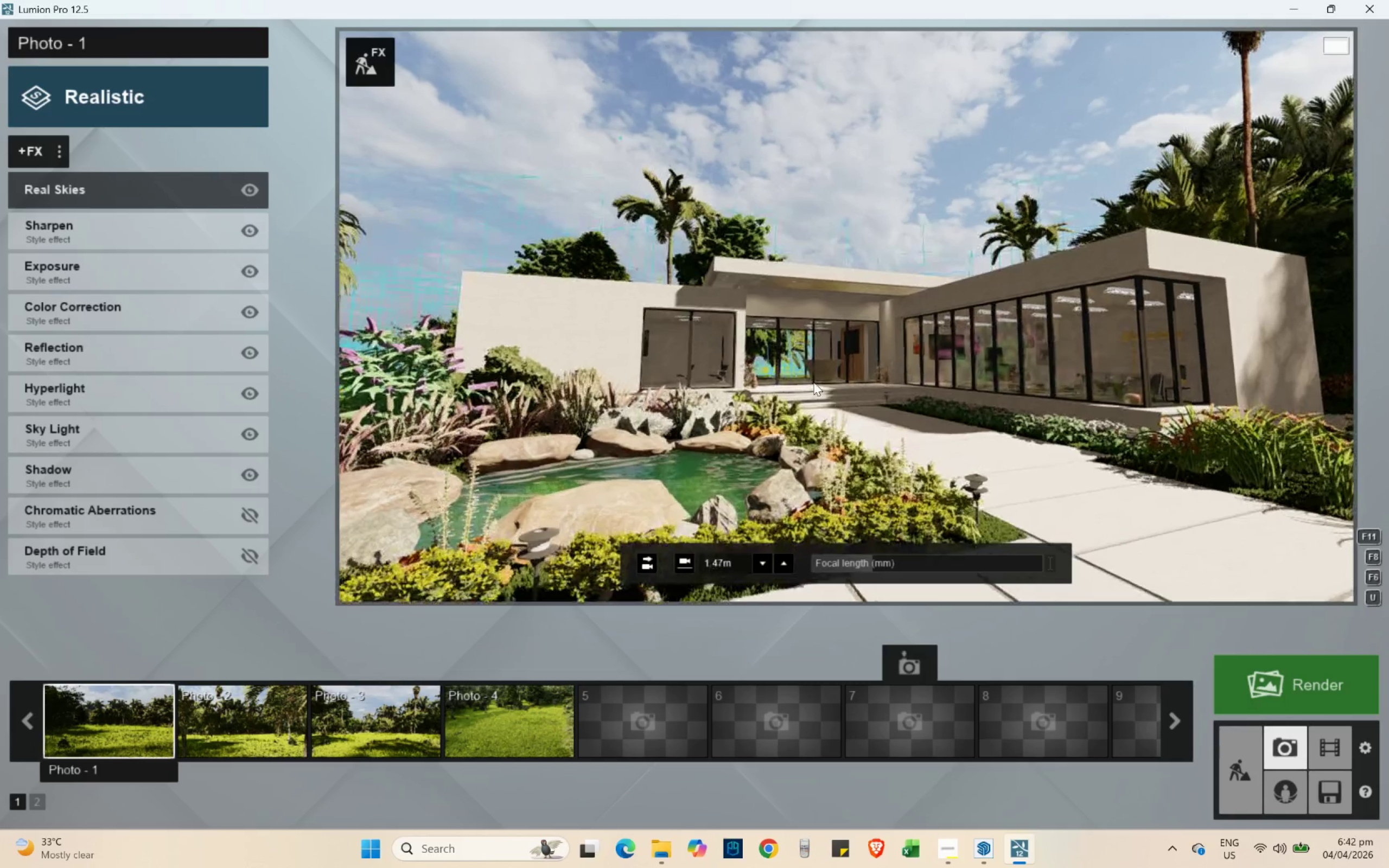 
left_click([813, 382])
 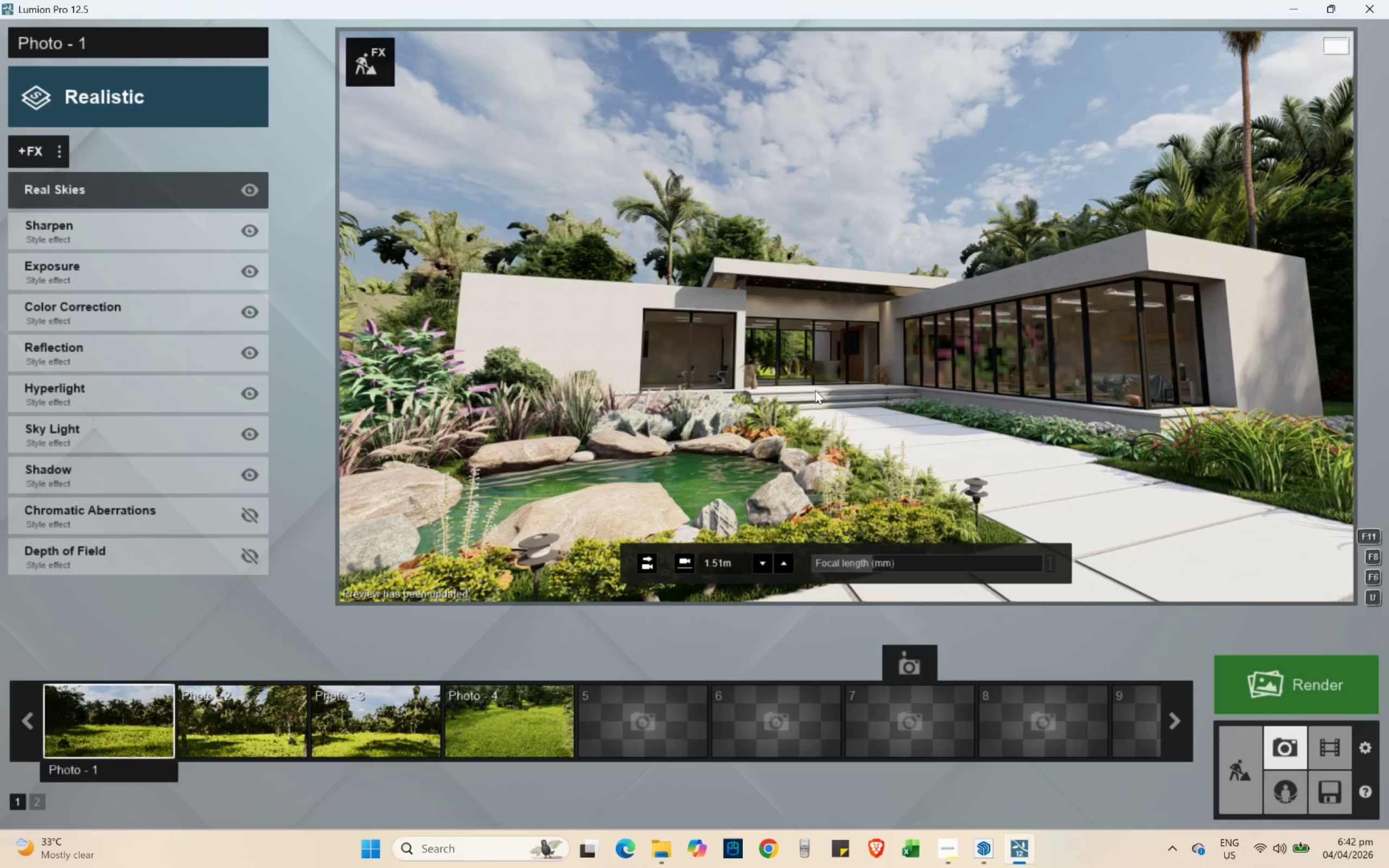 
type(ww)
 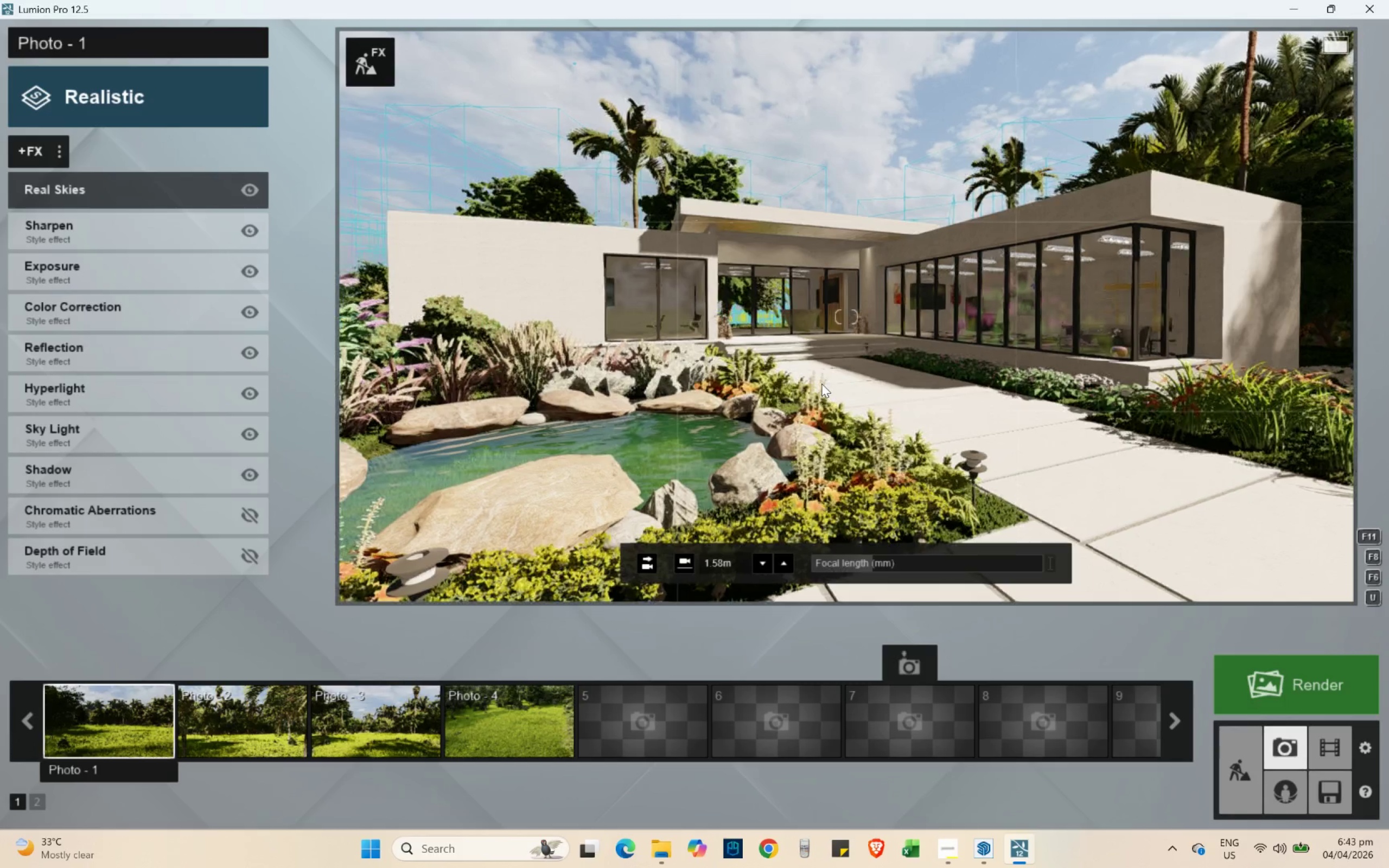 
wait(9.47)
 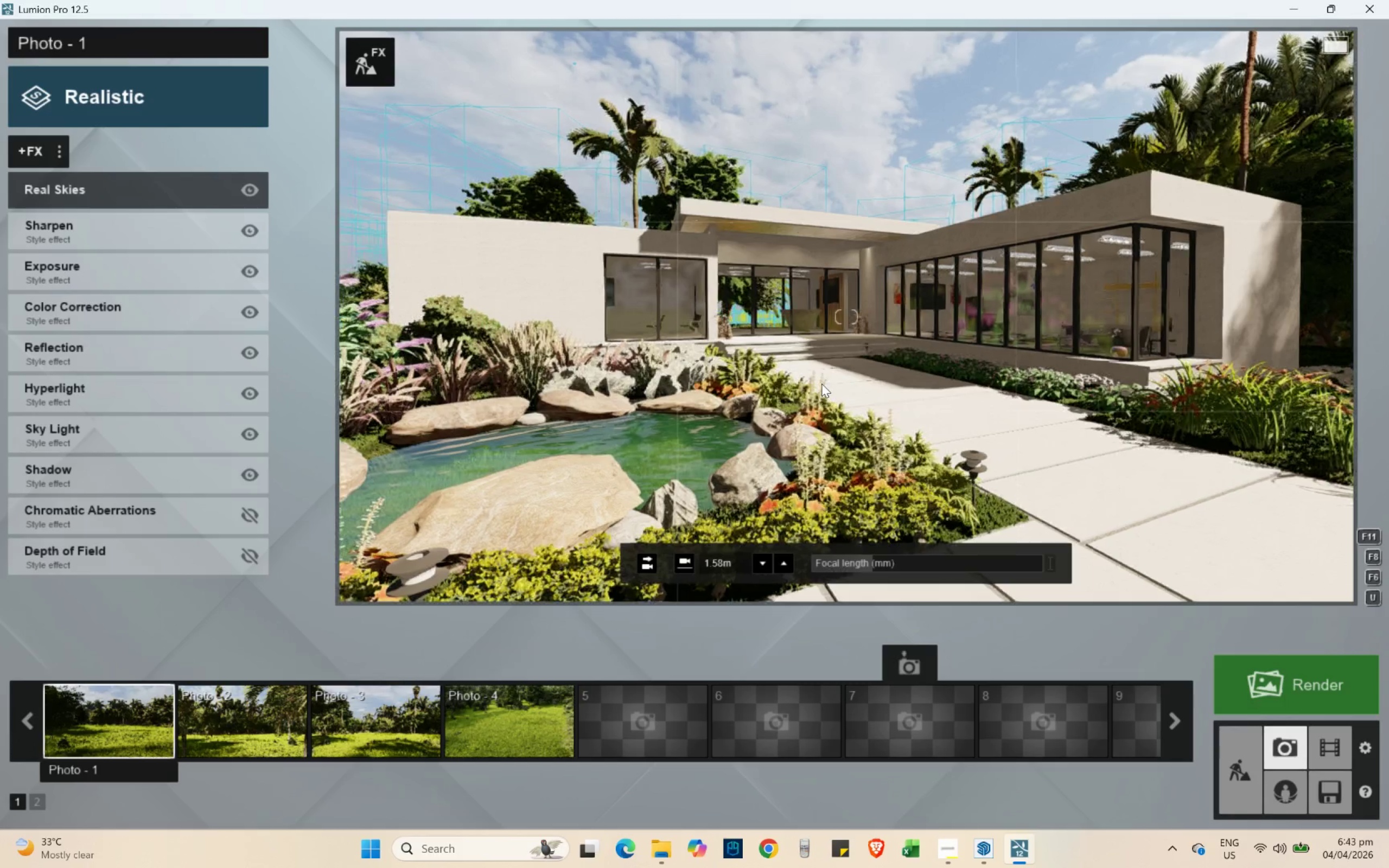 
type(www)
 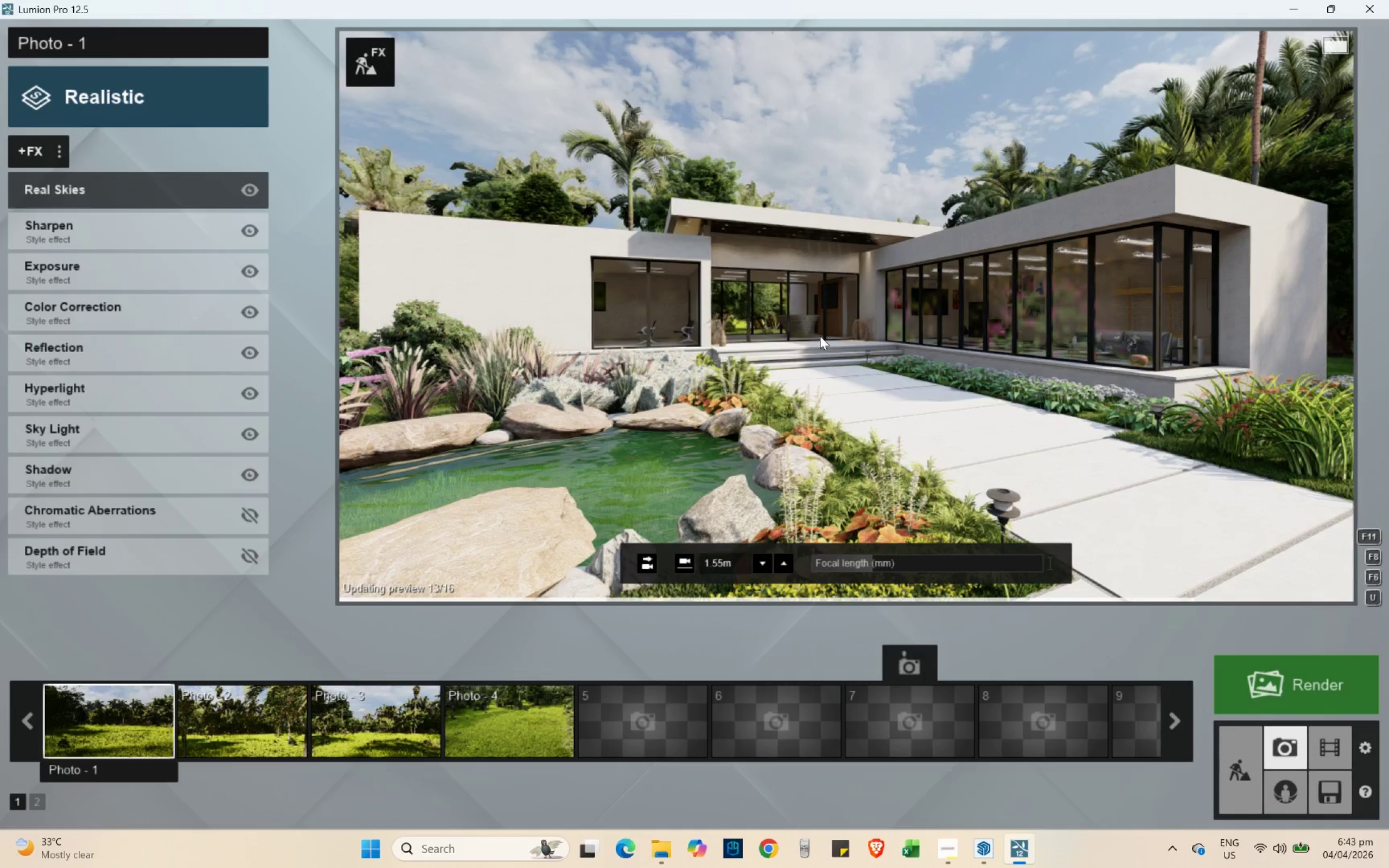 
key(E)
 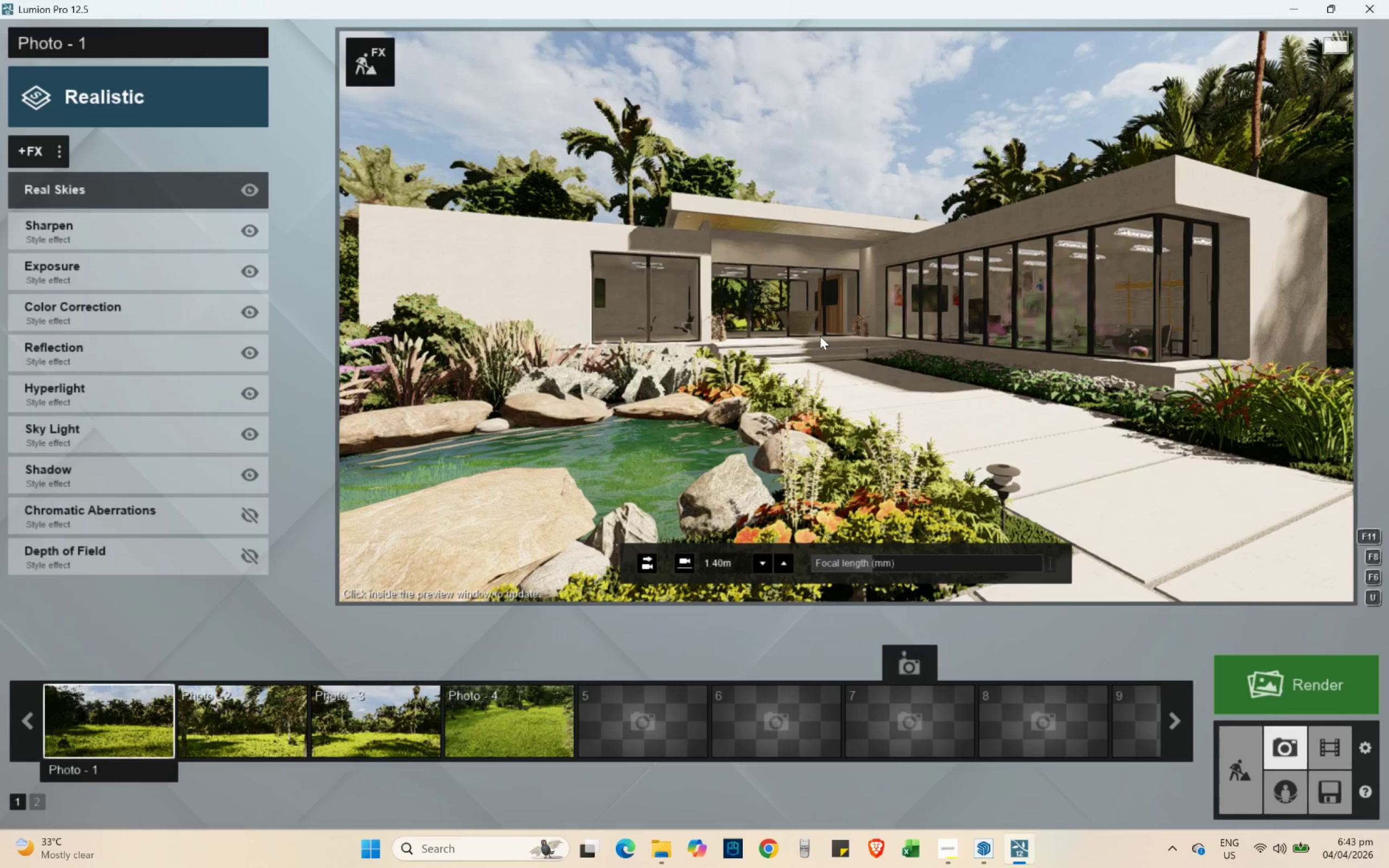 
left_click([820, 336])
 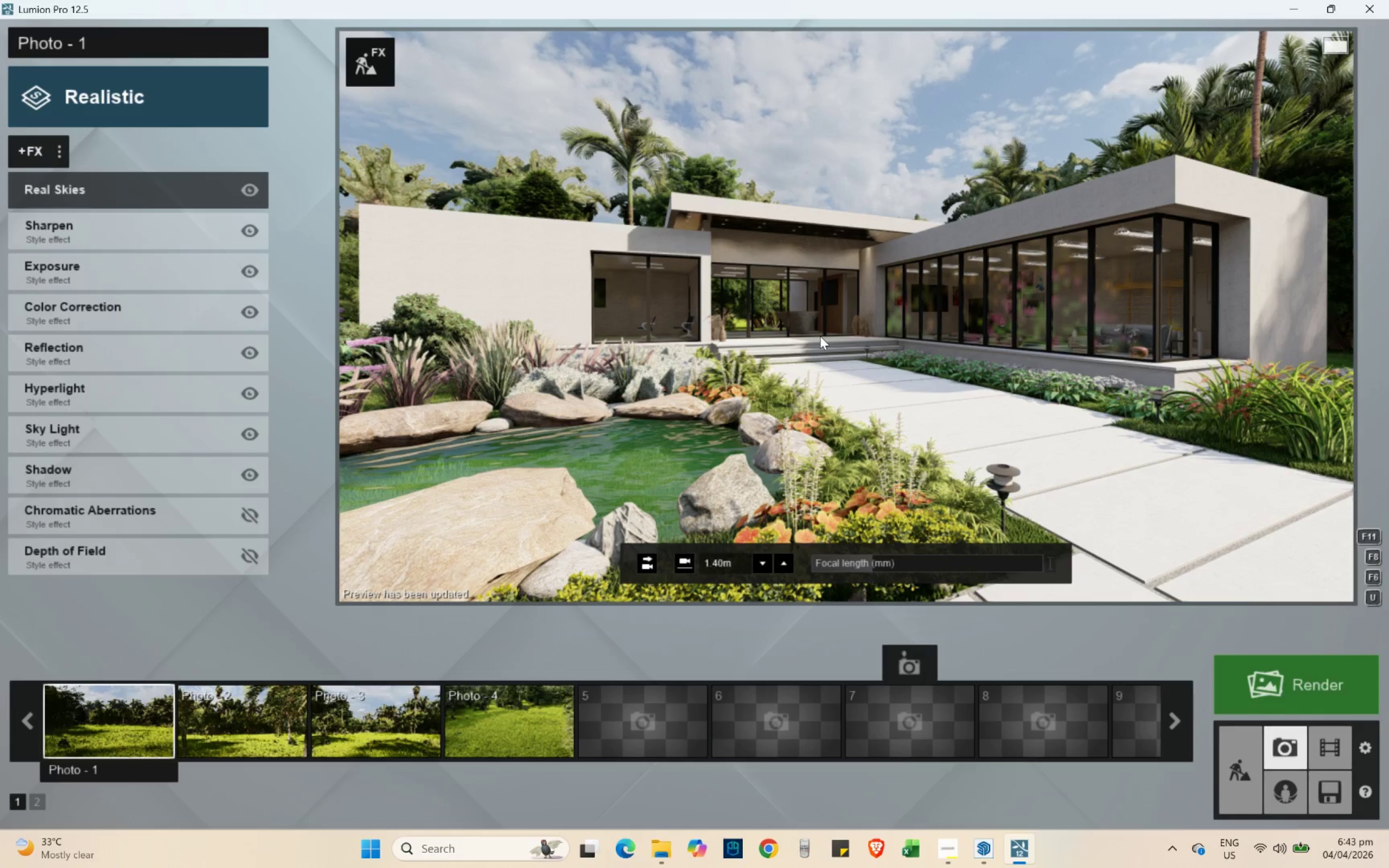 
wait(5.05)
 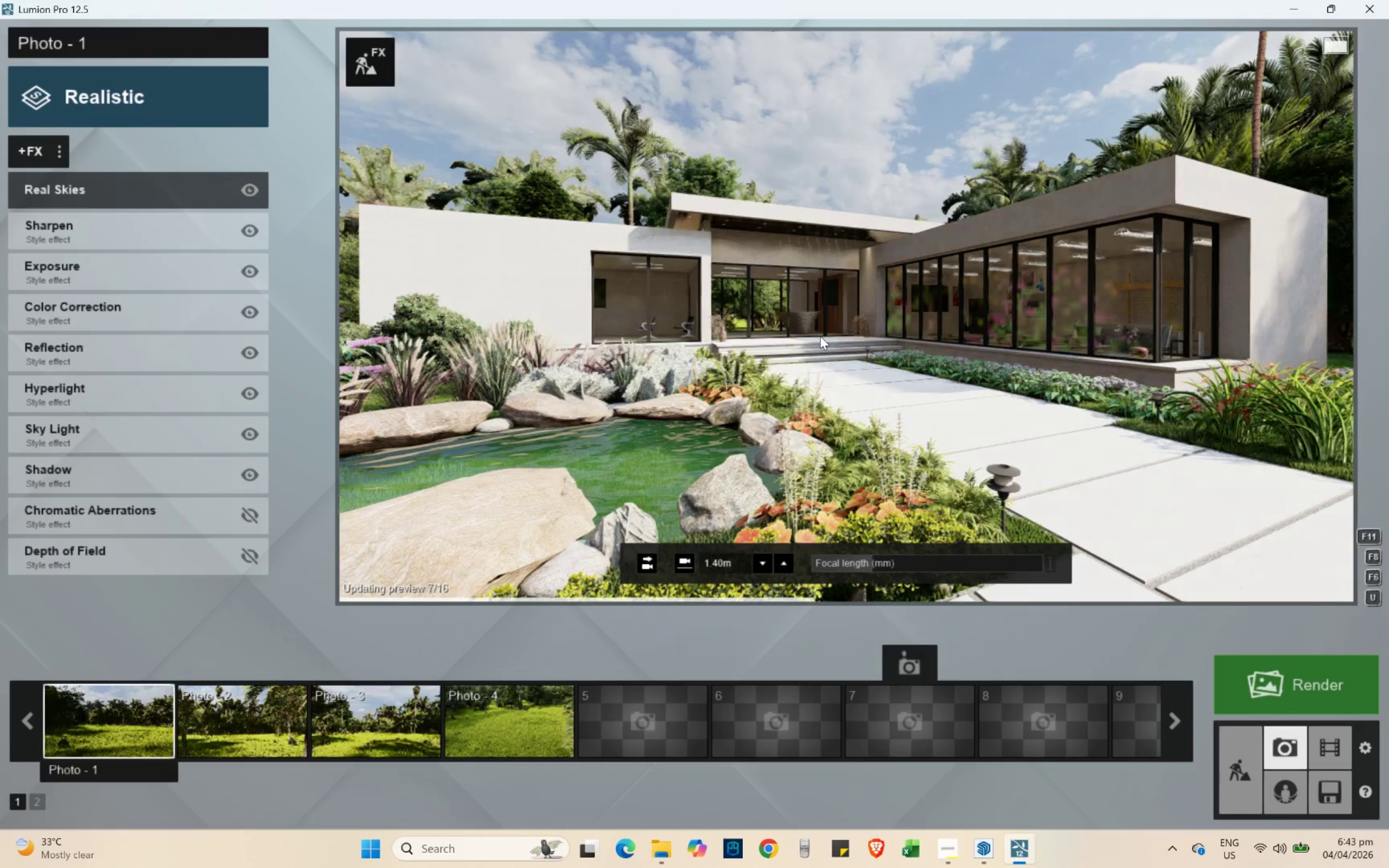 
key(Q)
 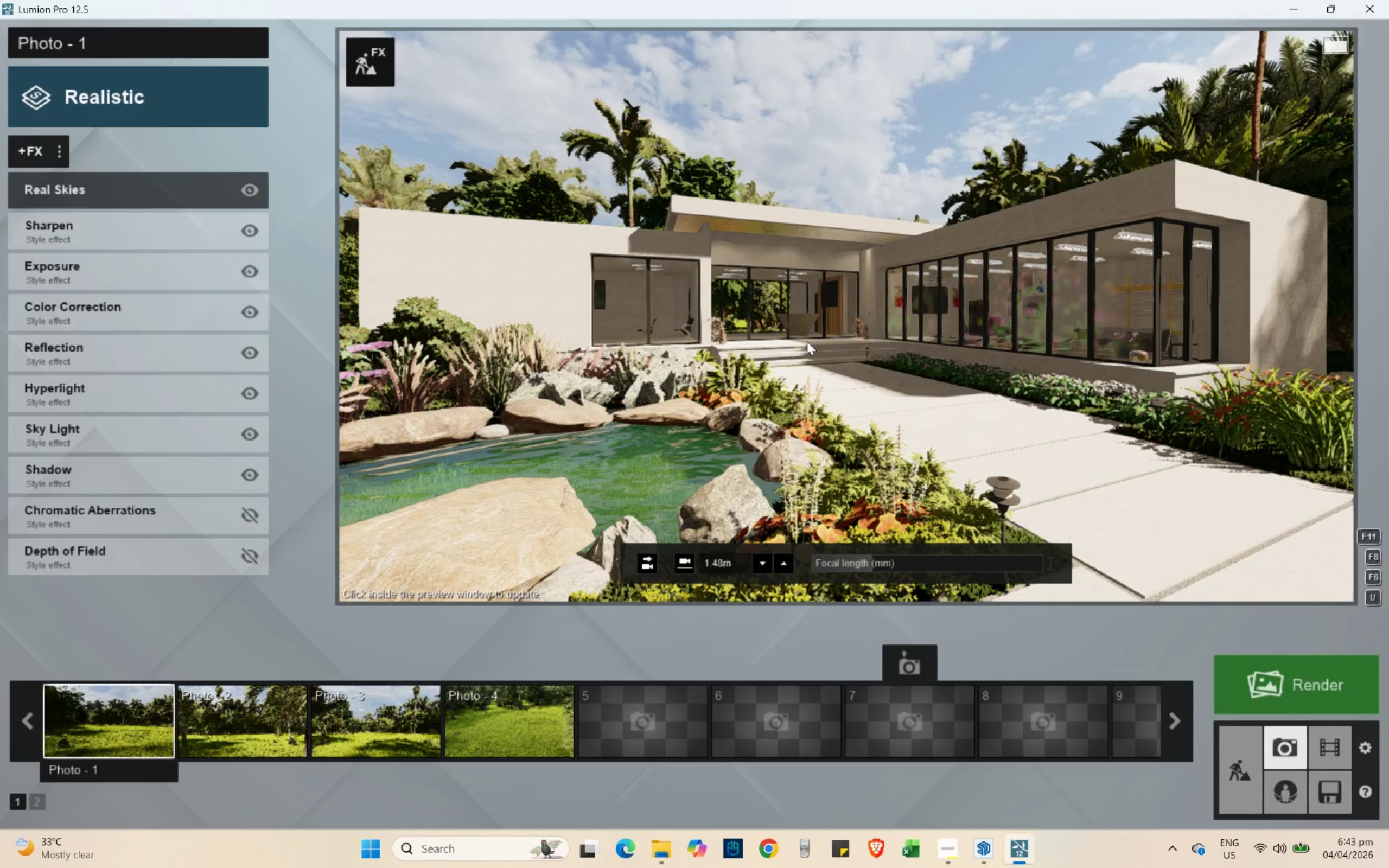 
left_click([807, 341])
 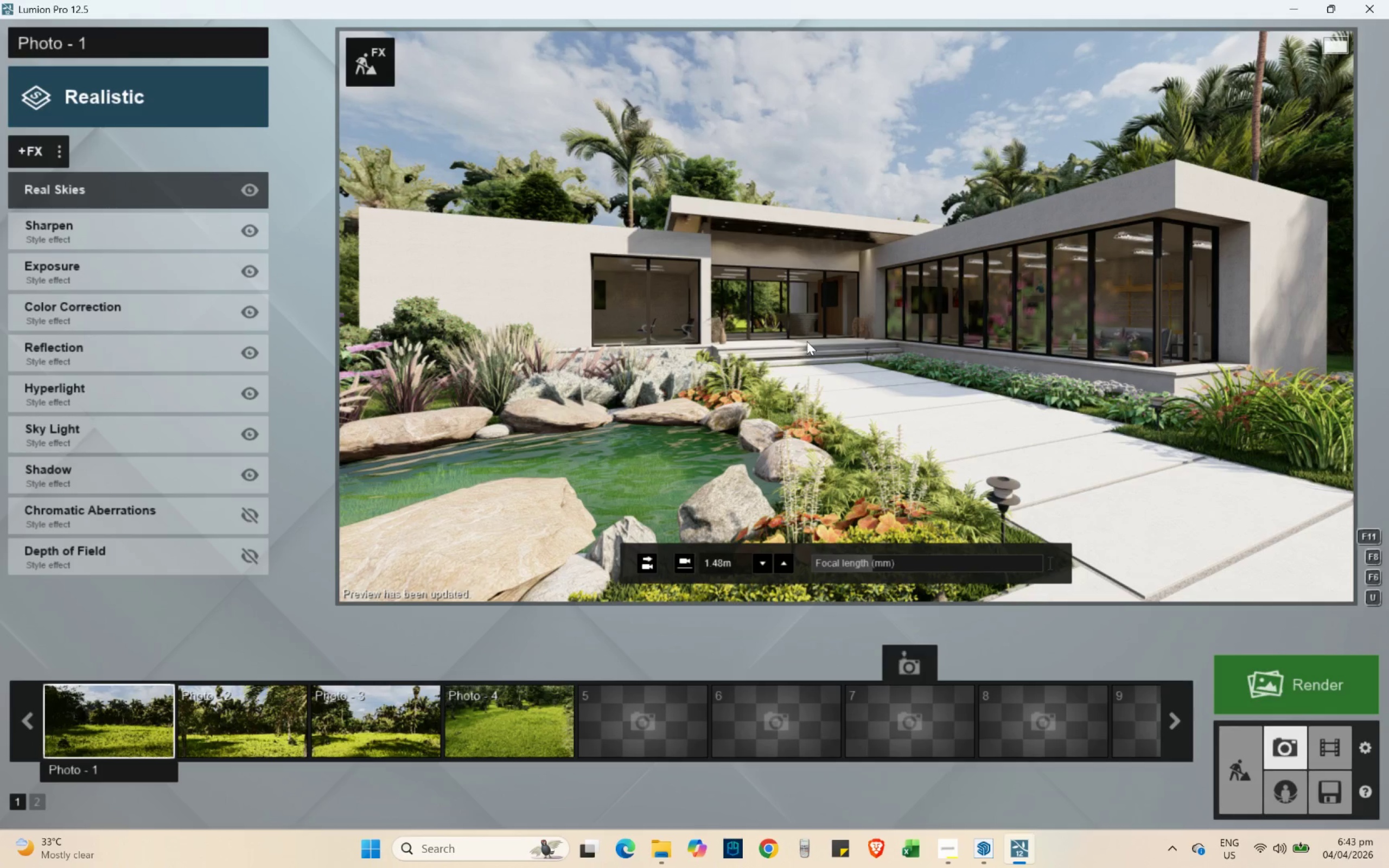 
wait(7.81)
 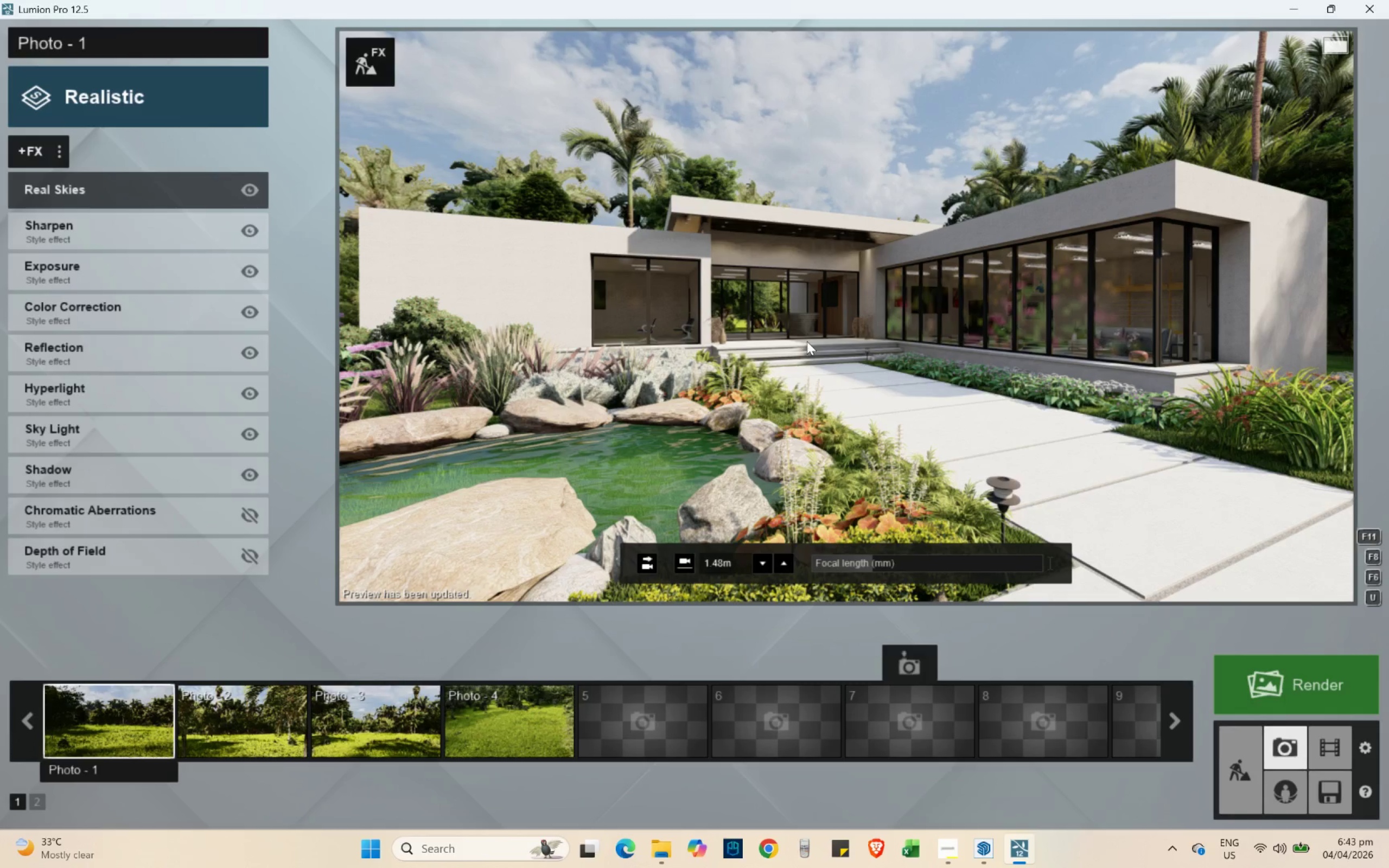 
left_click([1263, 688])
 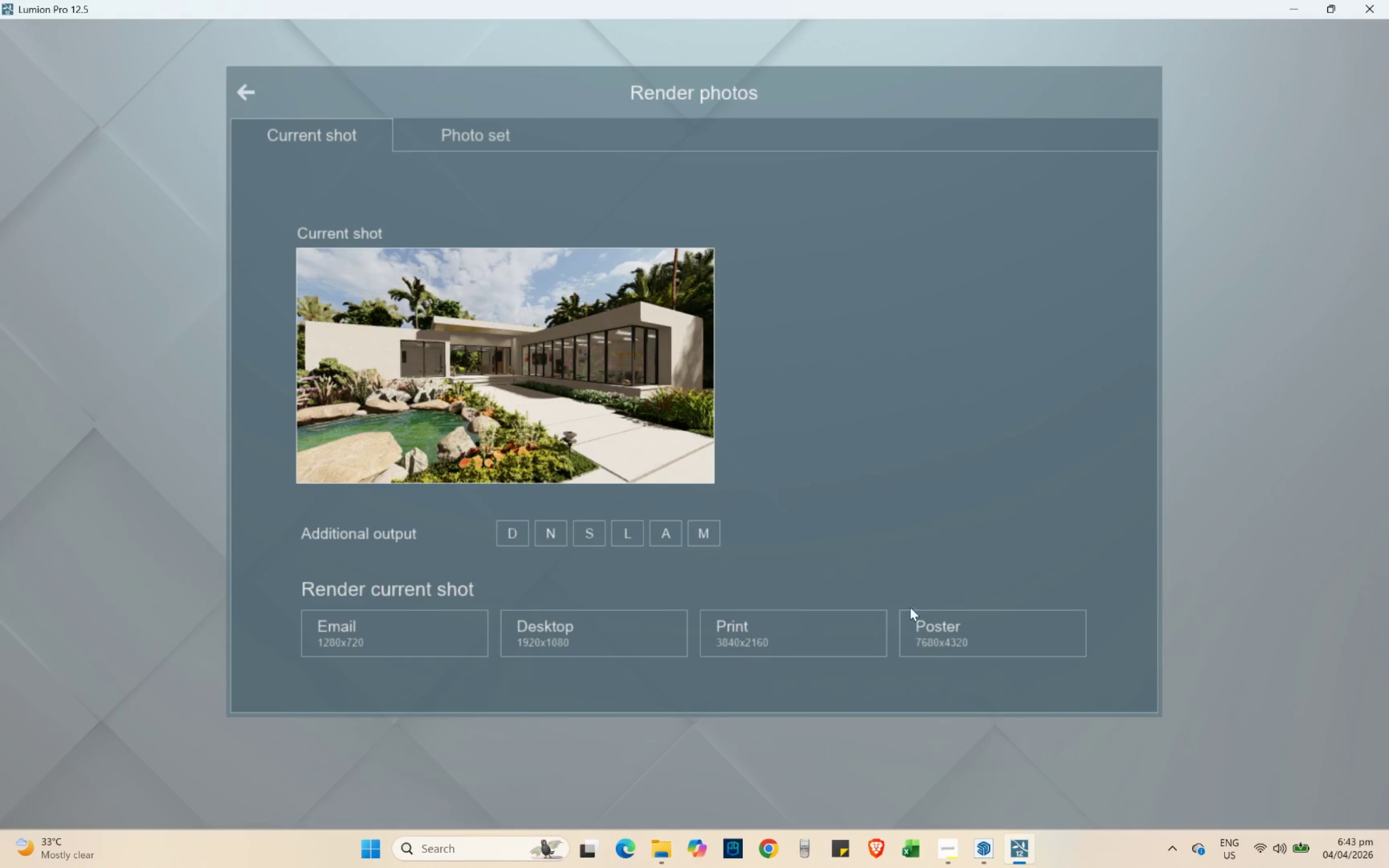 
left_click([951, 630])
 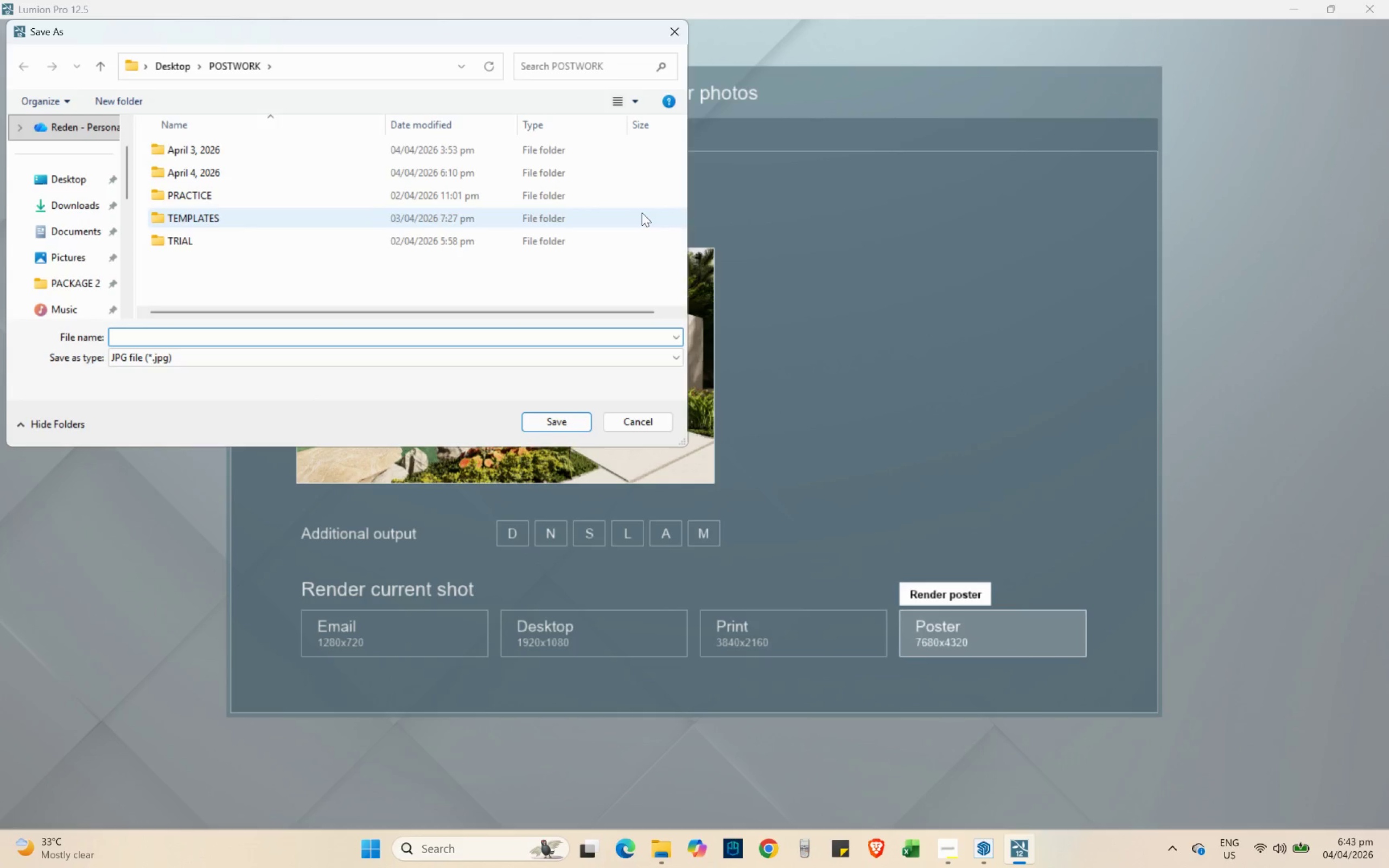 
double_click([284, 176])
 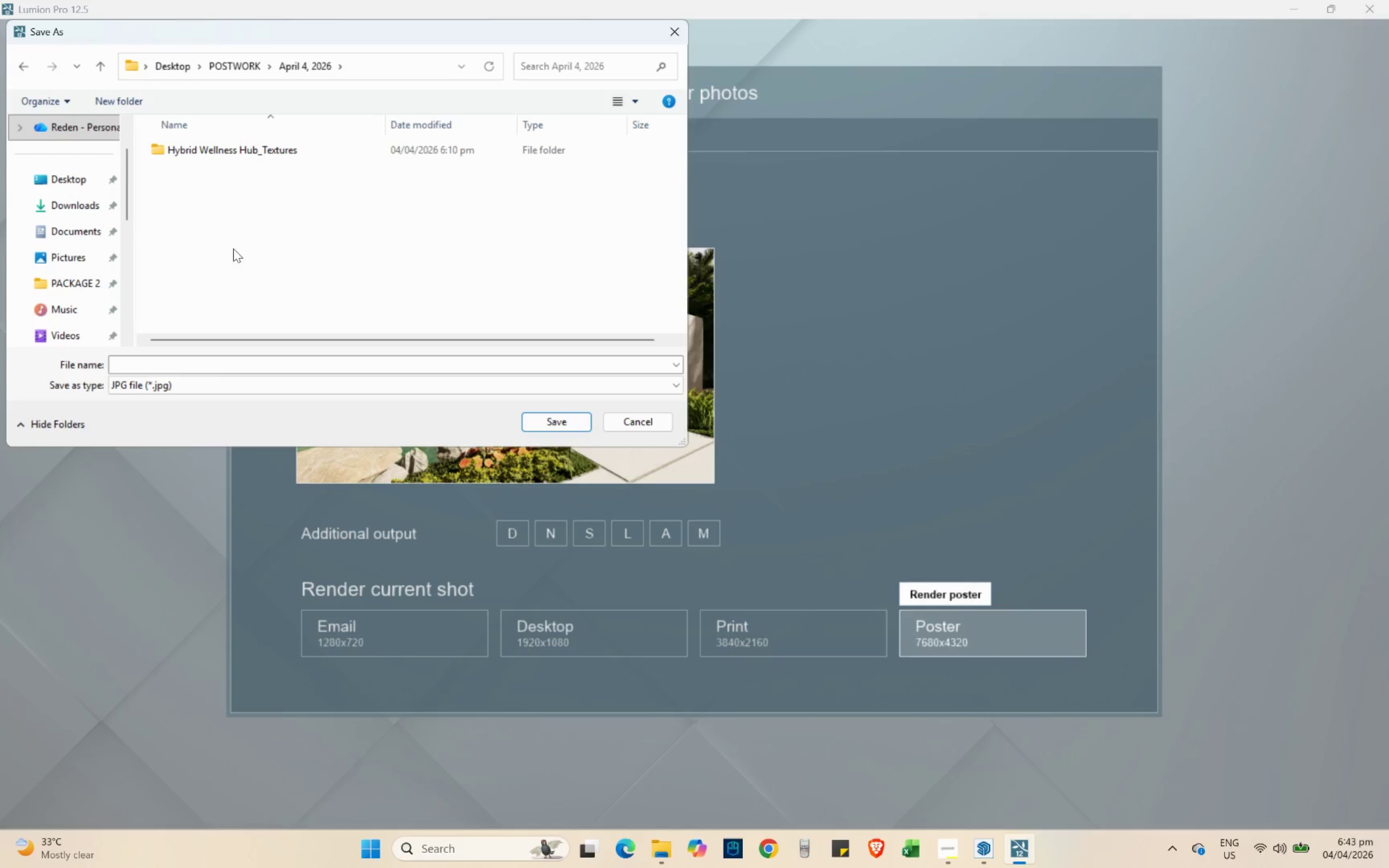 
left_click([252, 360])
 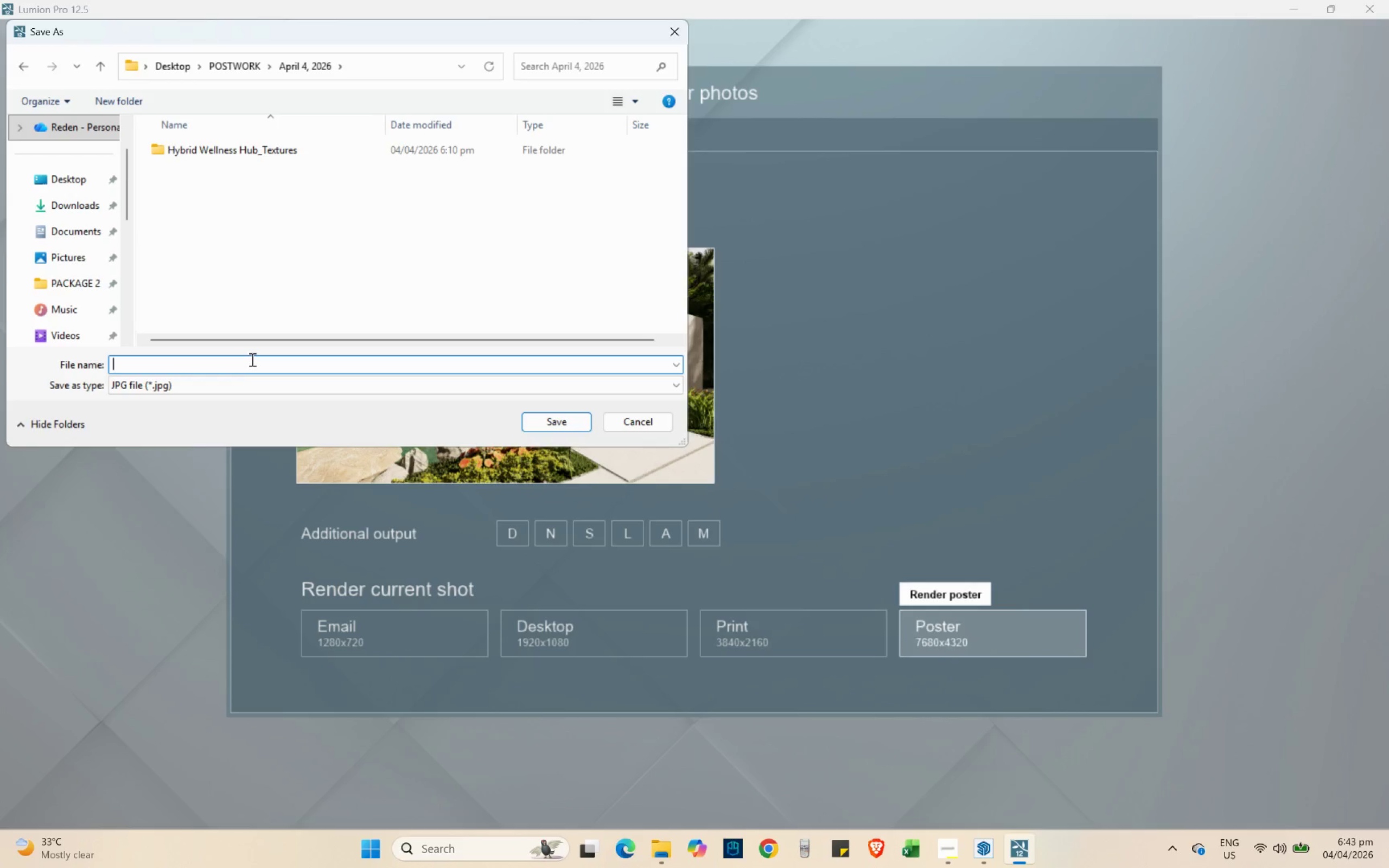 
type(Perspective)
 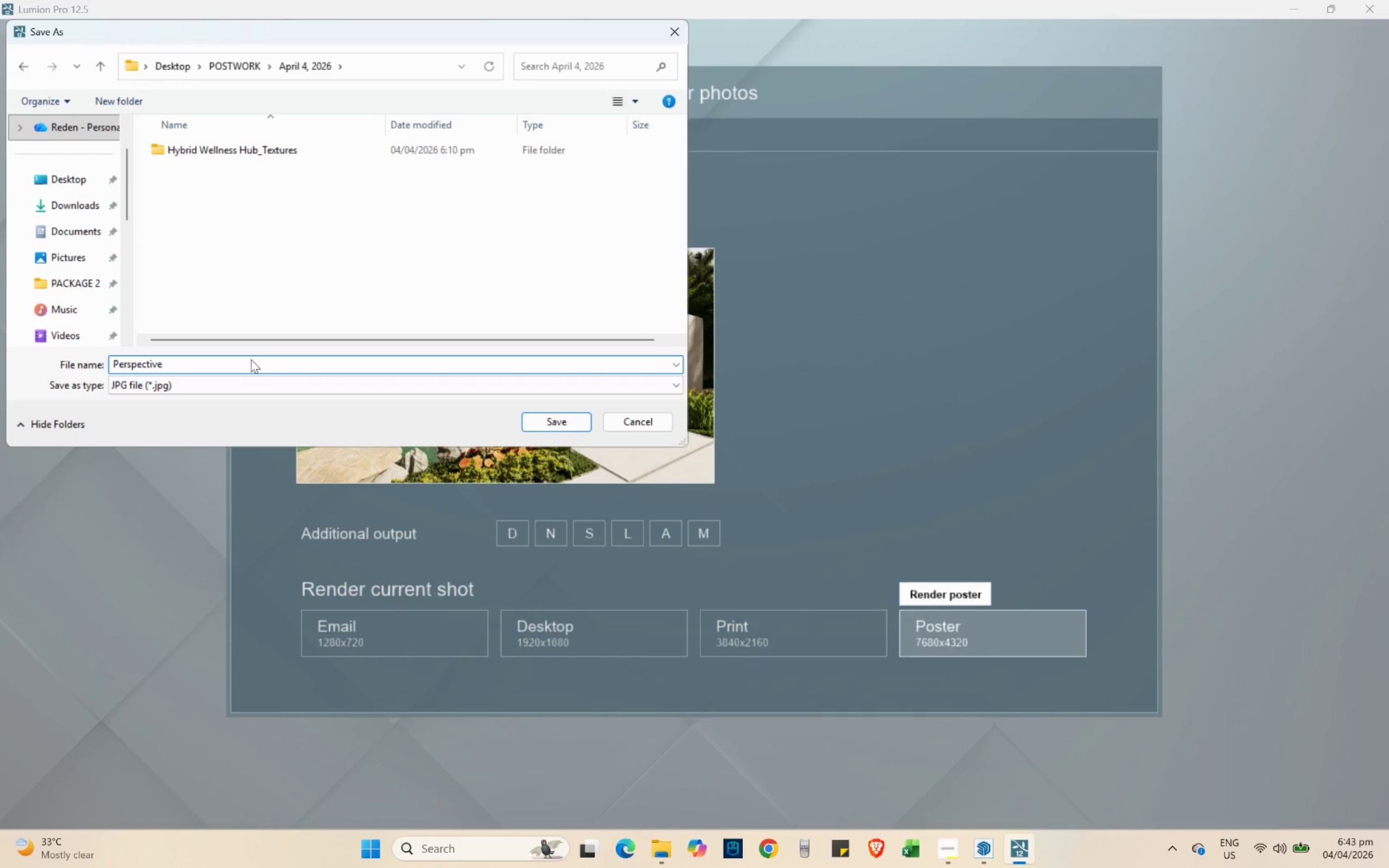 
key(Enter)
 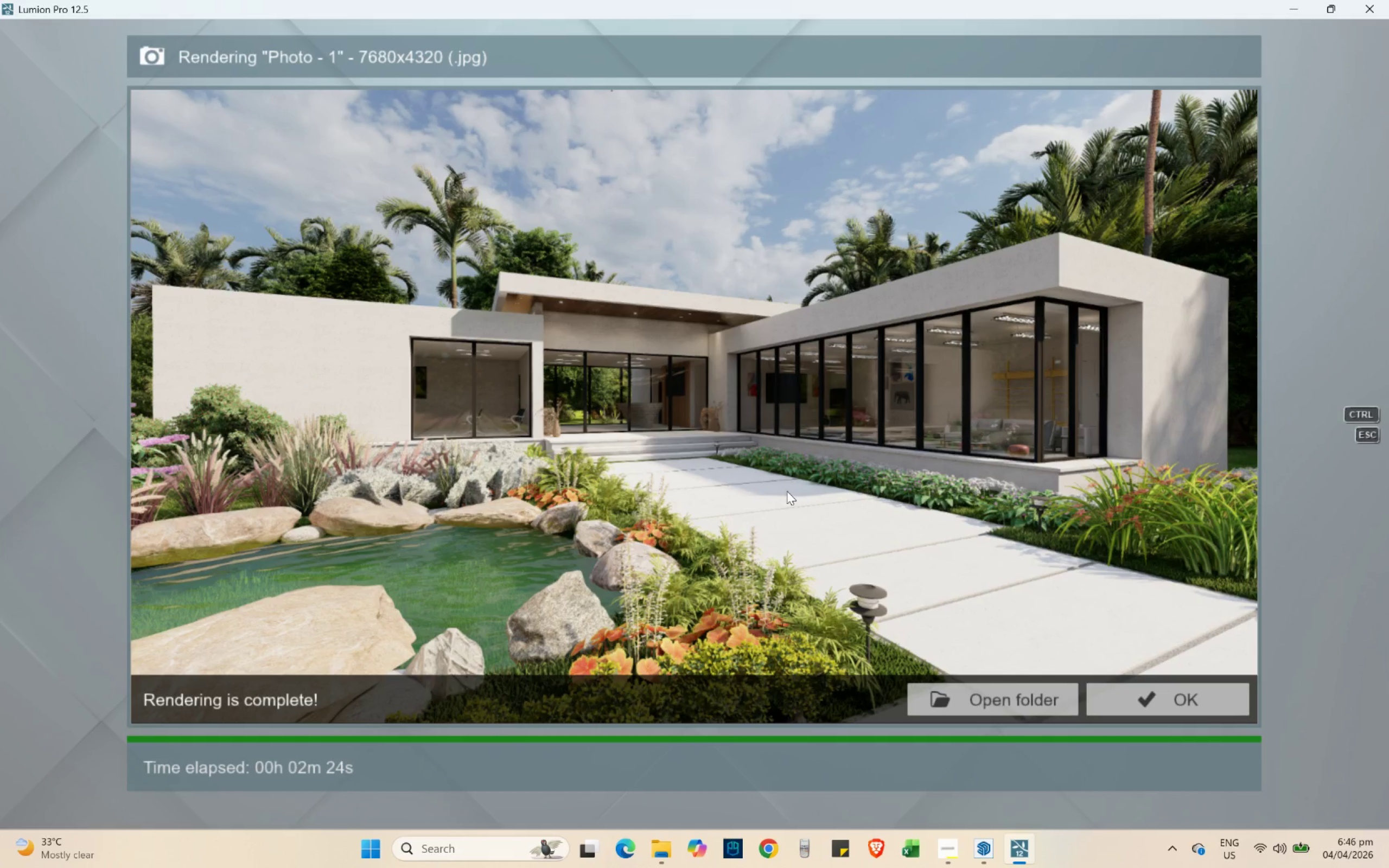 
wait(156.14)
 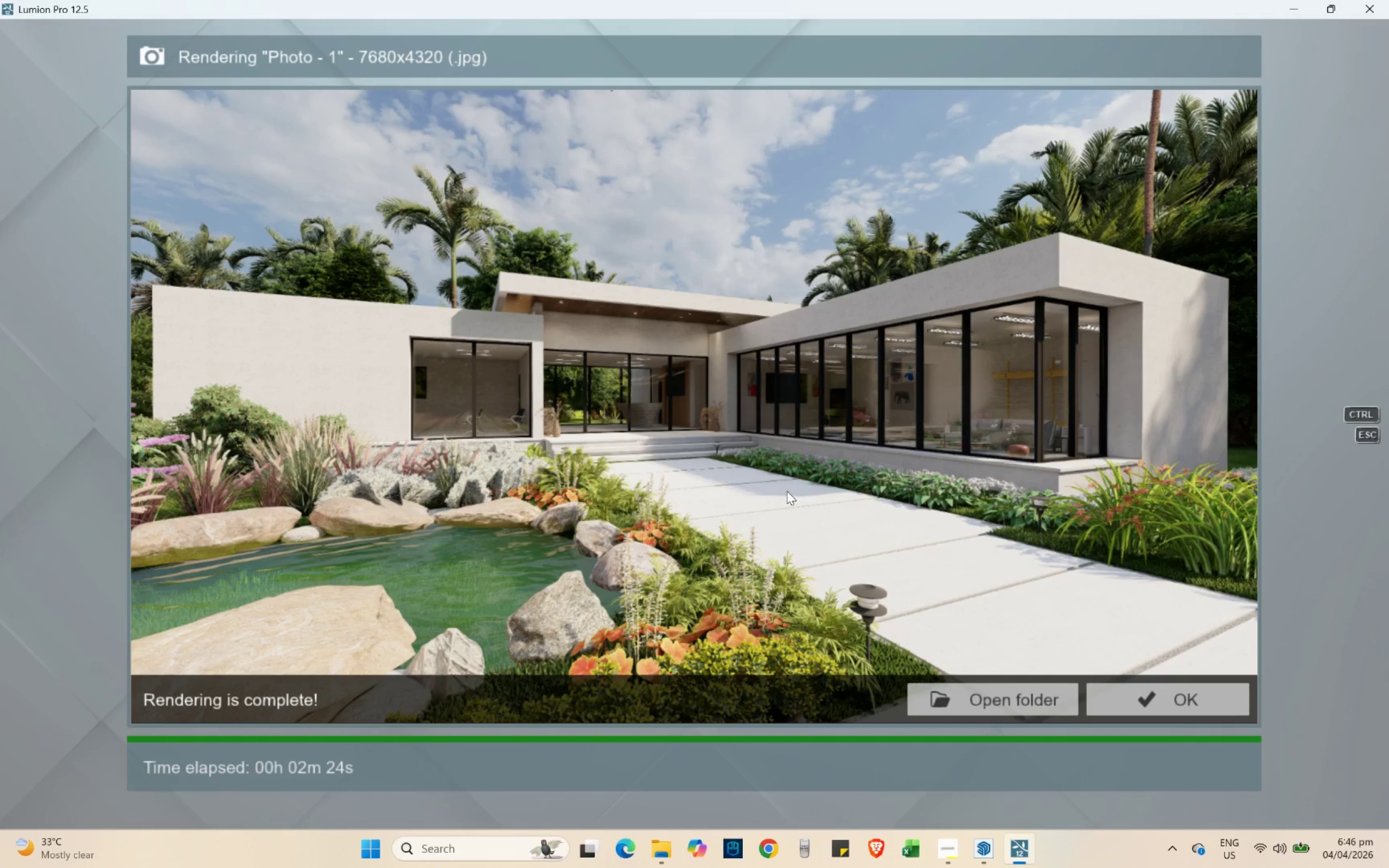 
left_click([1150, 711])
 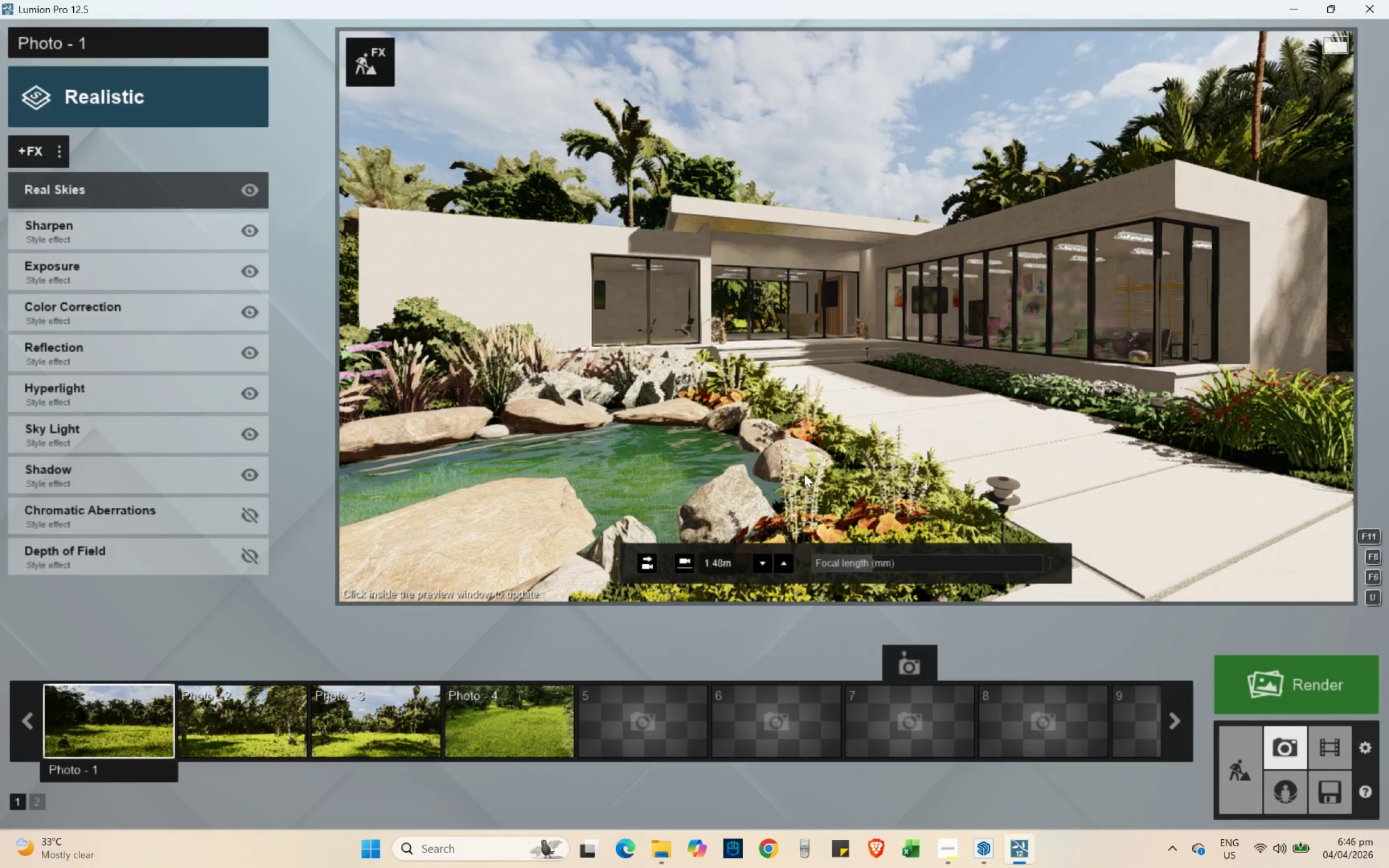 
hold_key(key=Q, duration=2.12)
 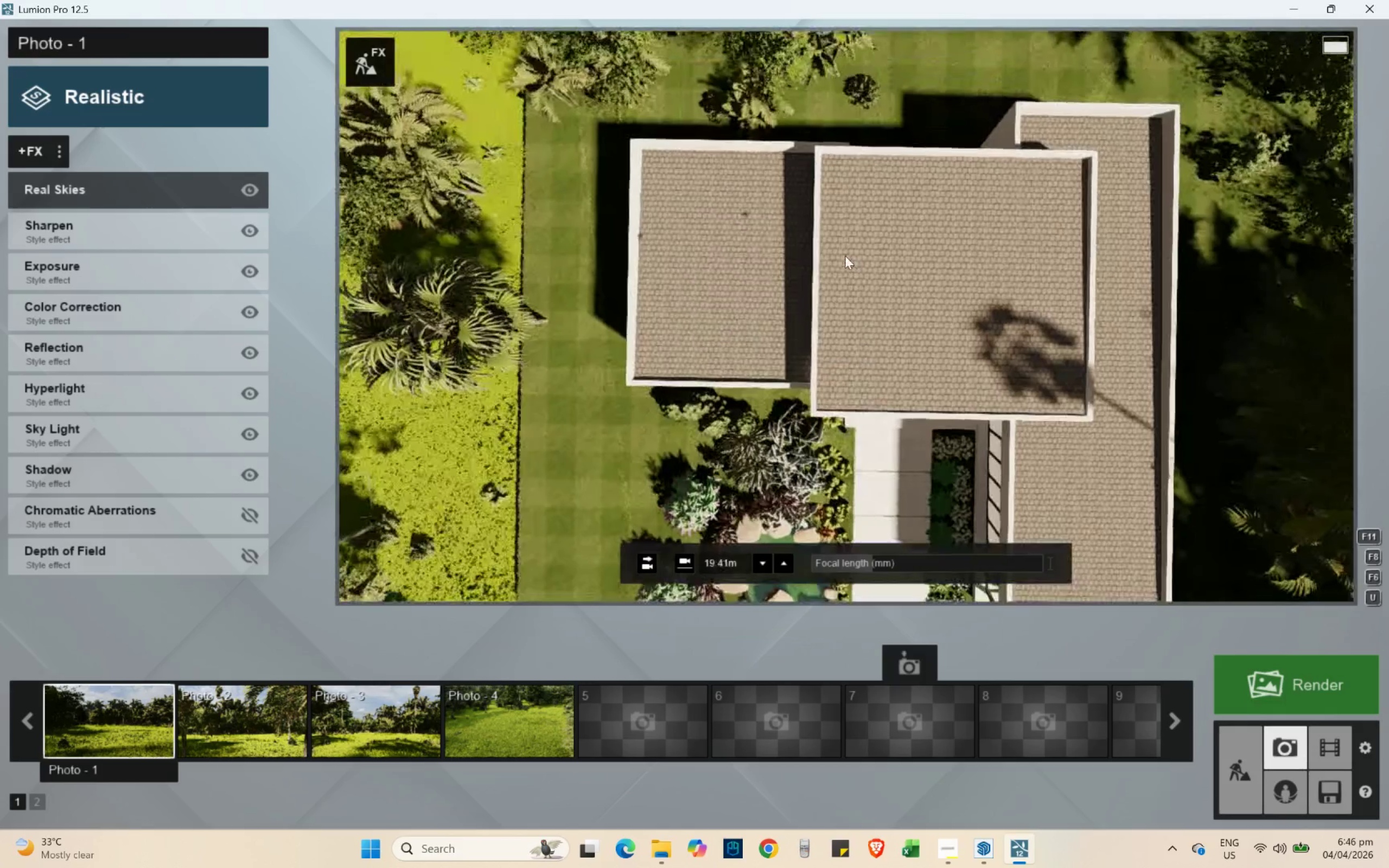 
hold_key(key=ShiftLeft, duration=1.5)
 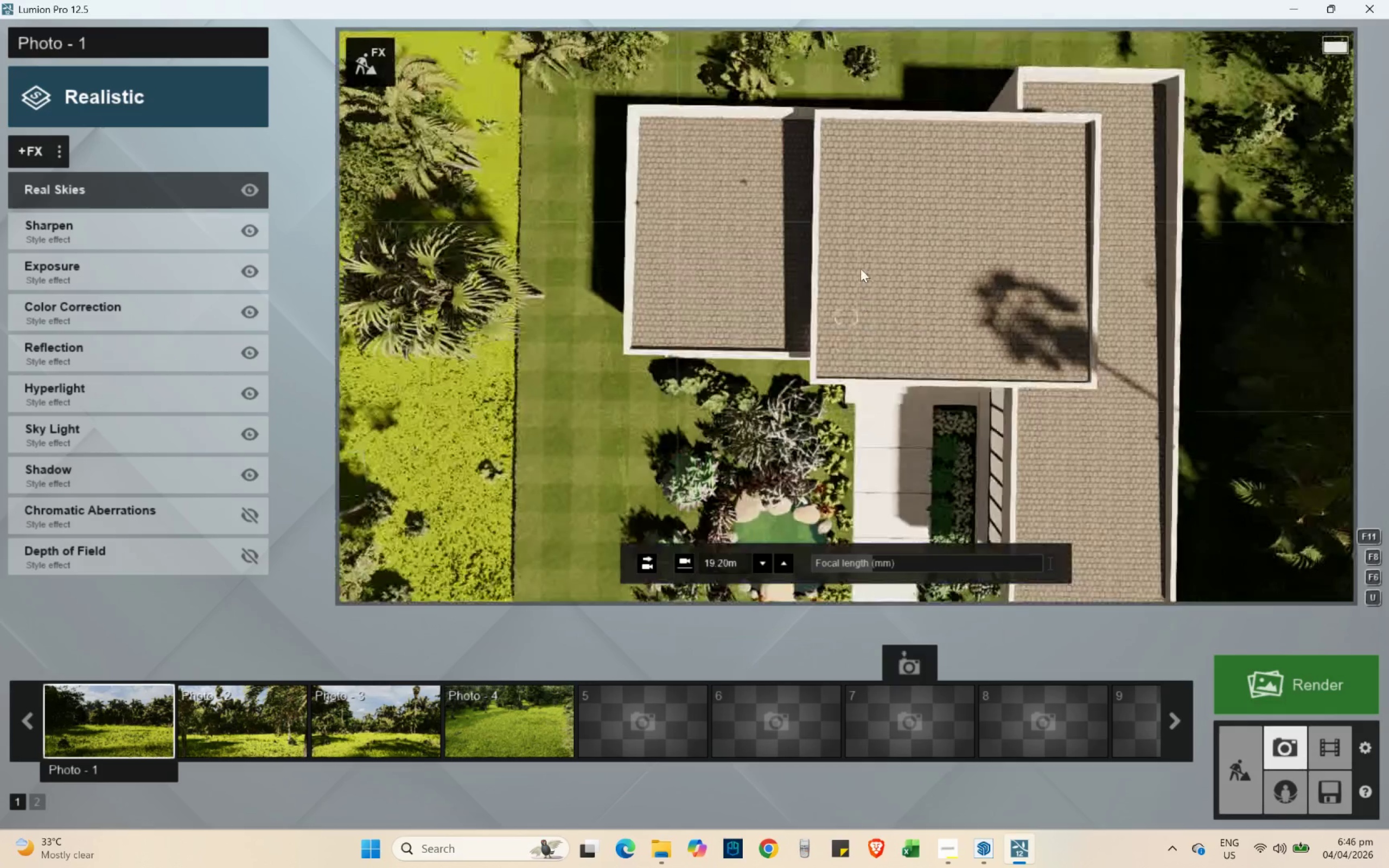 
hold_key(key=ShiftLeft, duration=0.38)
 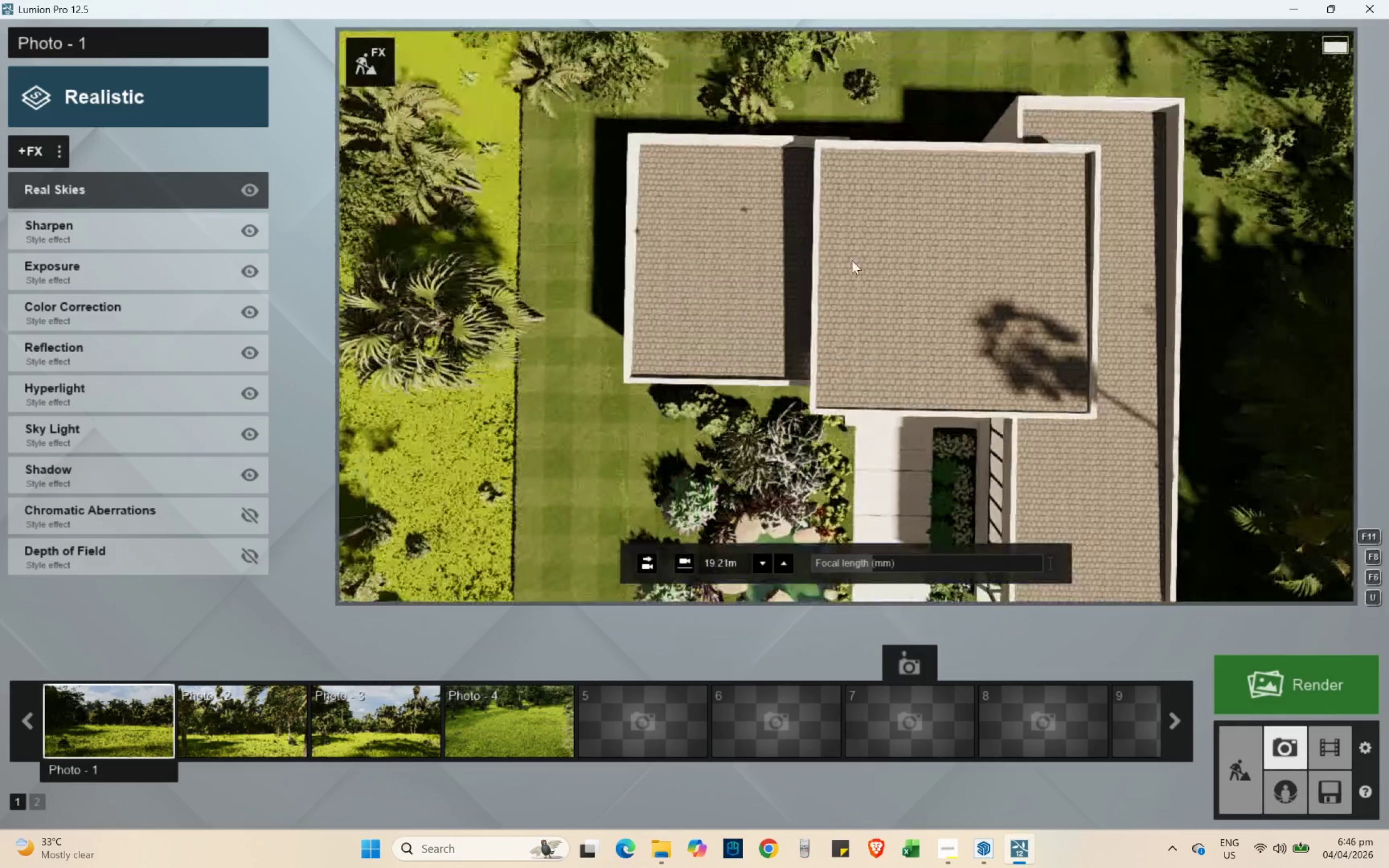 
key(S)
 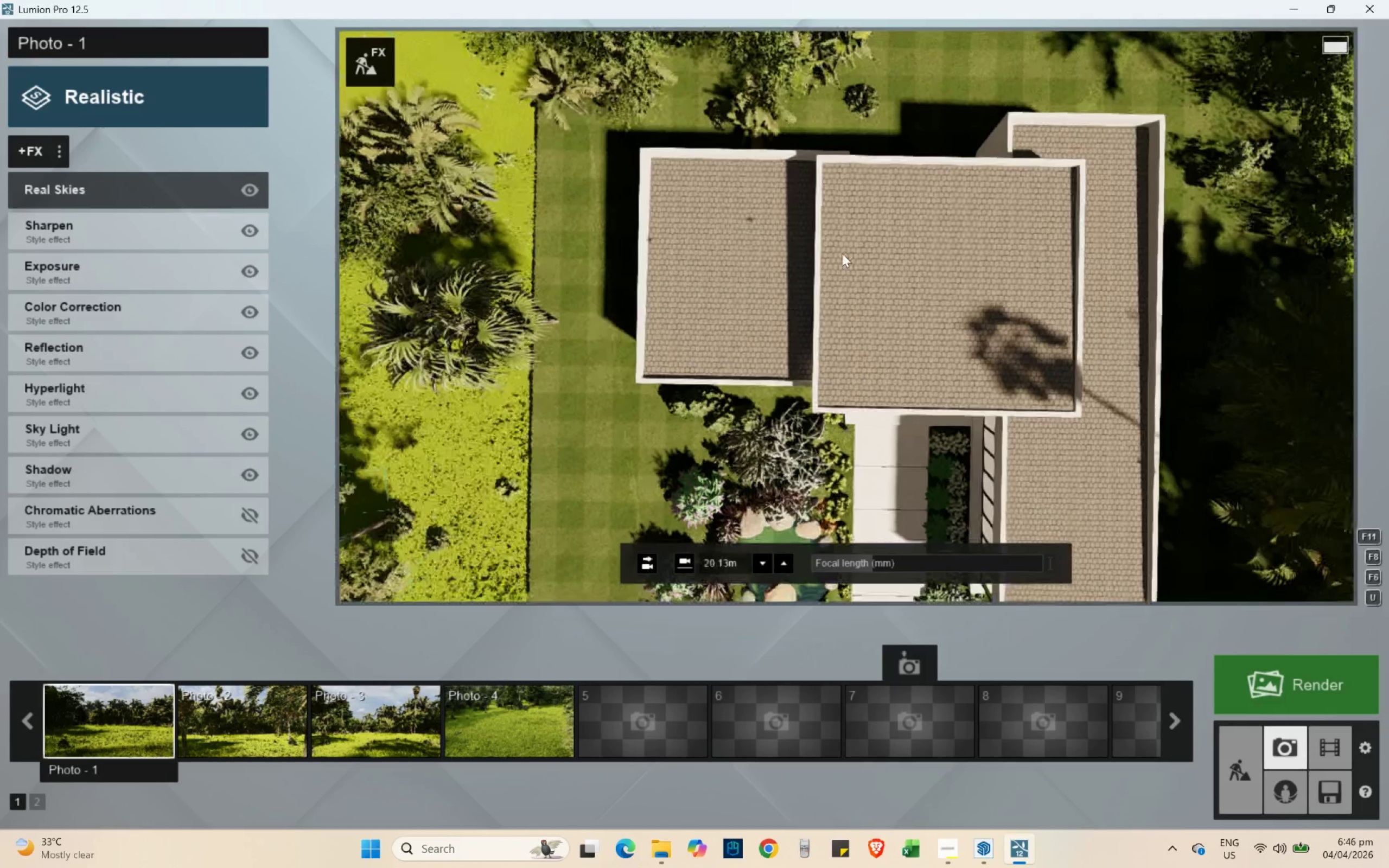 
hold_key(key=E, duration=0.89)
 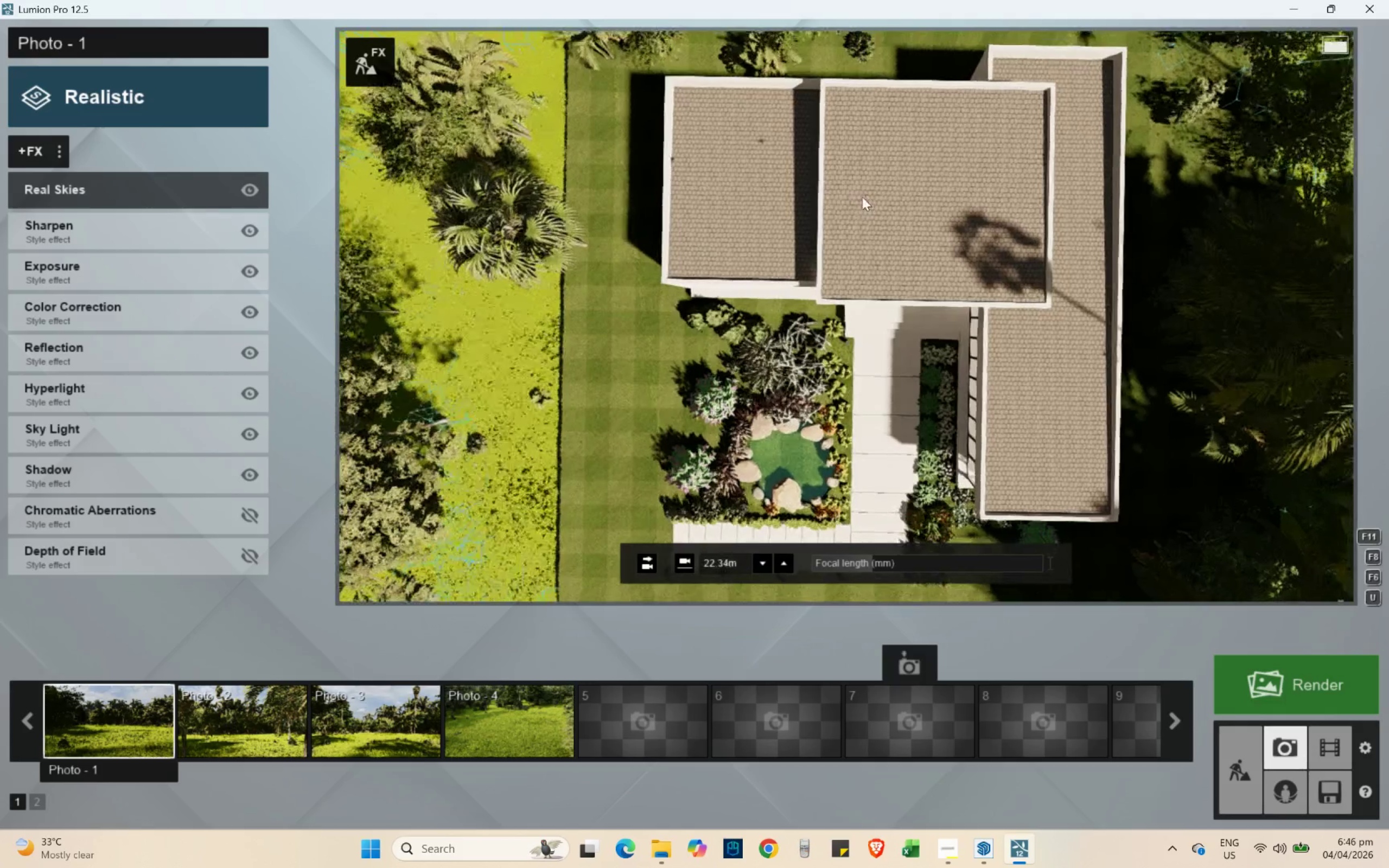 
hold_key(key=S, duration=0.44)
 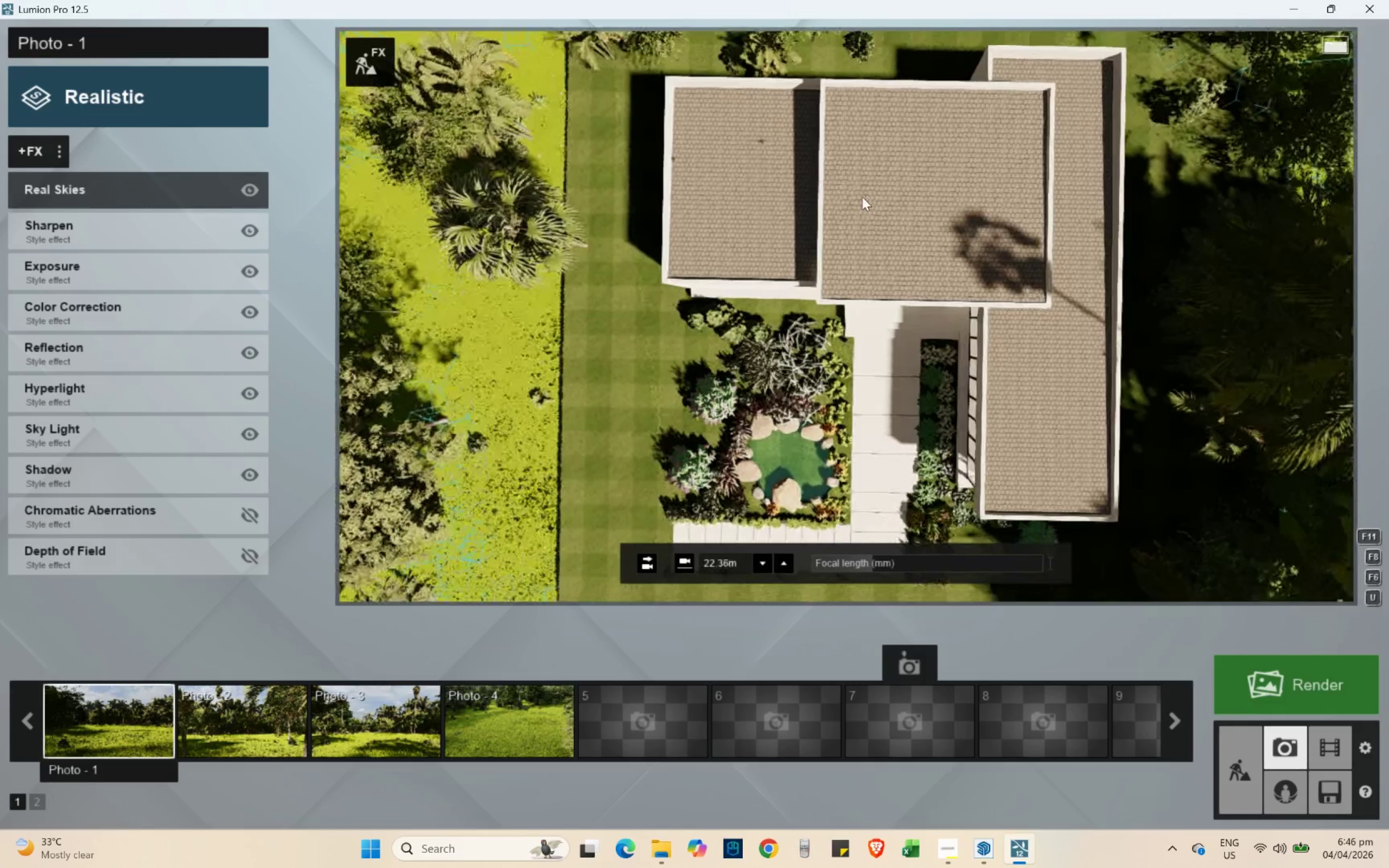 
hold_key(key=D, duration=0.98)
 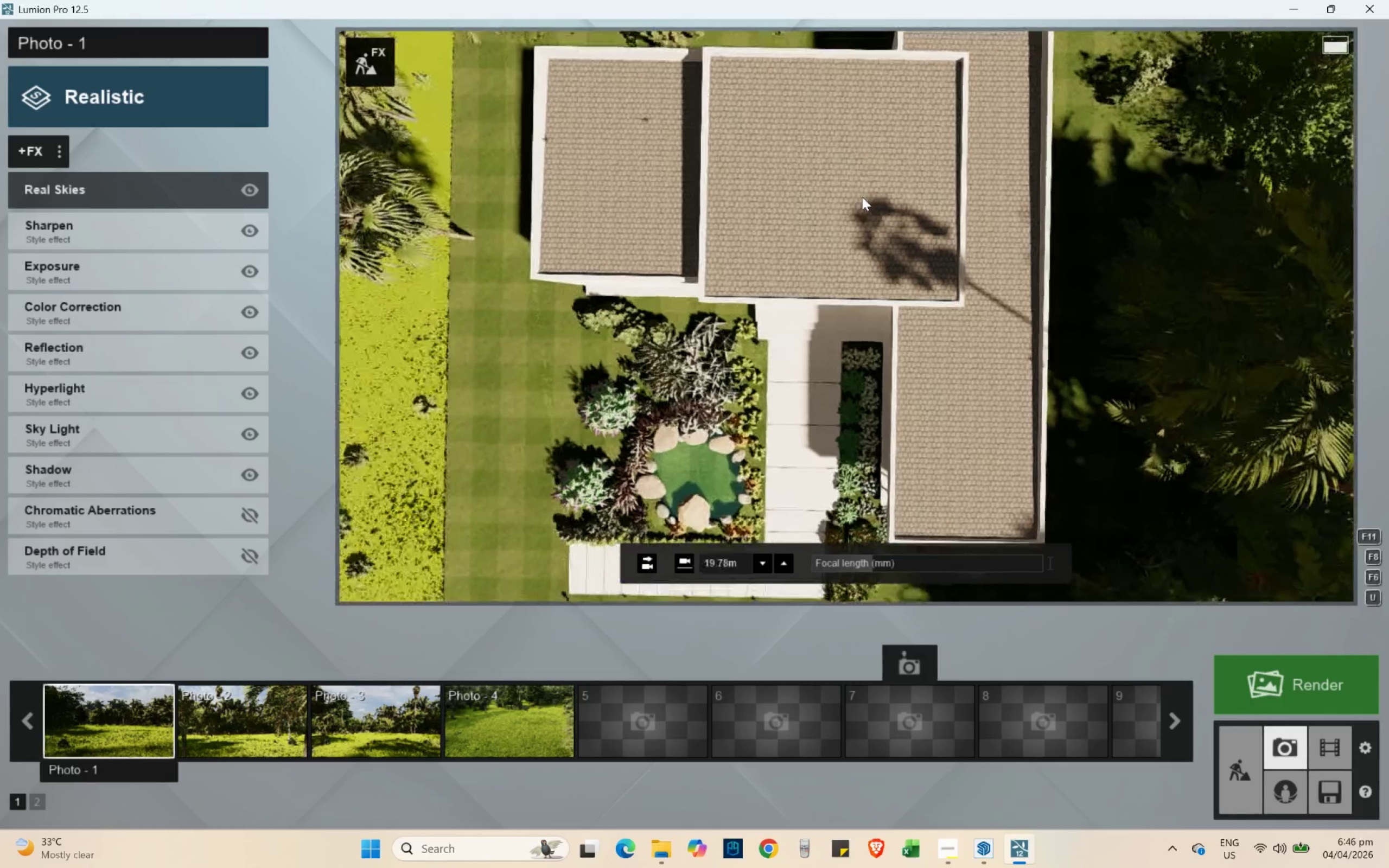 
hold_key(key=W, duration=0.91)
 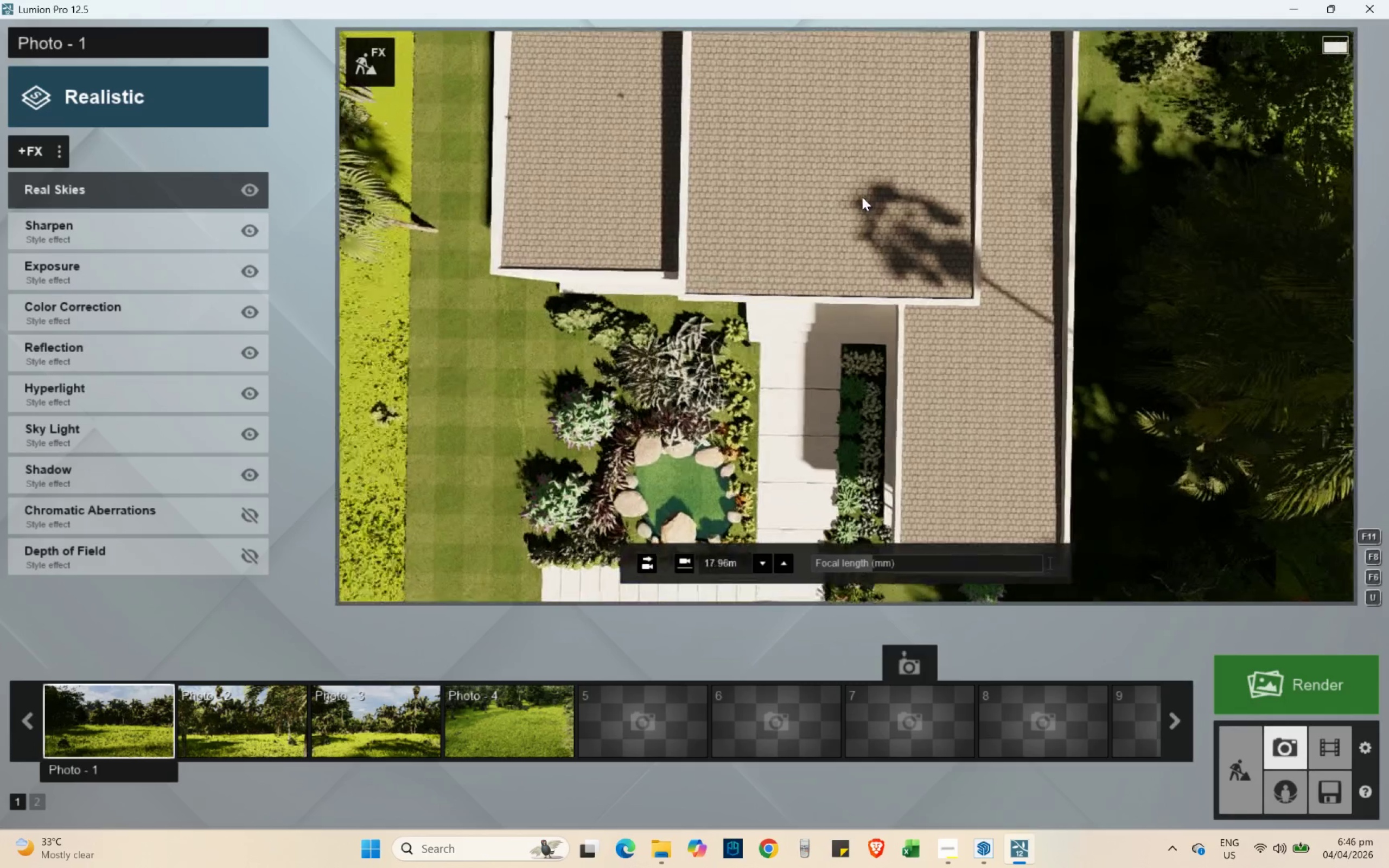 
hold_key(key=S, duration=0.31)
 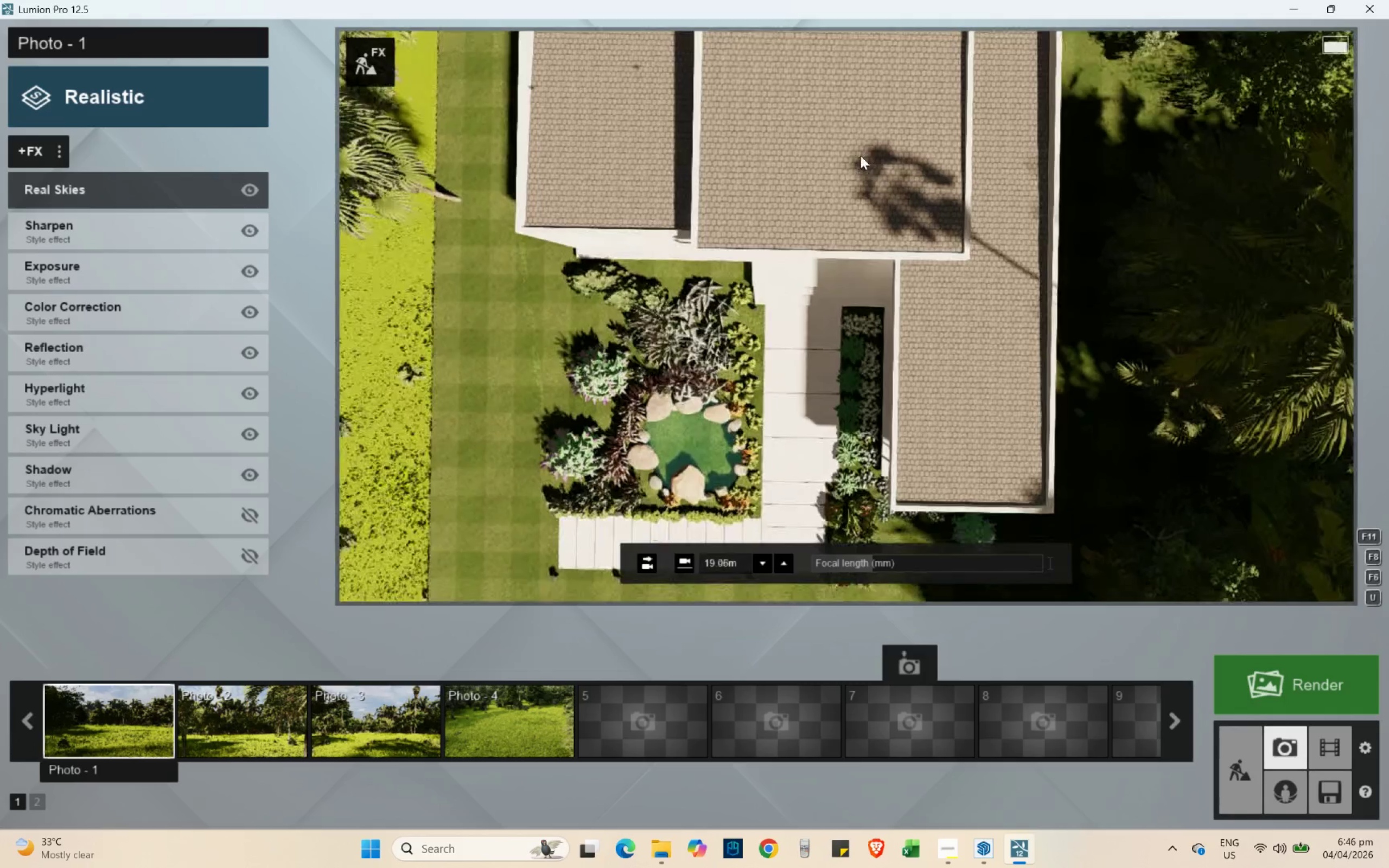 
hold_key(key=E, duration=0.38)
 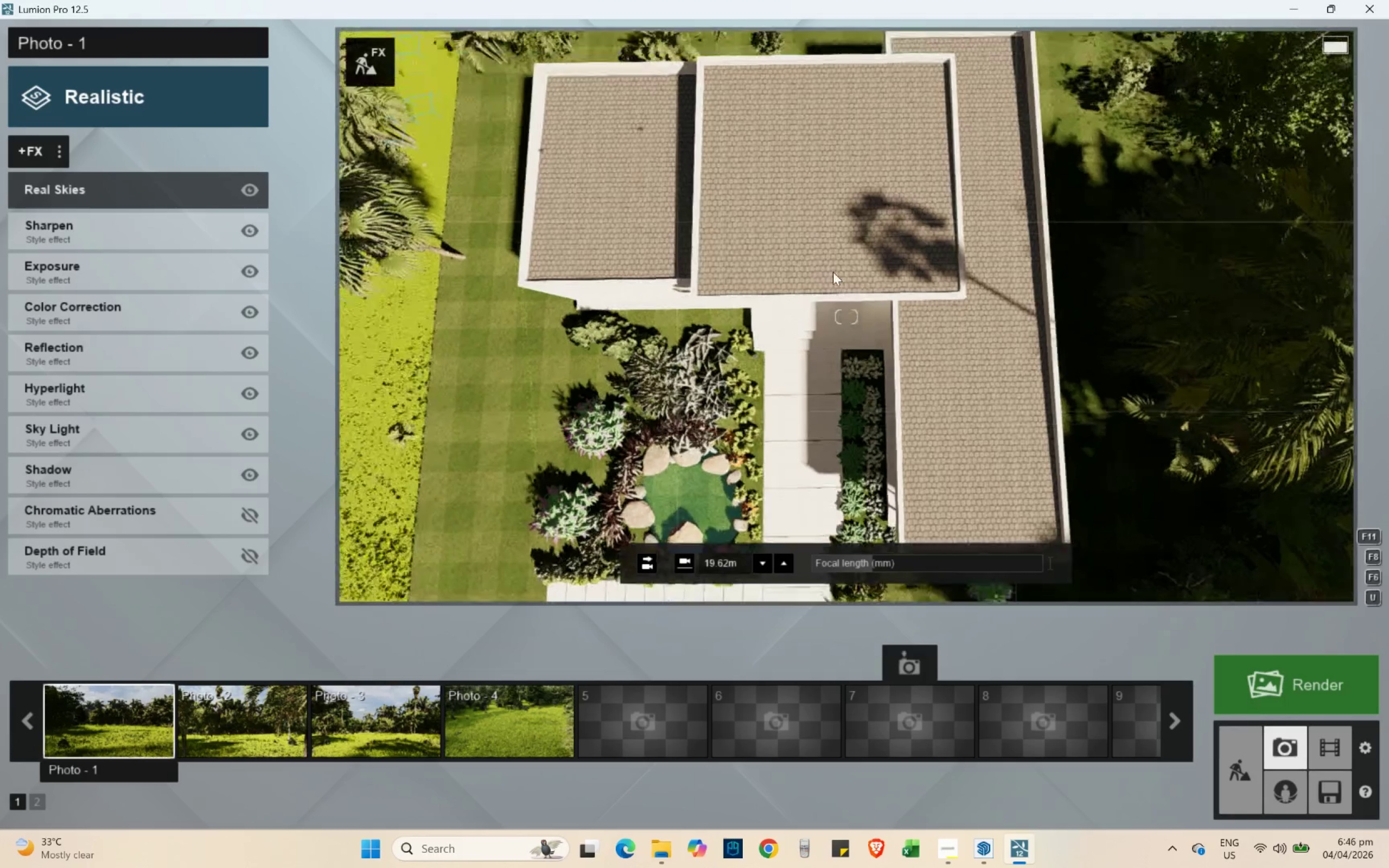 
hold_key(key=S, duration=0.52)
 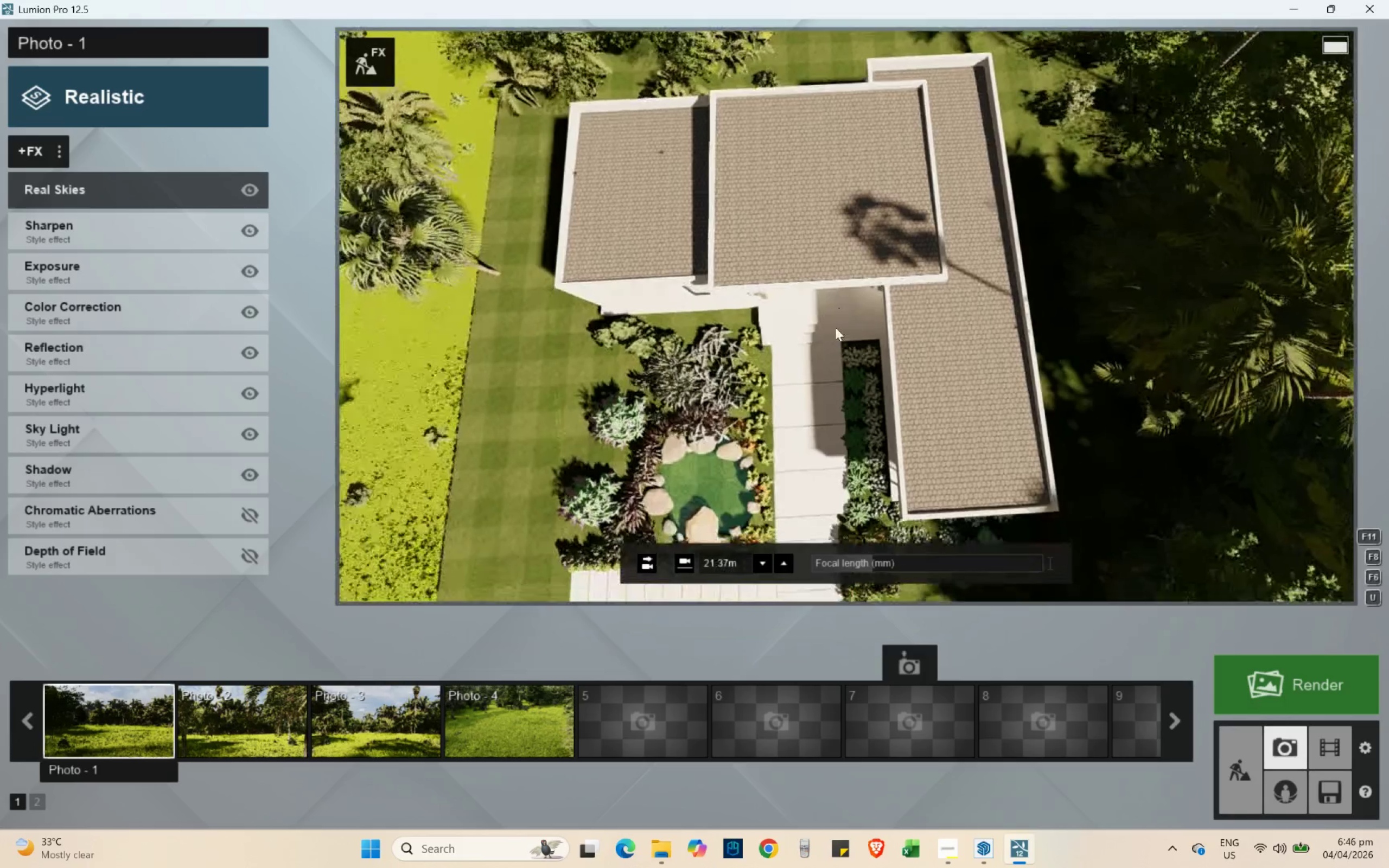 
hold_key(key=E, duration=0.73)
 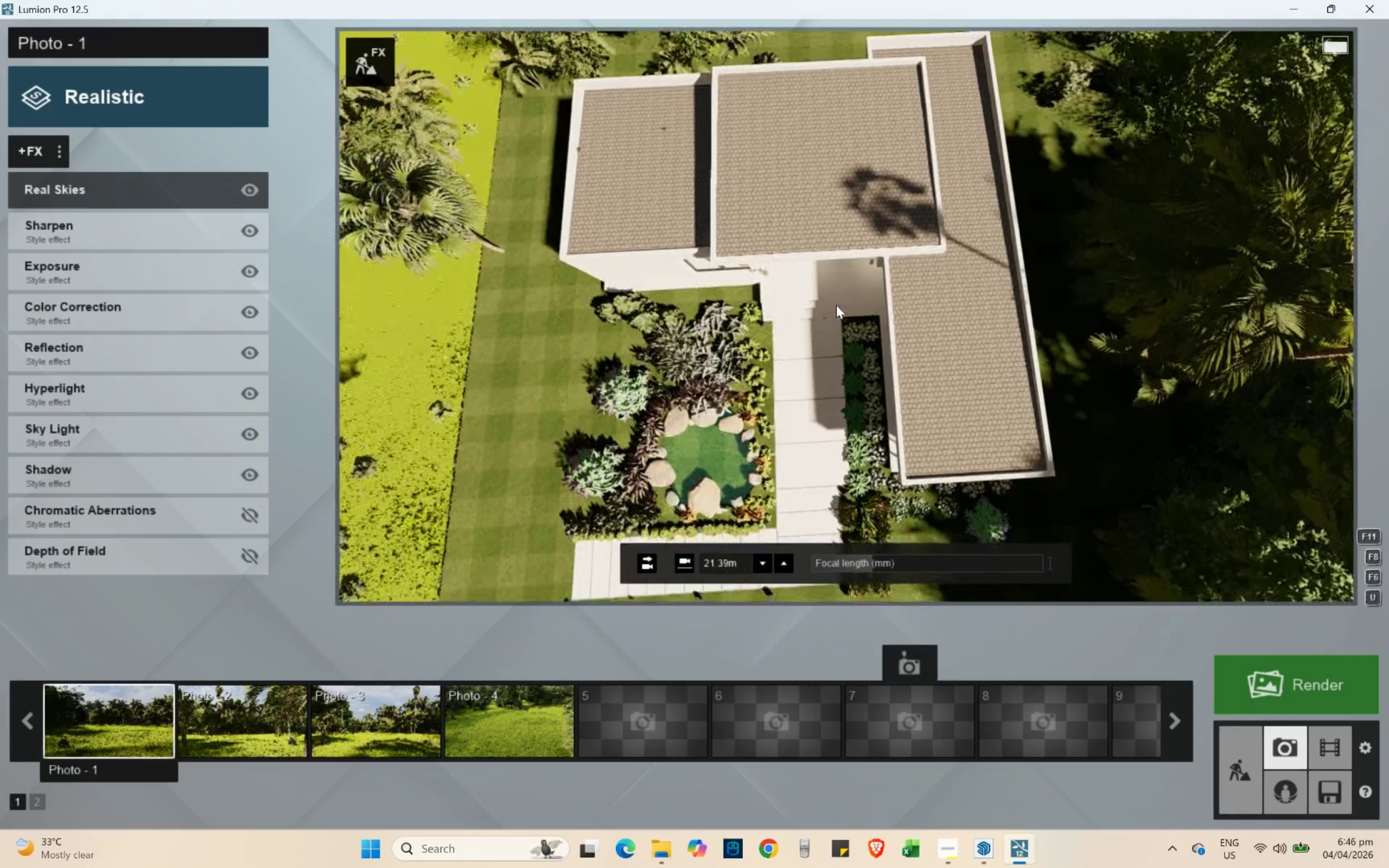 
key(S)
 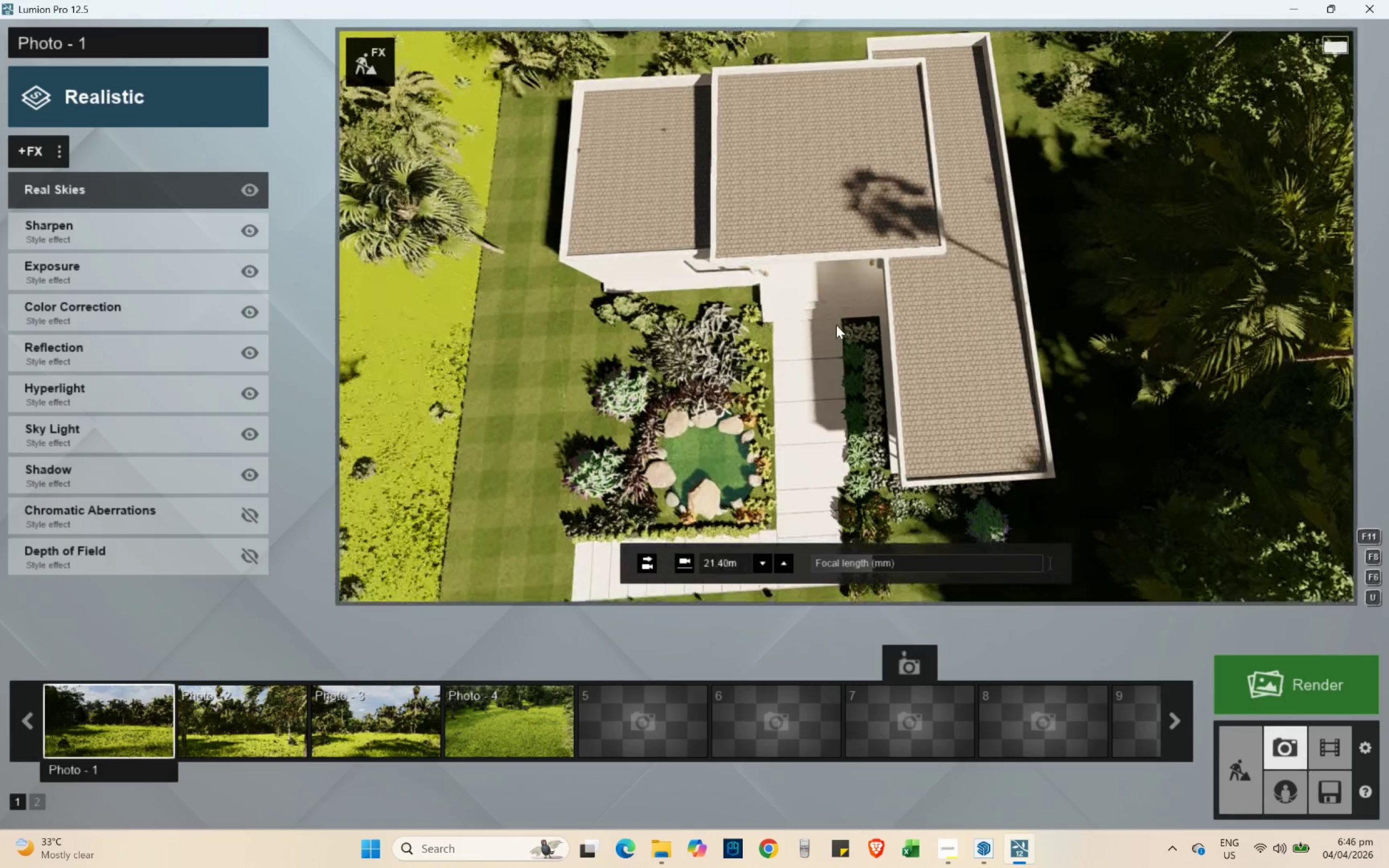 
left_click([836, 305])
 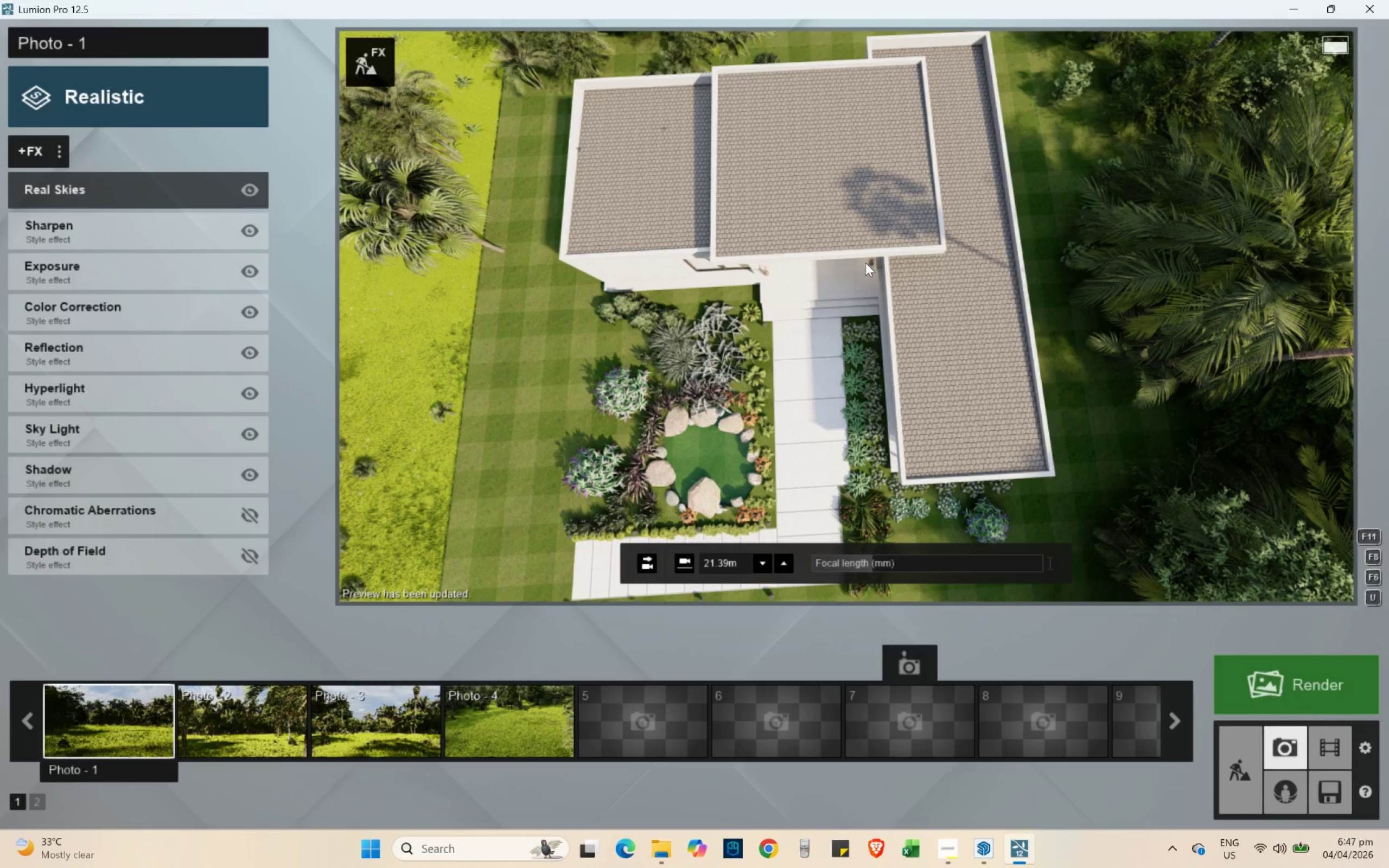 
wait(56.78)
 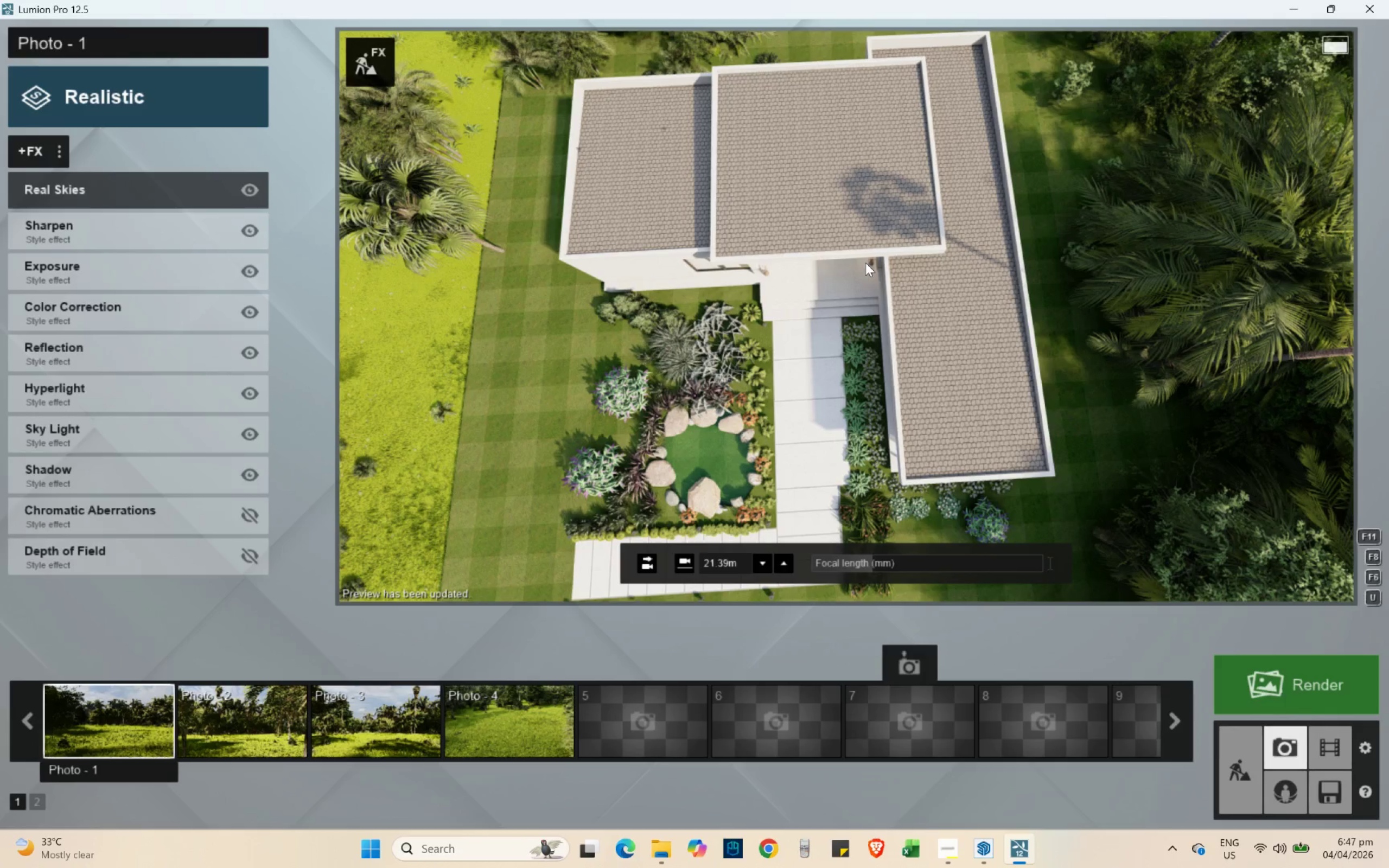 
hold_key(key=E, duration=1.06)
 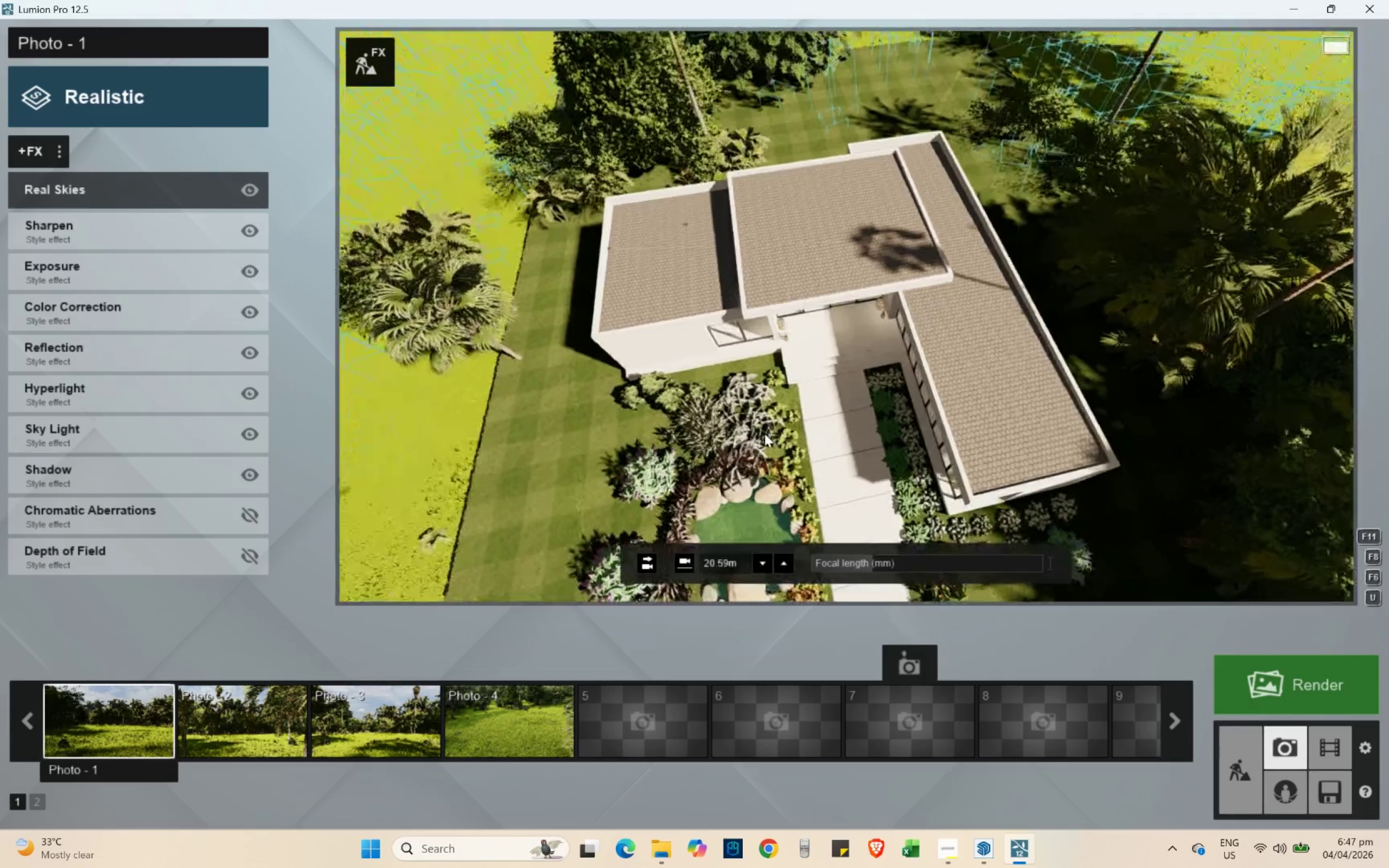 
hold_key(key=S, duration=0.48)
 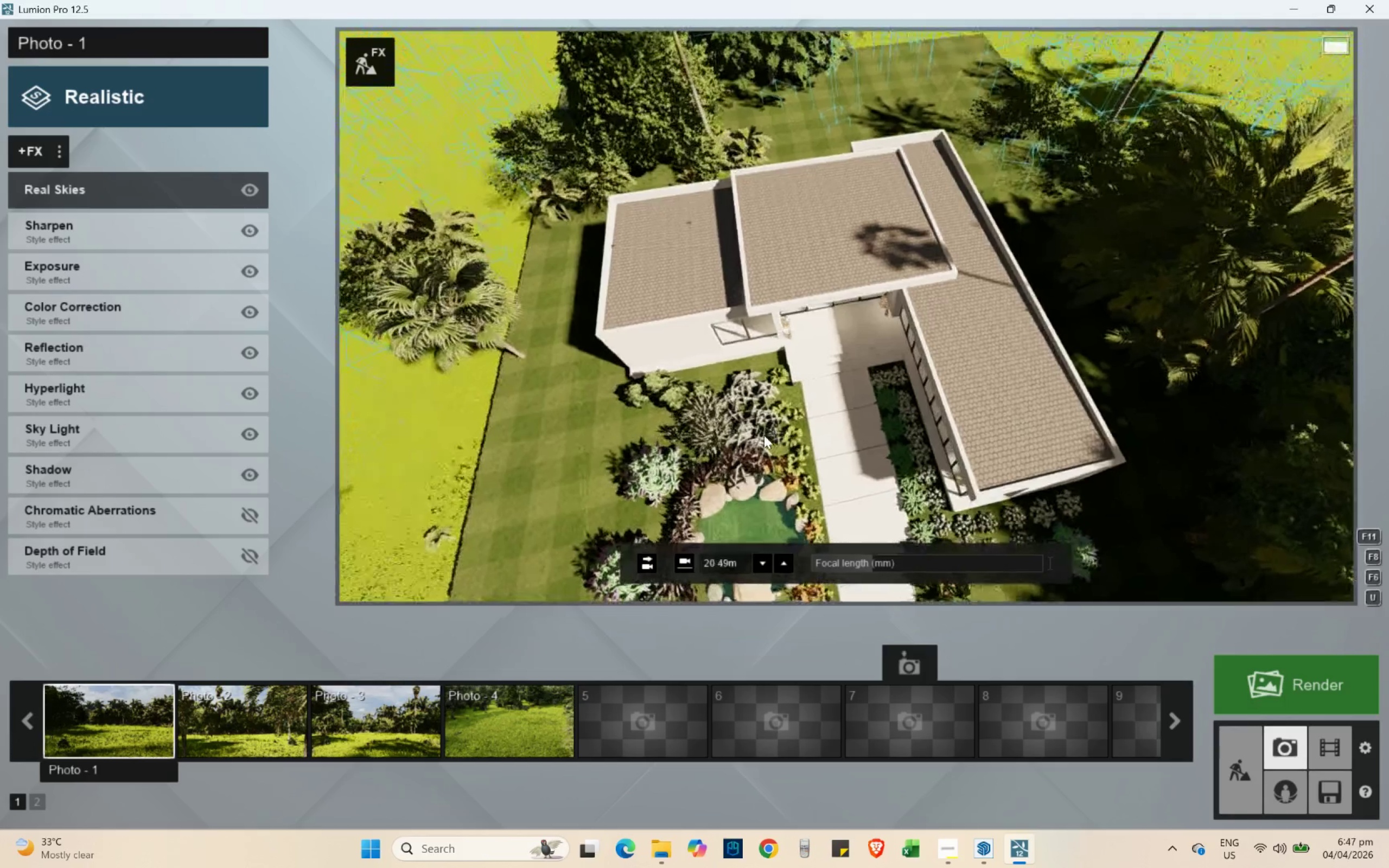 
hold_key(key=A, duration=0.83)
 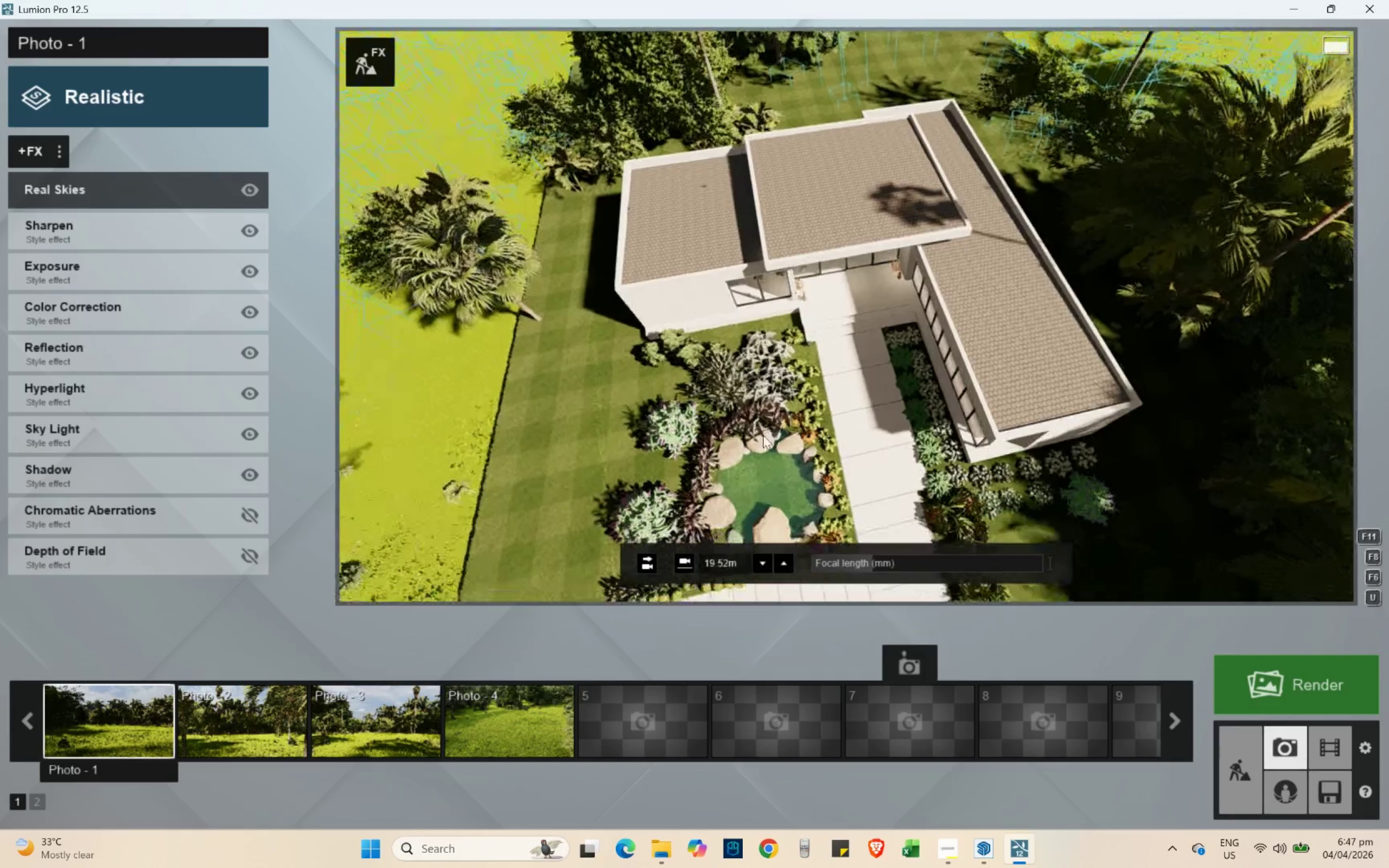 
hold_key(key=E, duration=0.72)
 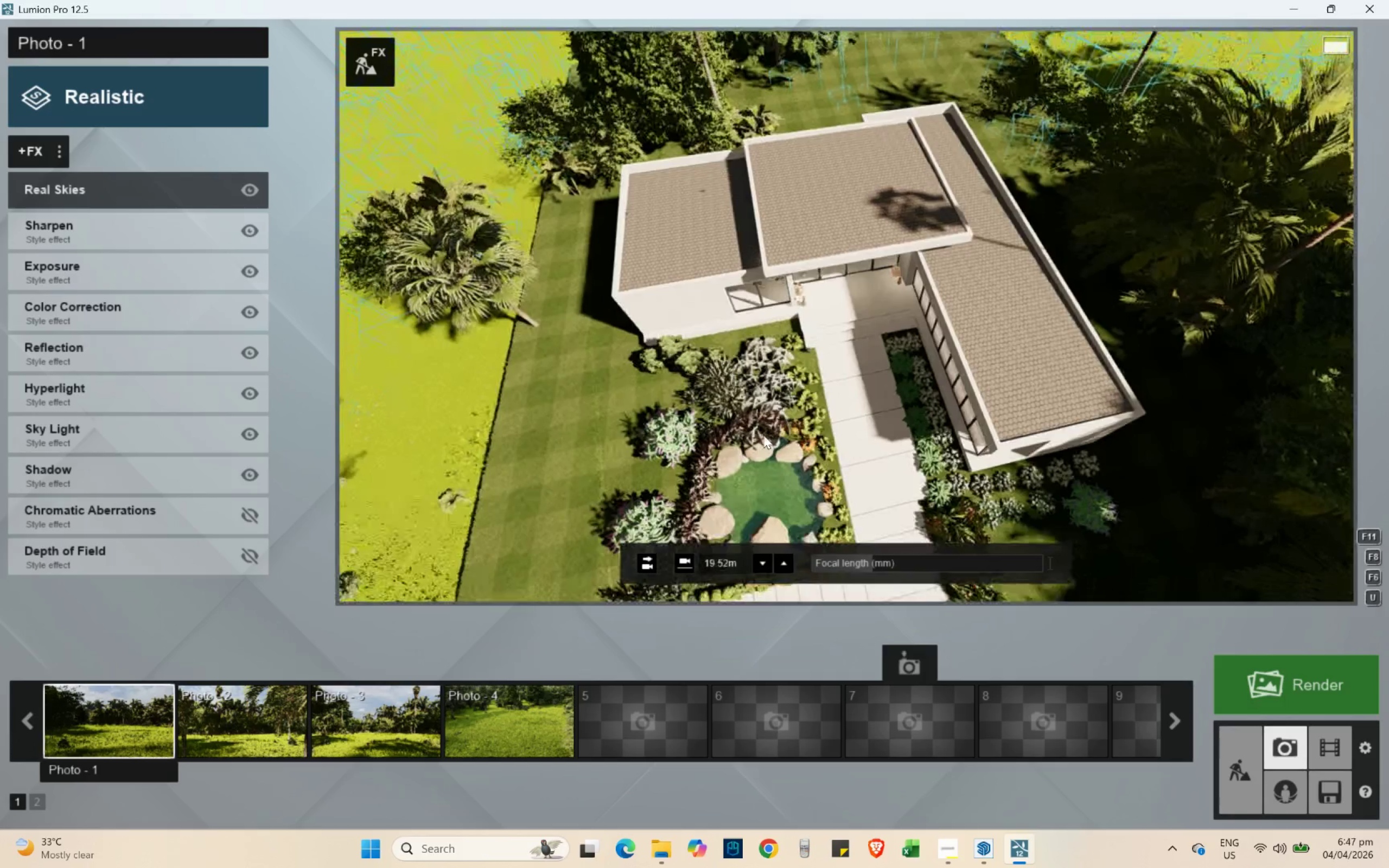 
hold_key(key=S, duration=0.34)
 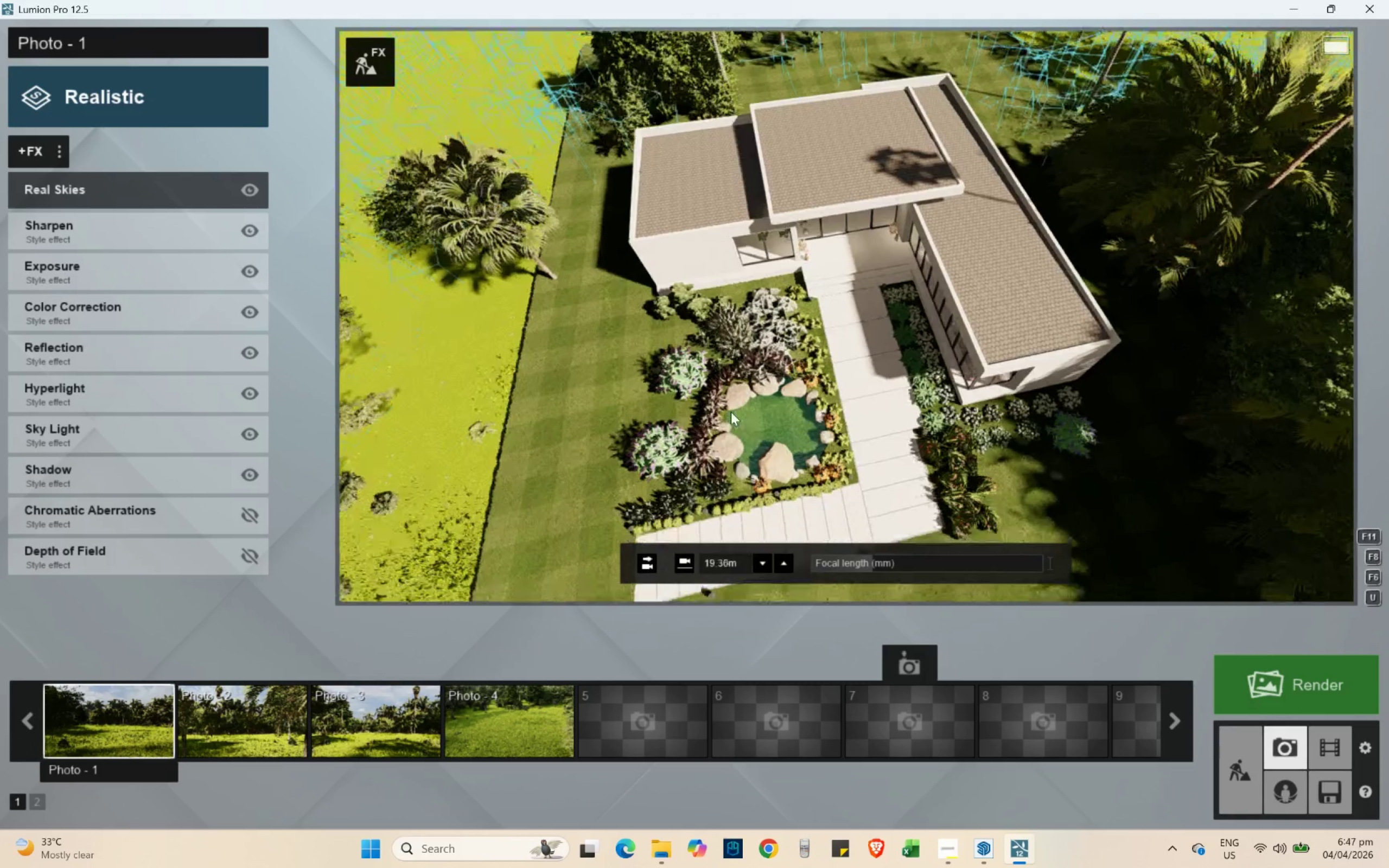 
hold_key(key=E, duration=1.27)
 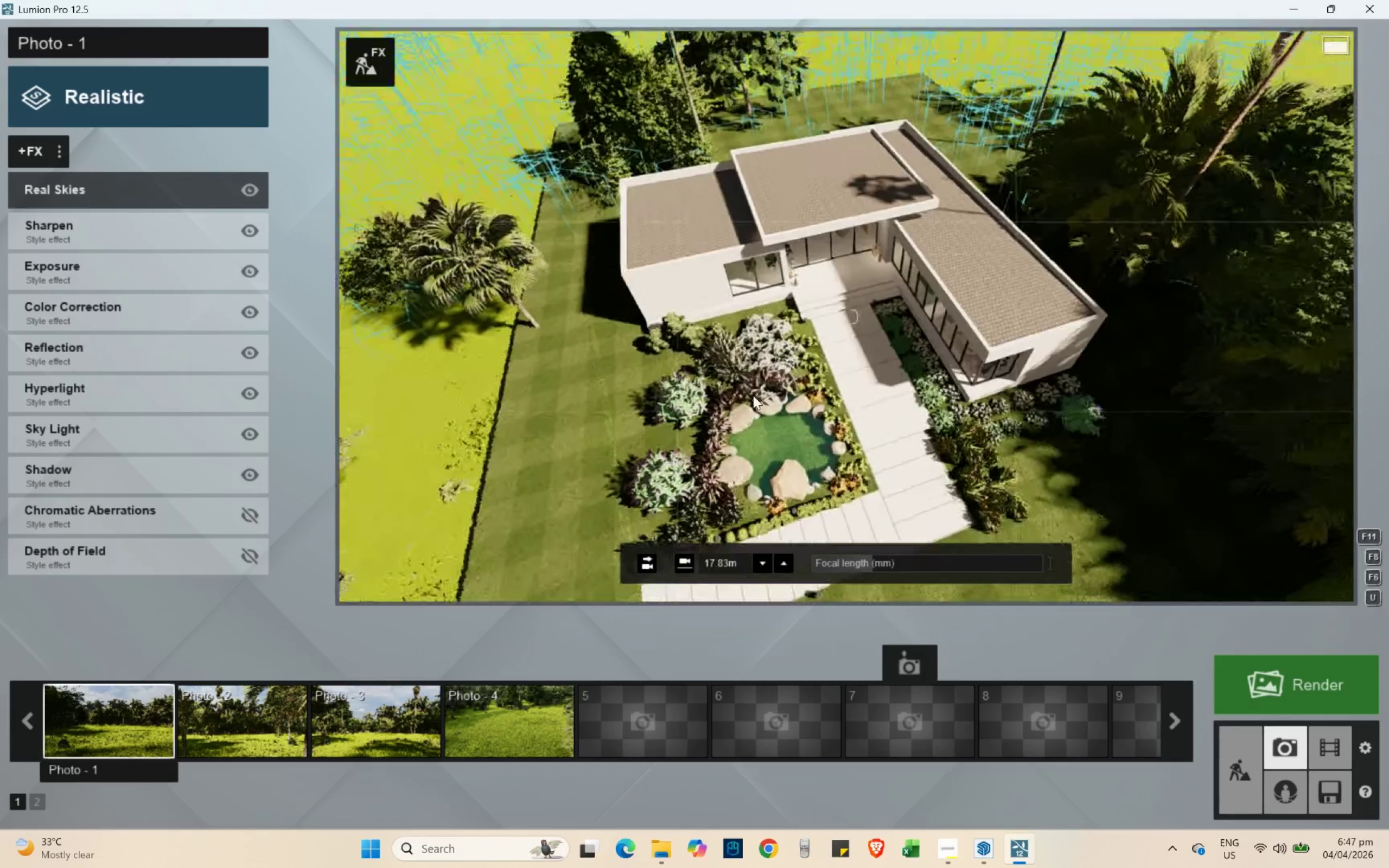 
hold_key(key=A, duration=0.48)
 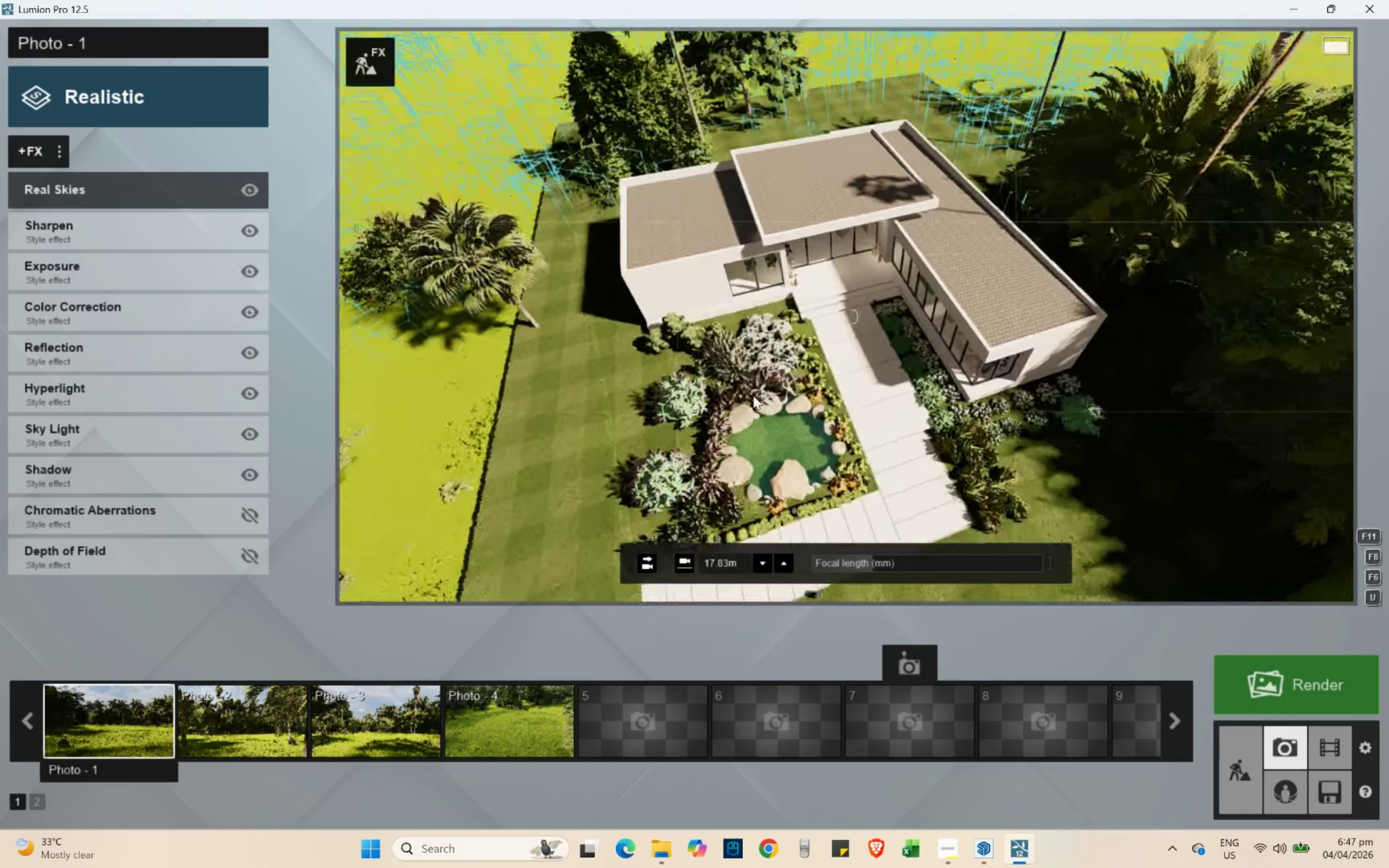 
hold_key(key=ShiftLeft, duration=0.97)
 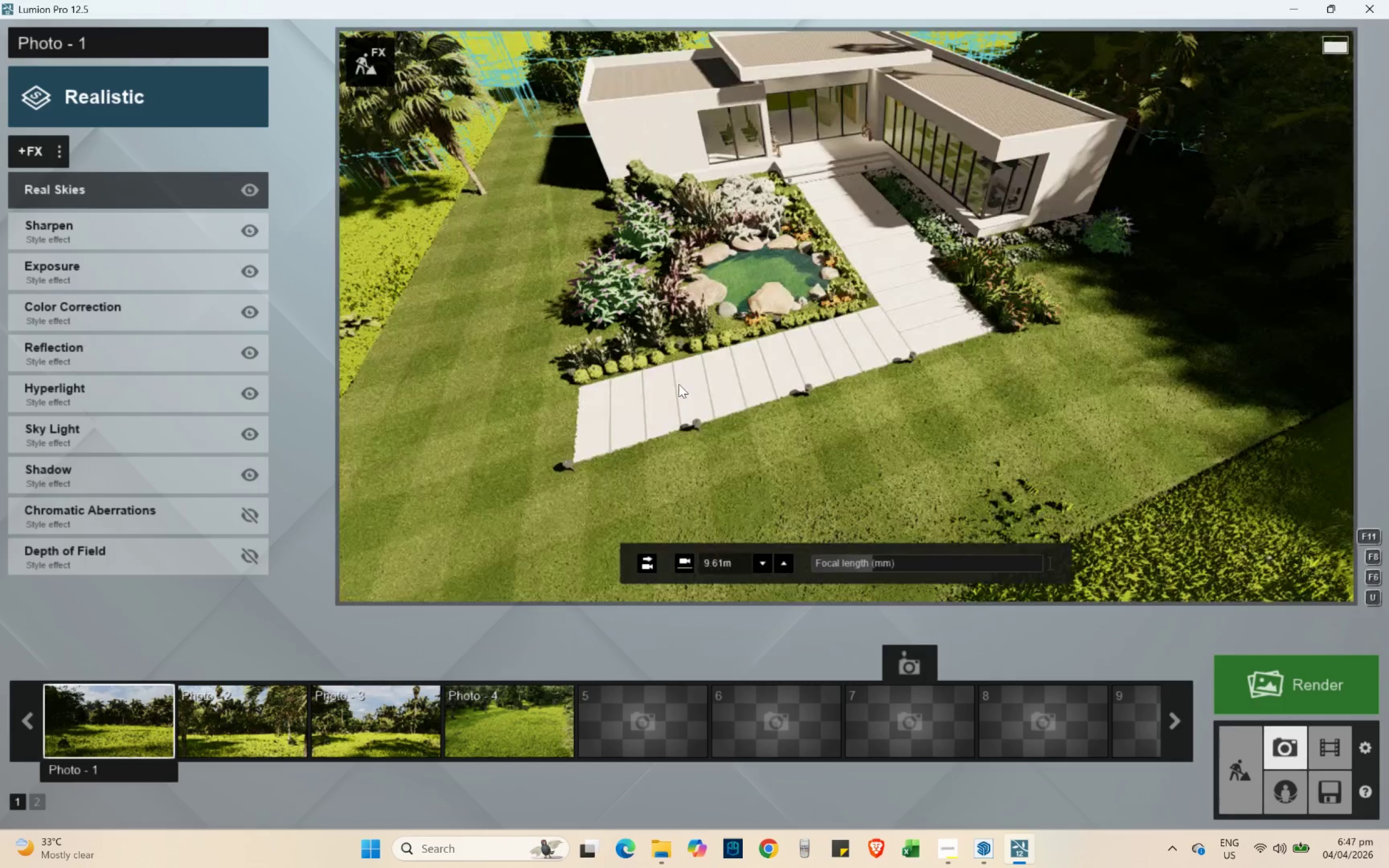 
hold_key(key=E, duration=0.55)
 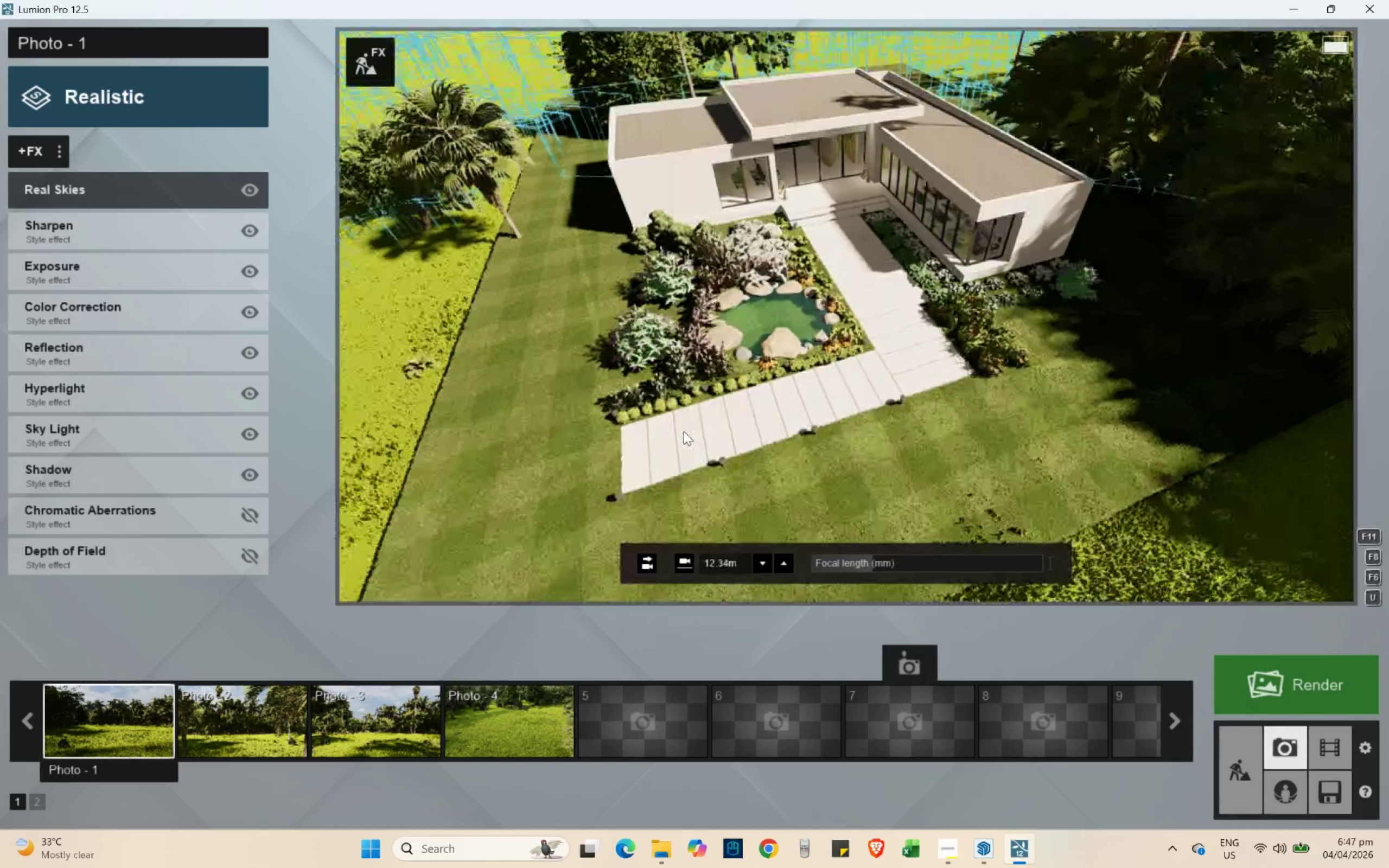 
hold_key(key=W, duration=0.86)
 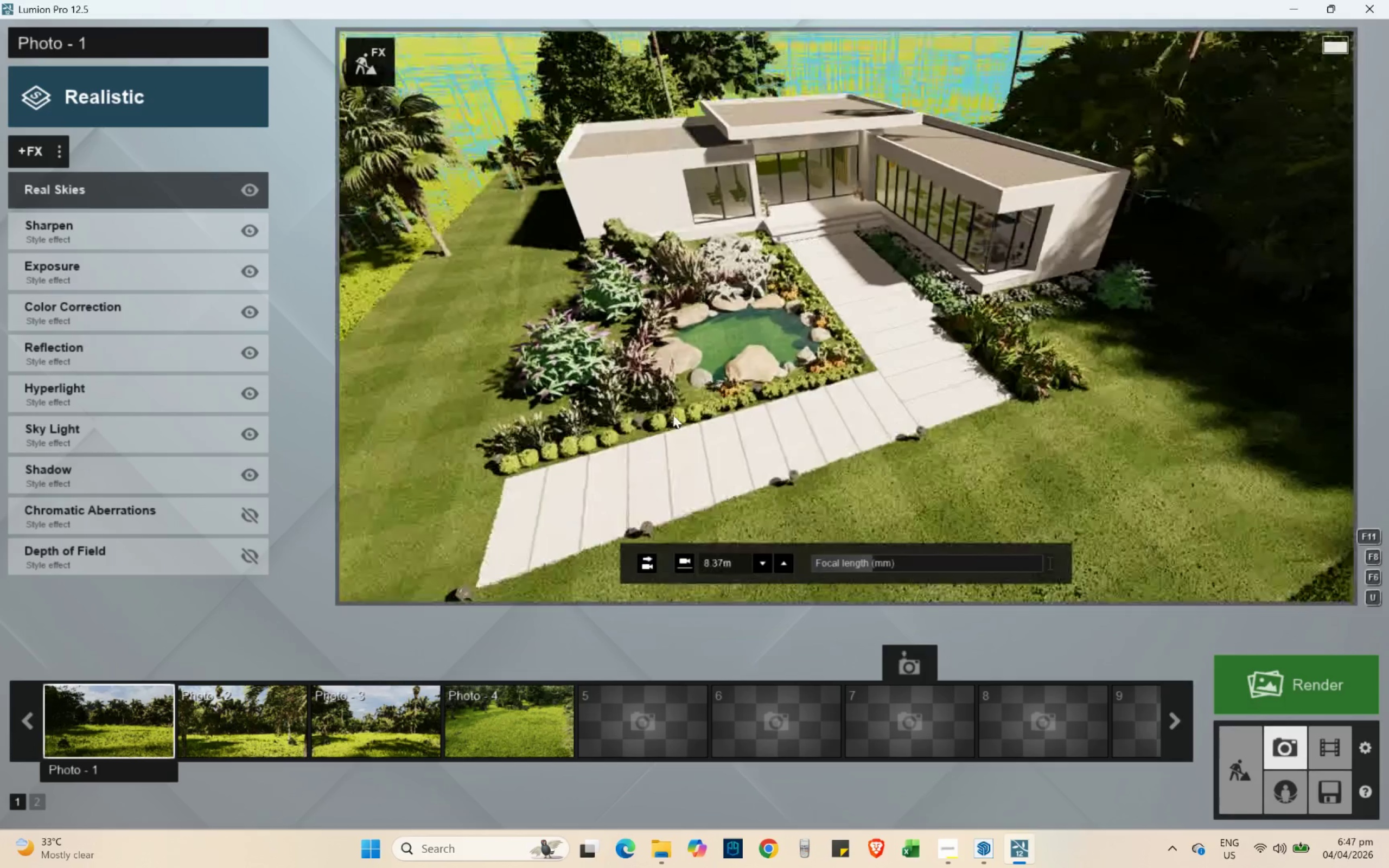 
hold_key(key=Q, duration=0.8)
 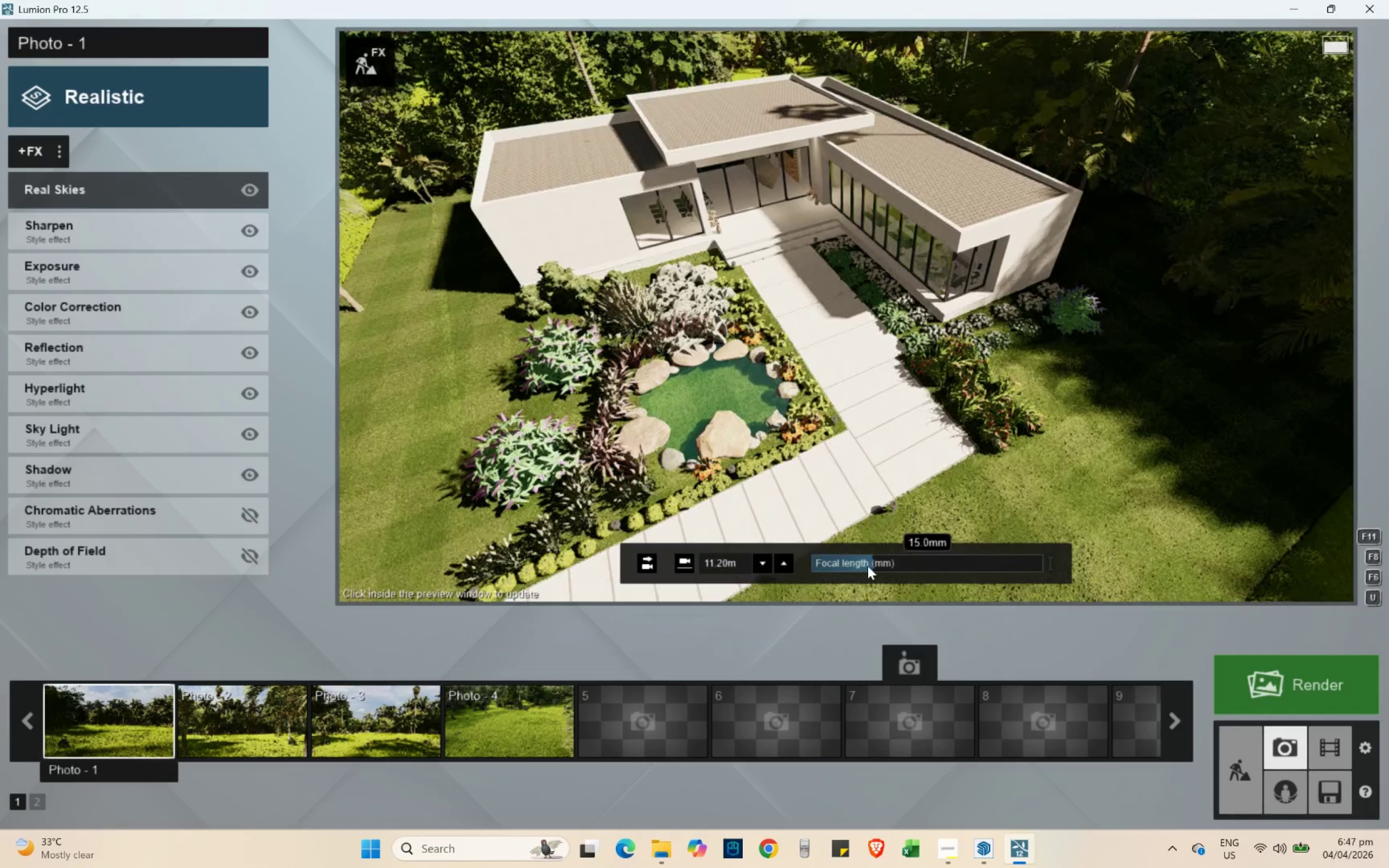 
left_click_drag(start_coordinate=[861, 565], to_coordinate=[935, 567])
 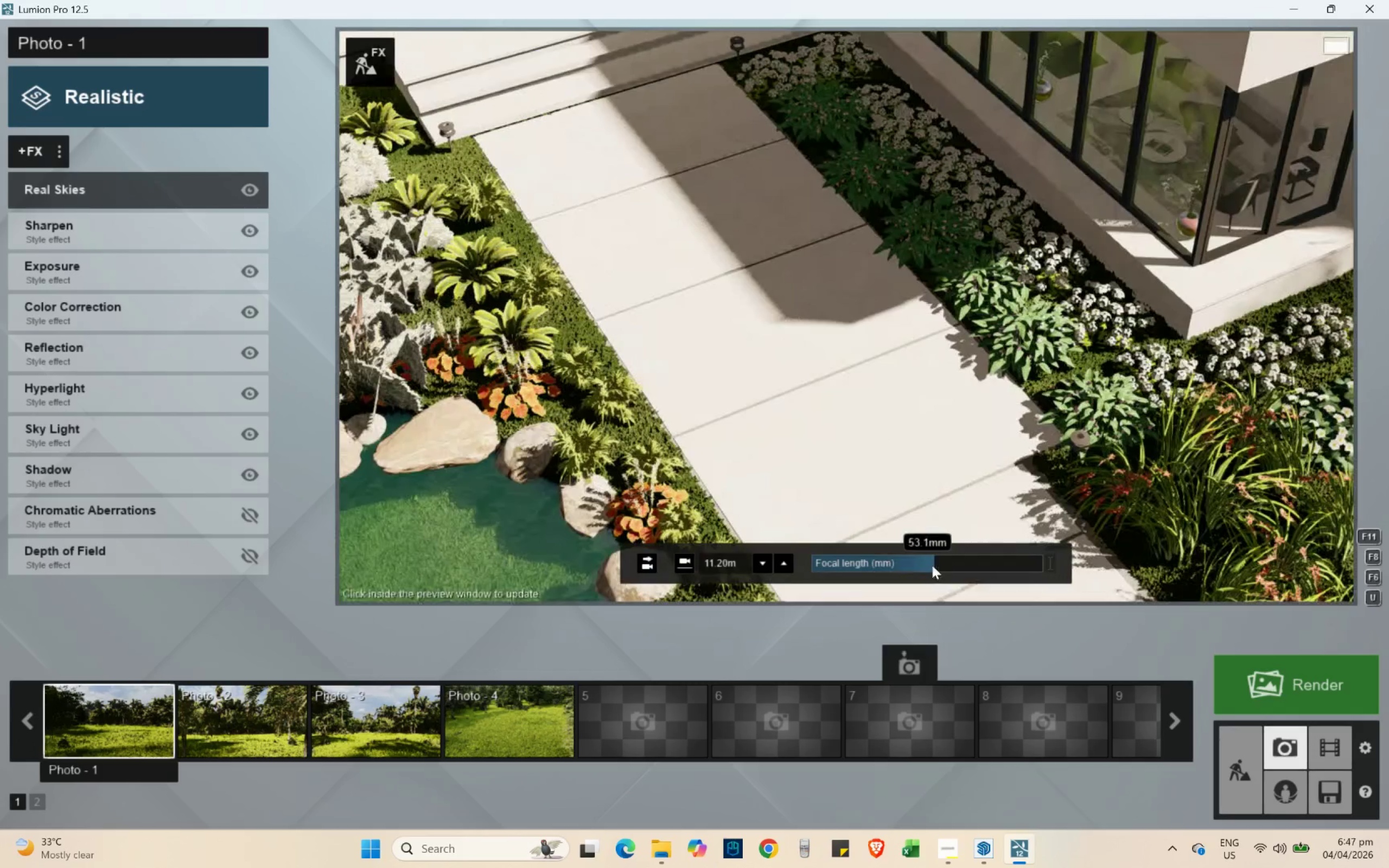 
hold_key(key=S, duration=1.88)
 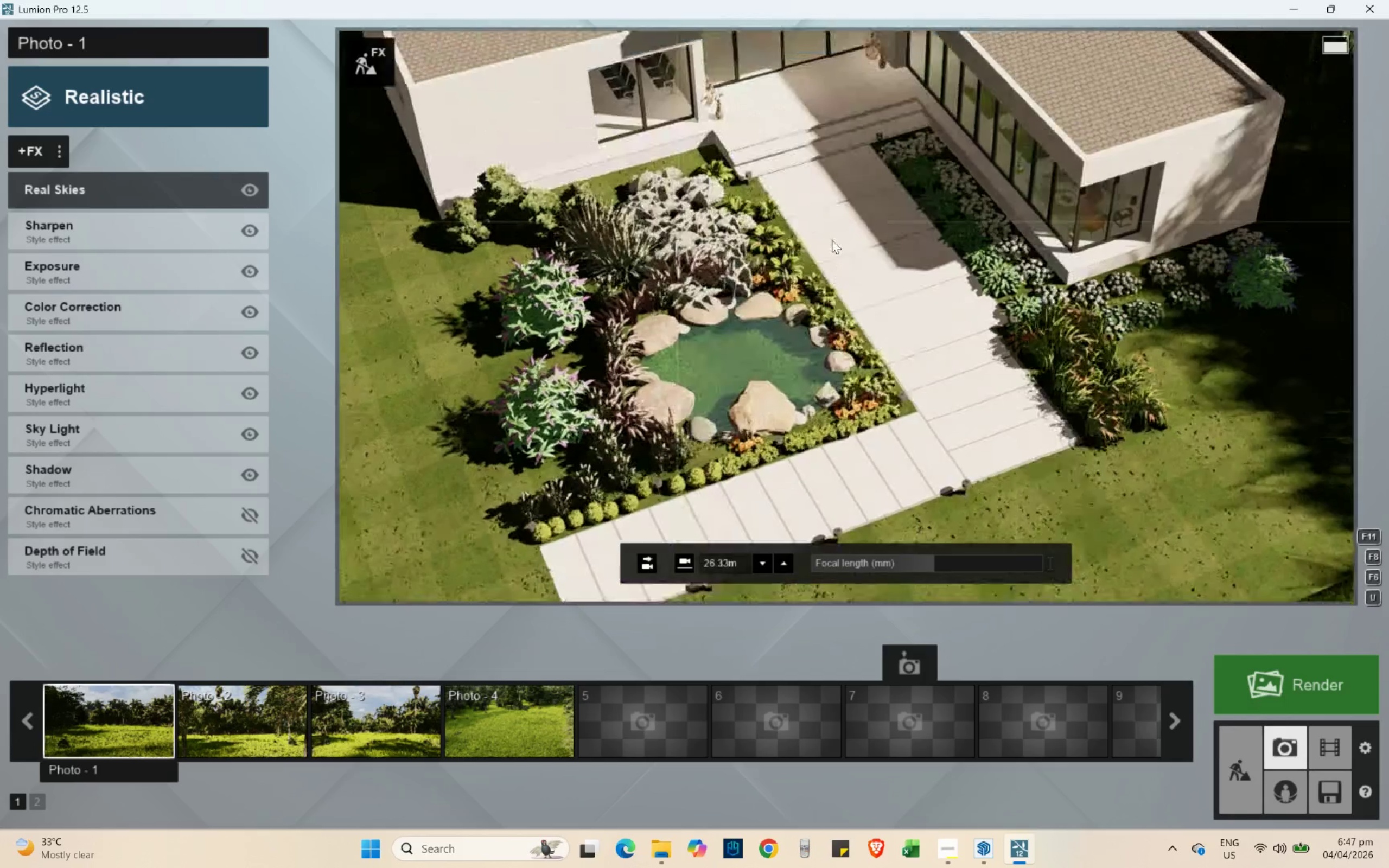 
hold_key(key=ShiftLeft, duration=1.75)
 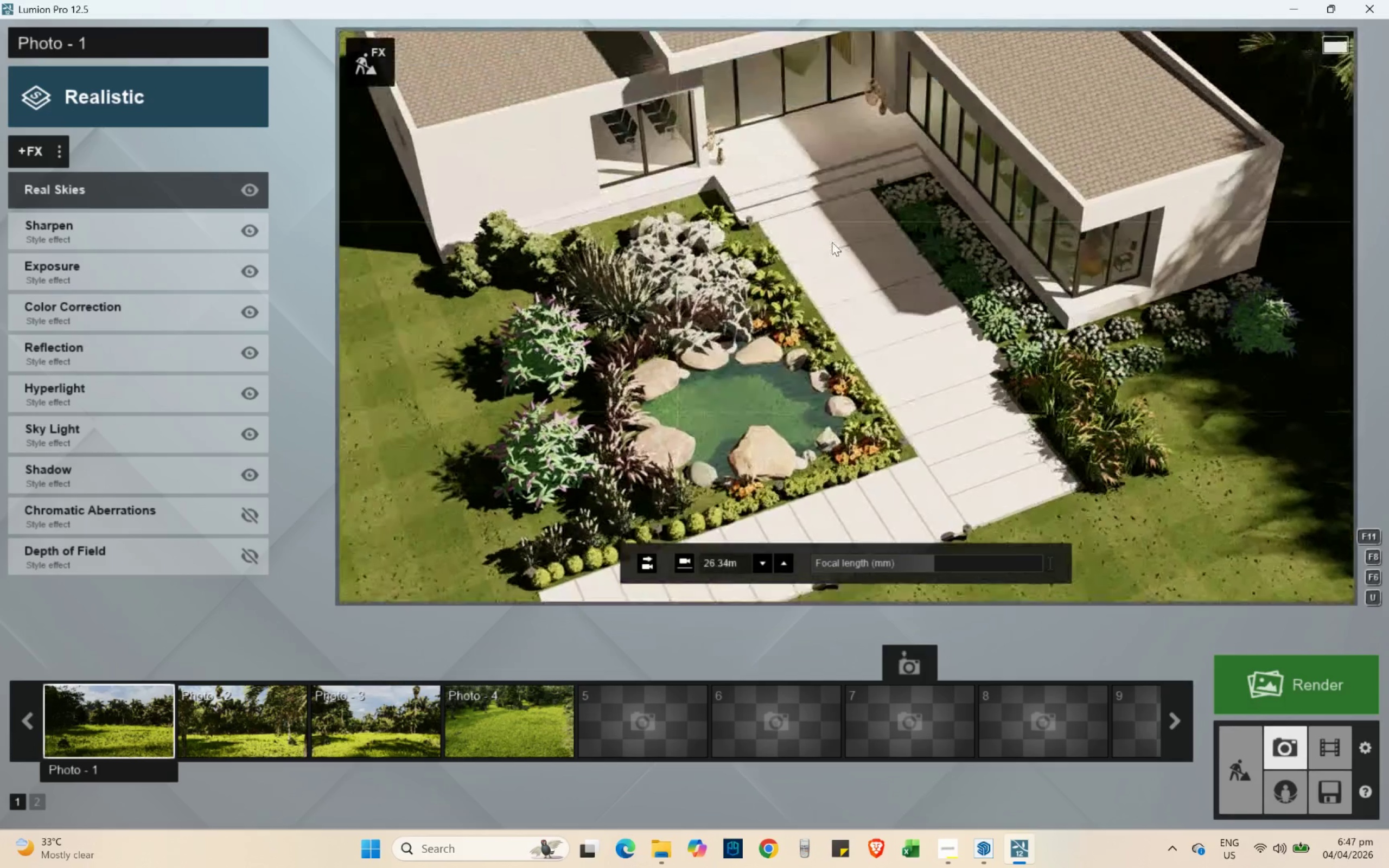 
hold_key(key=E, duration=0.58)
 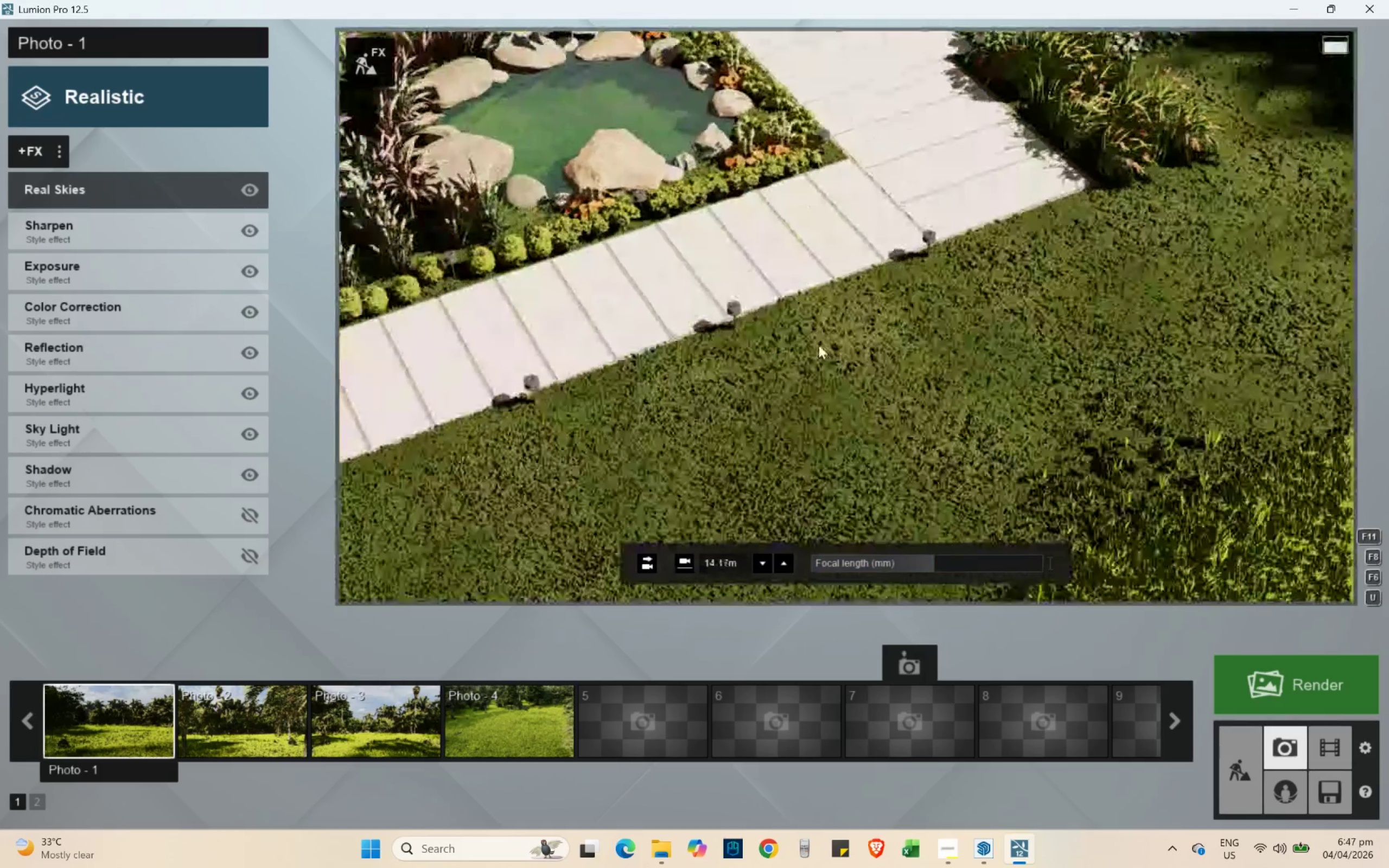 
hold_key(key=Q, duration=0.59)
 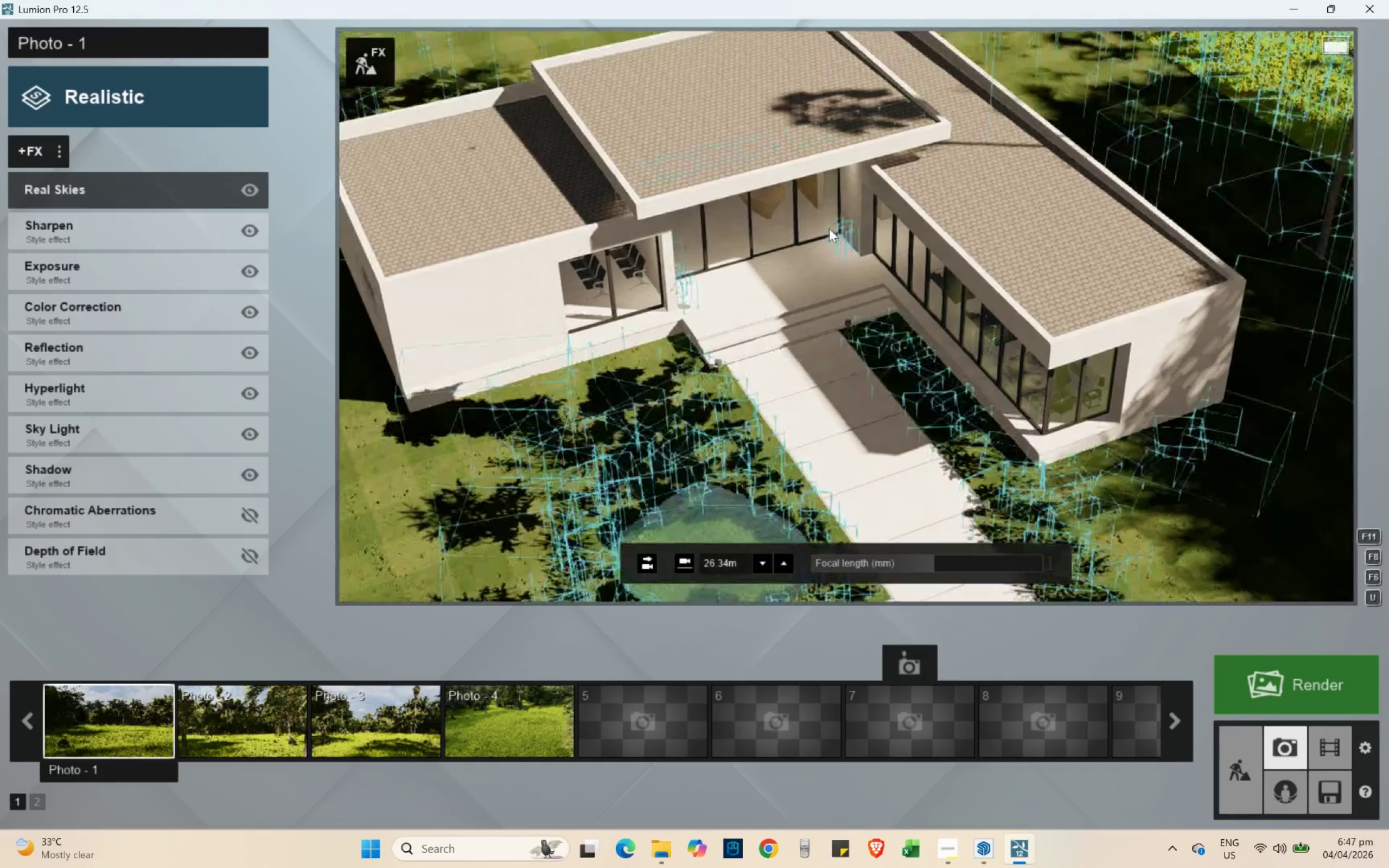 
hold_key(key=S, duration=0.31)
 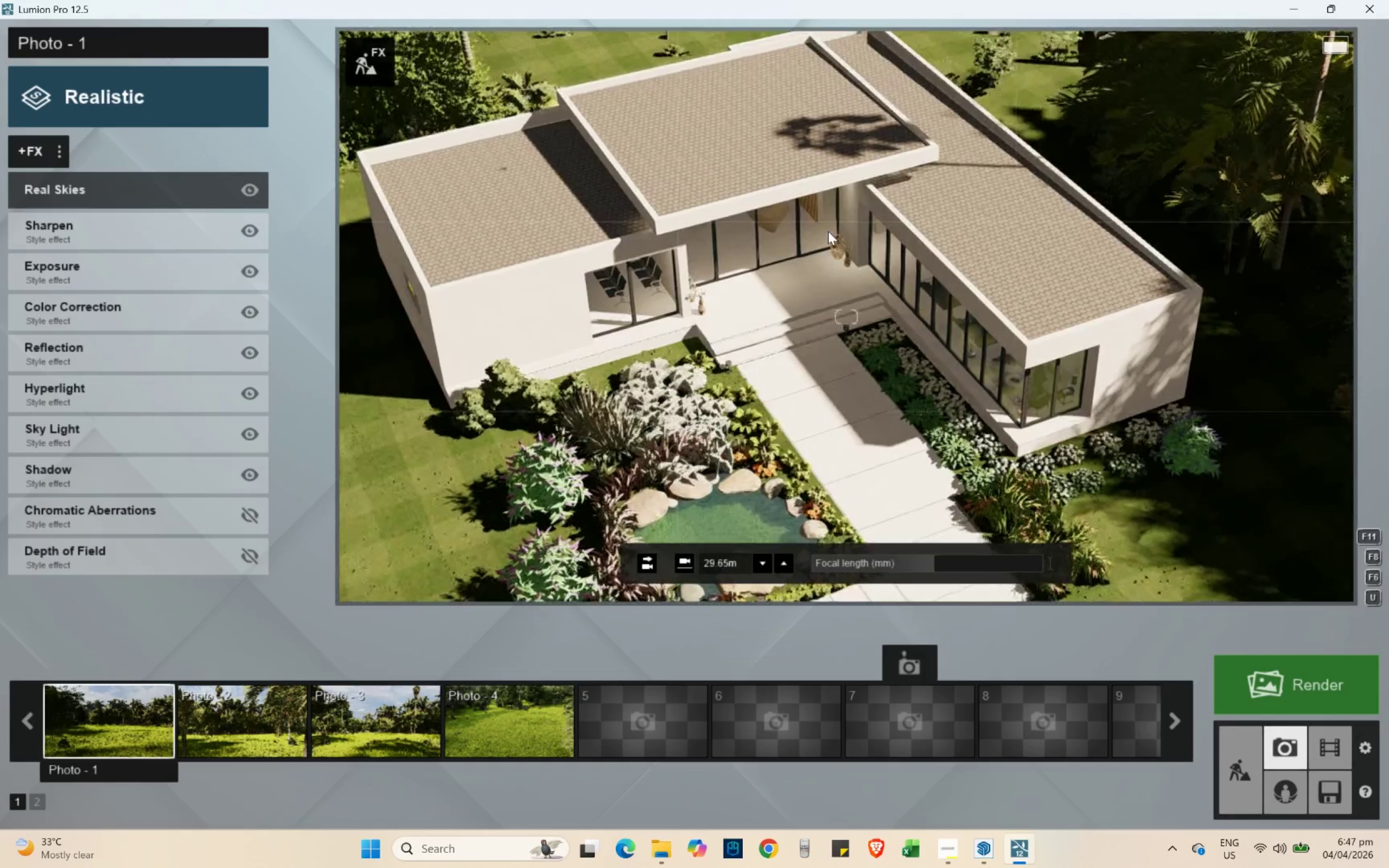 
key(Shift+ShiftLeft)
 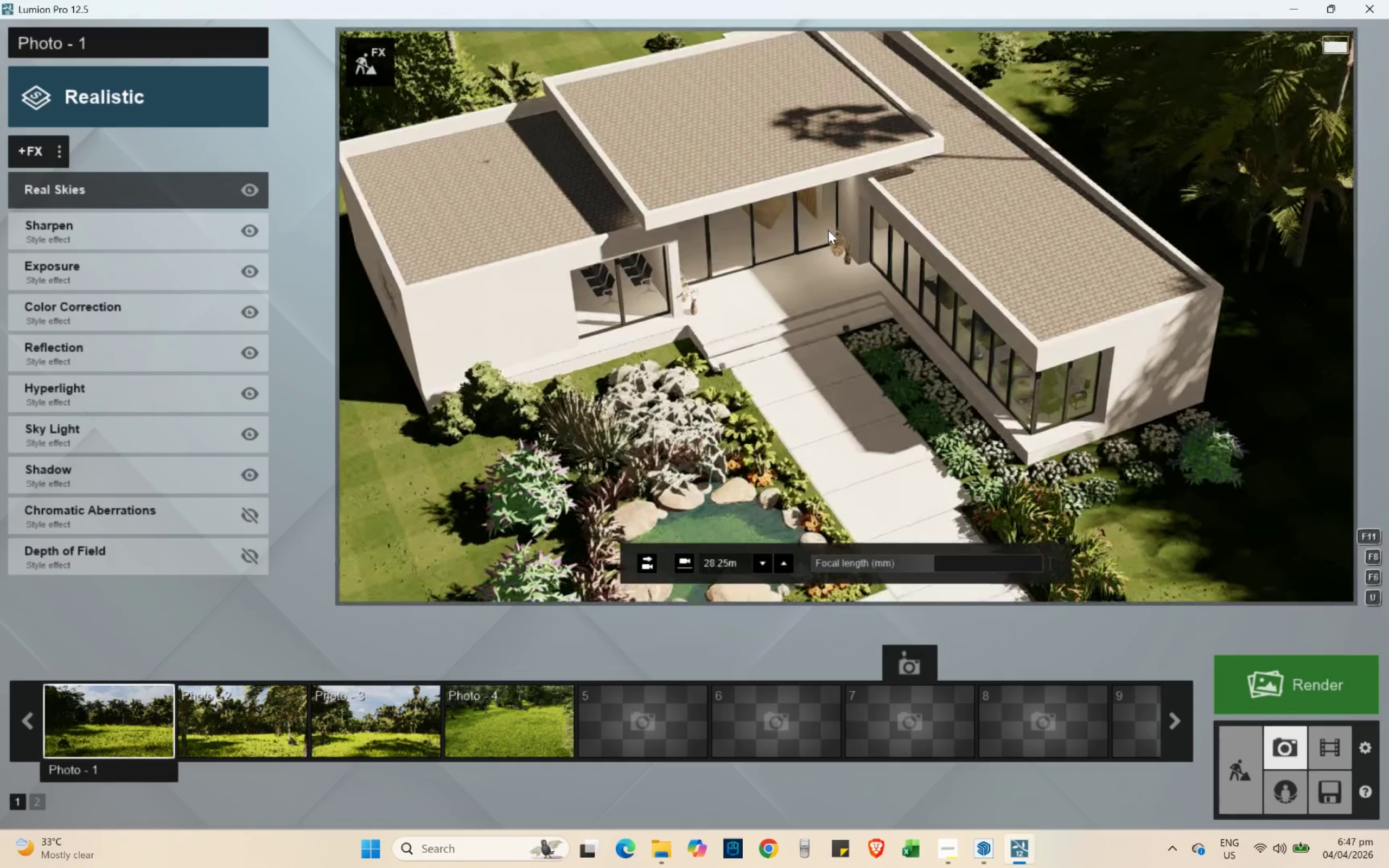 
key(S)
 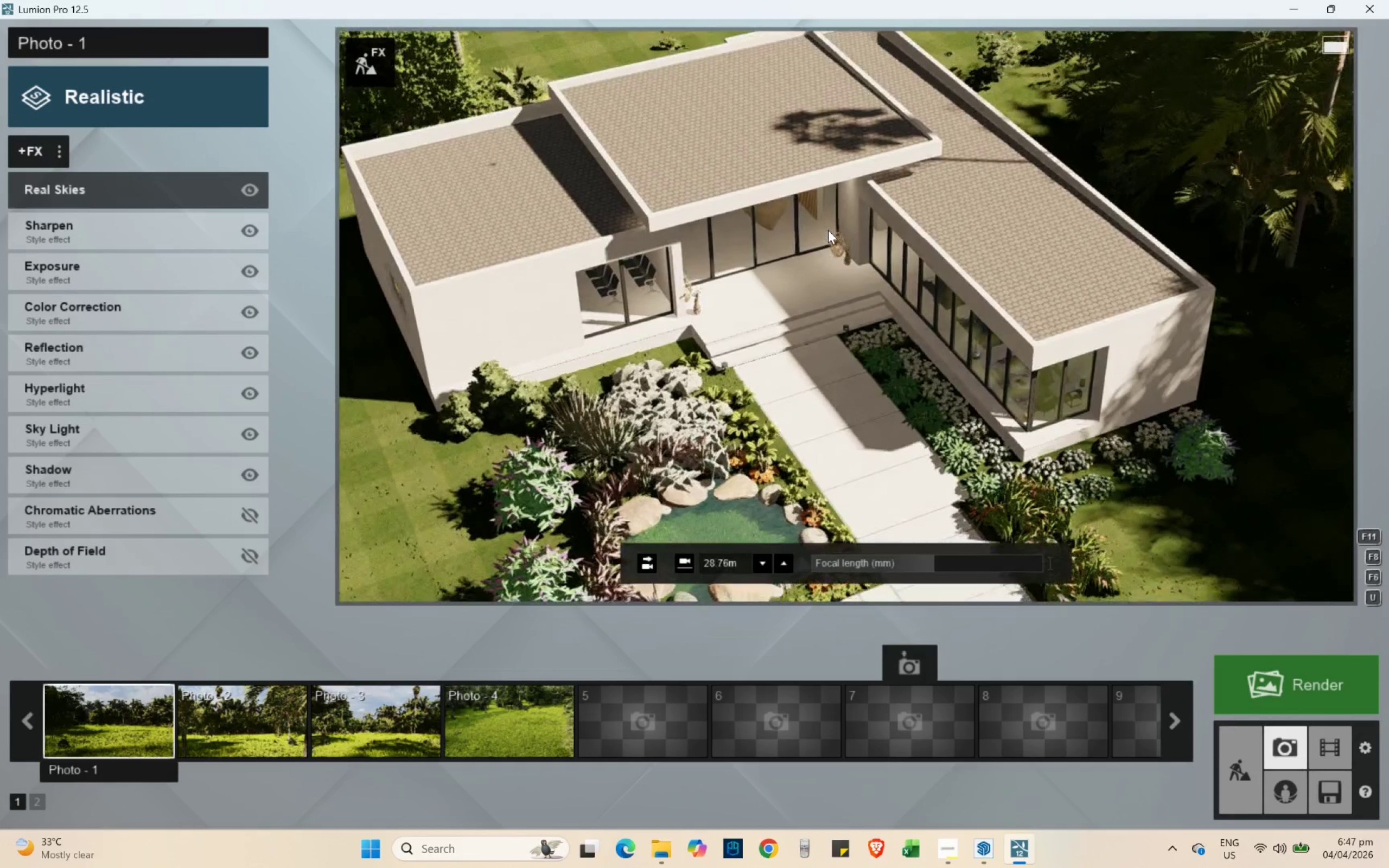 
key(Shift+ShiftLeft)
 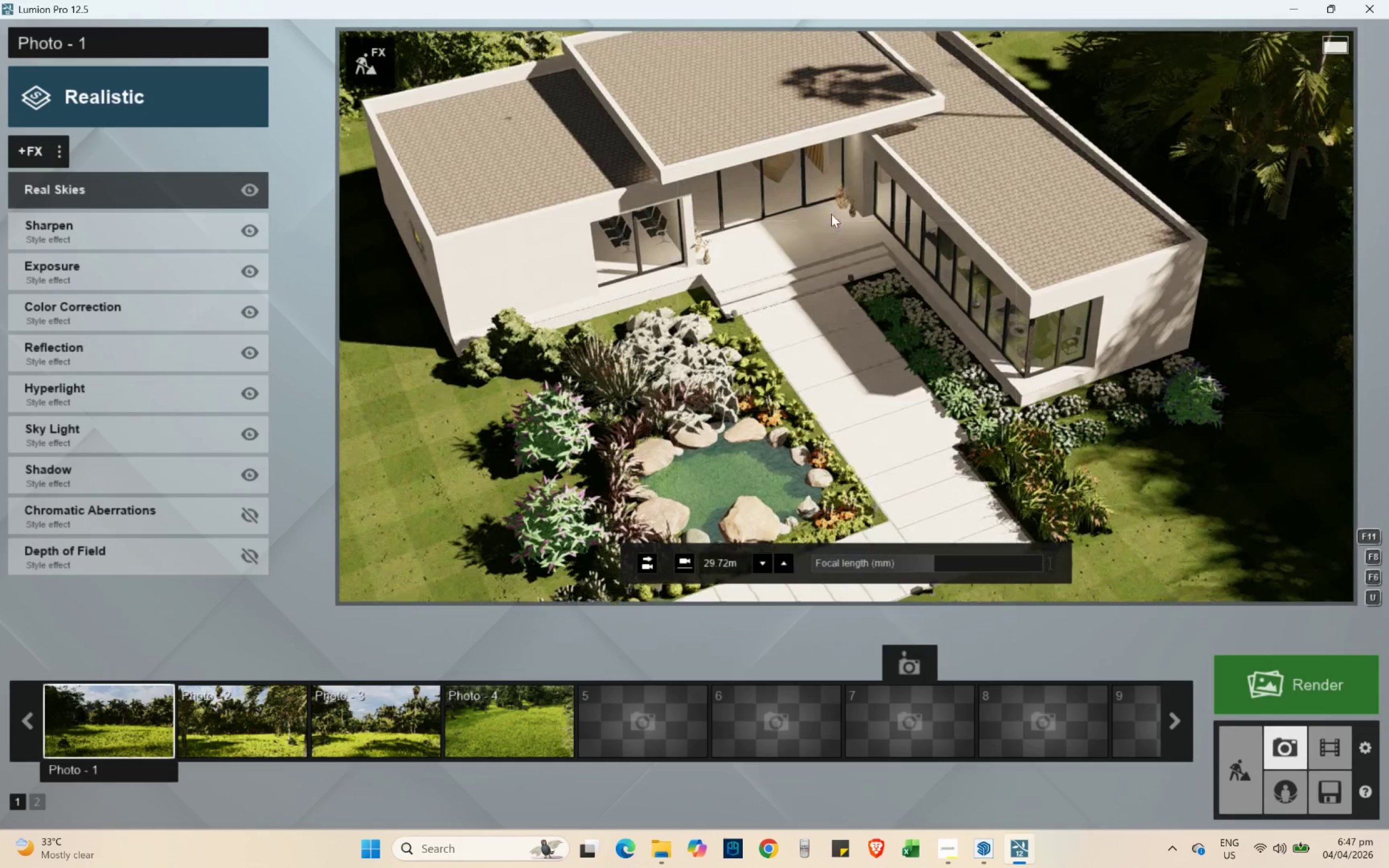 
key(S)
 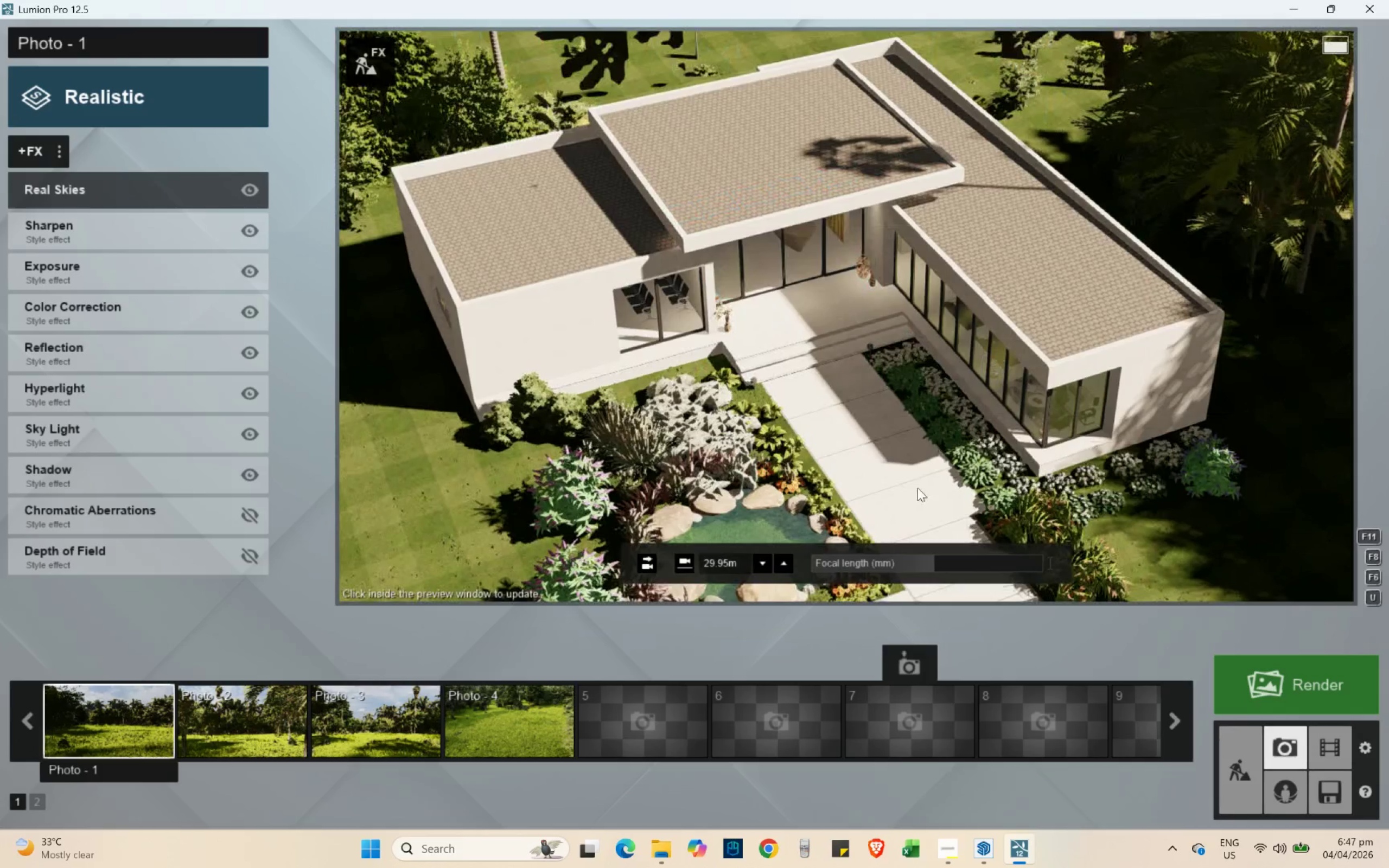 
left_click_drag(start_coordinate=[920, 559], to_coordinate=[913, 564])
 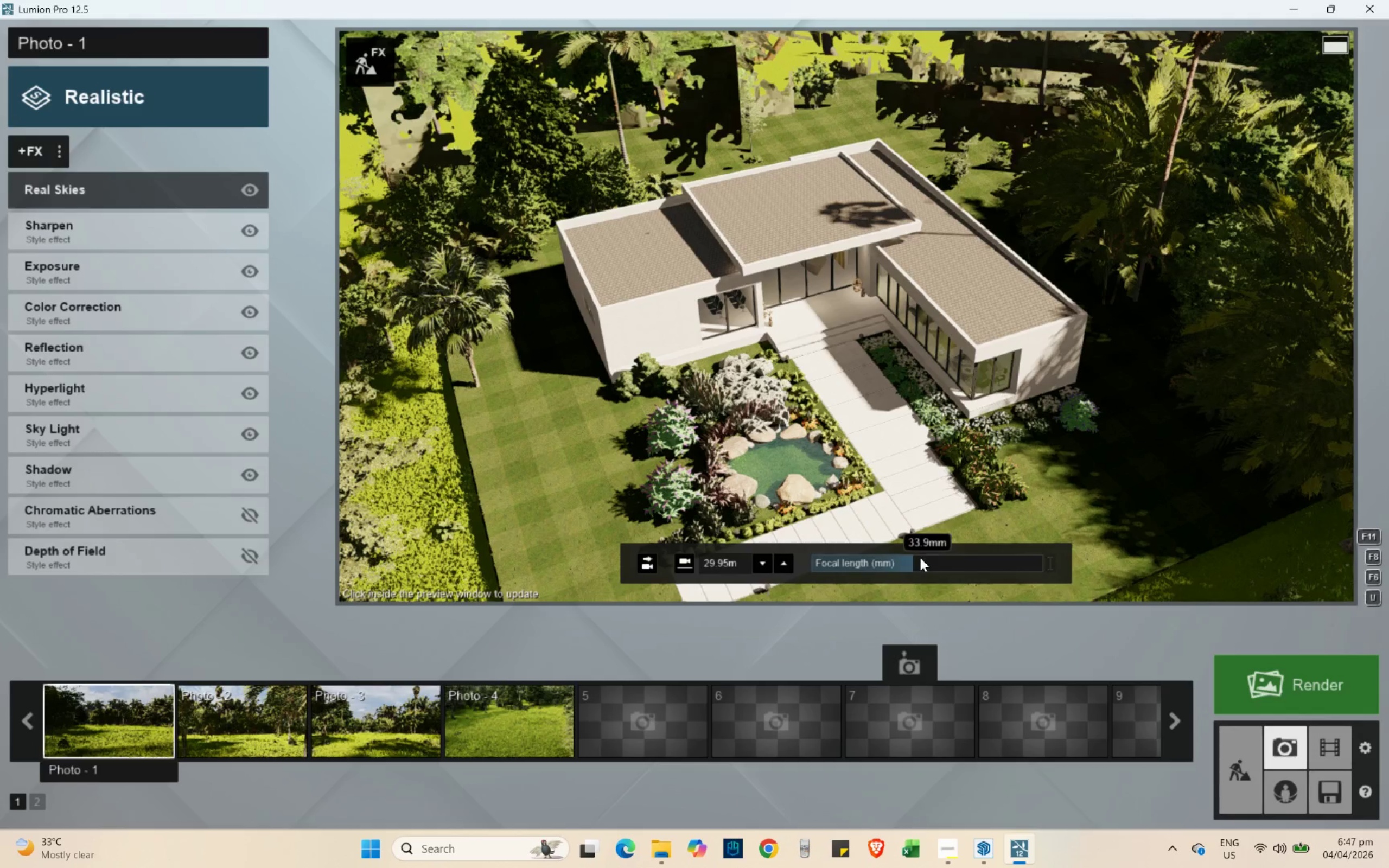 
left_click_drag(start_coordinate=[917, 562], to_coordinate=[920, 563])
 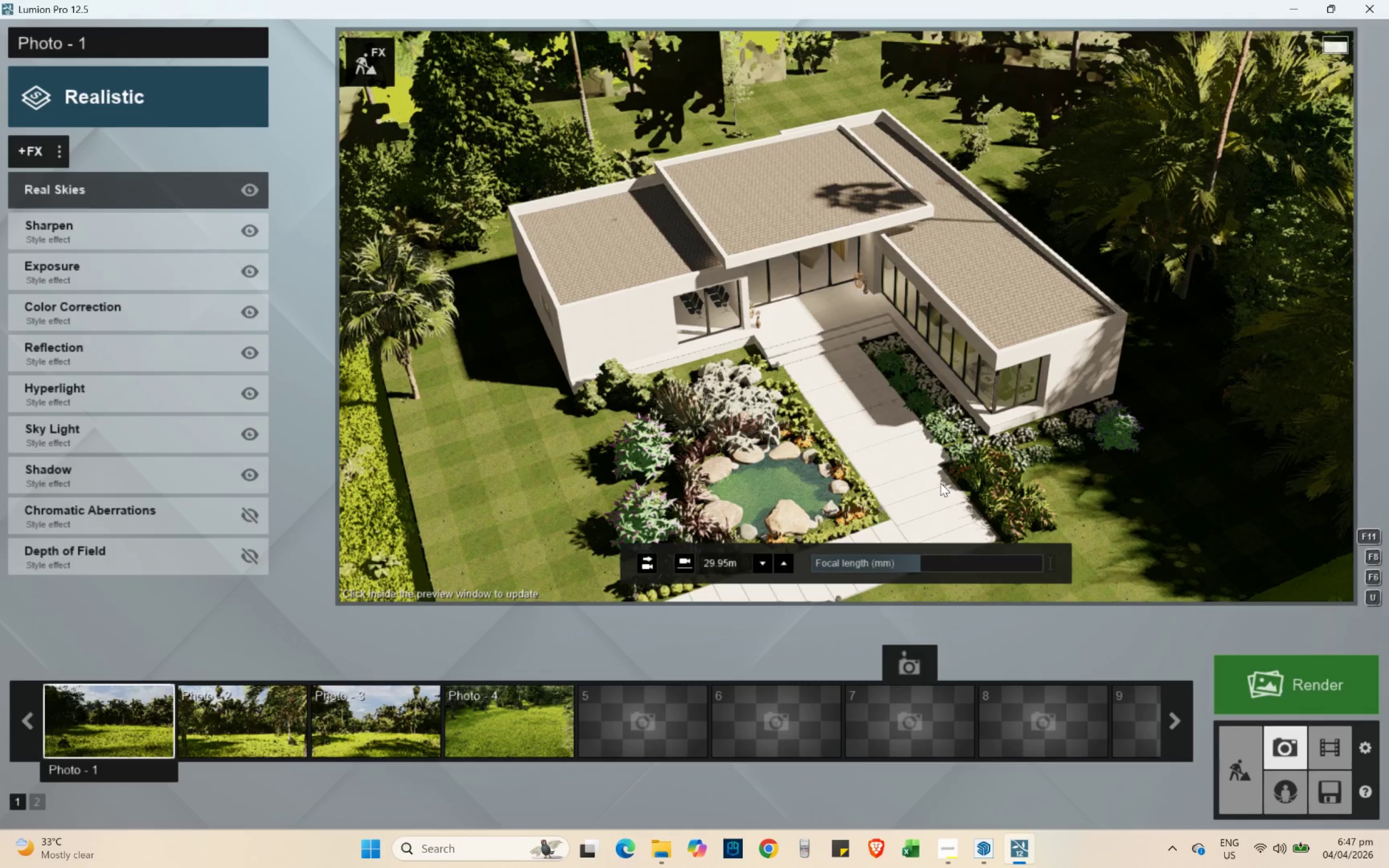 
left_click([940, 483])
 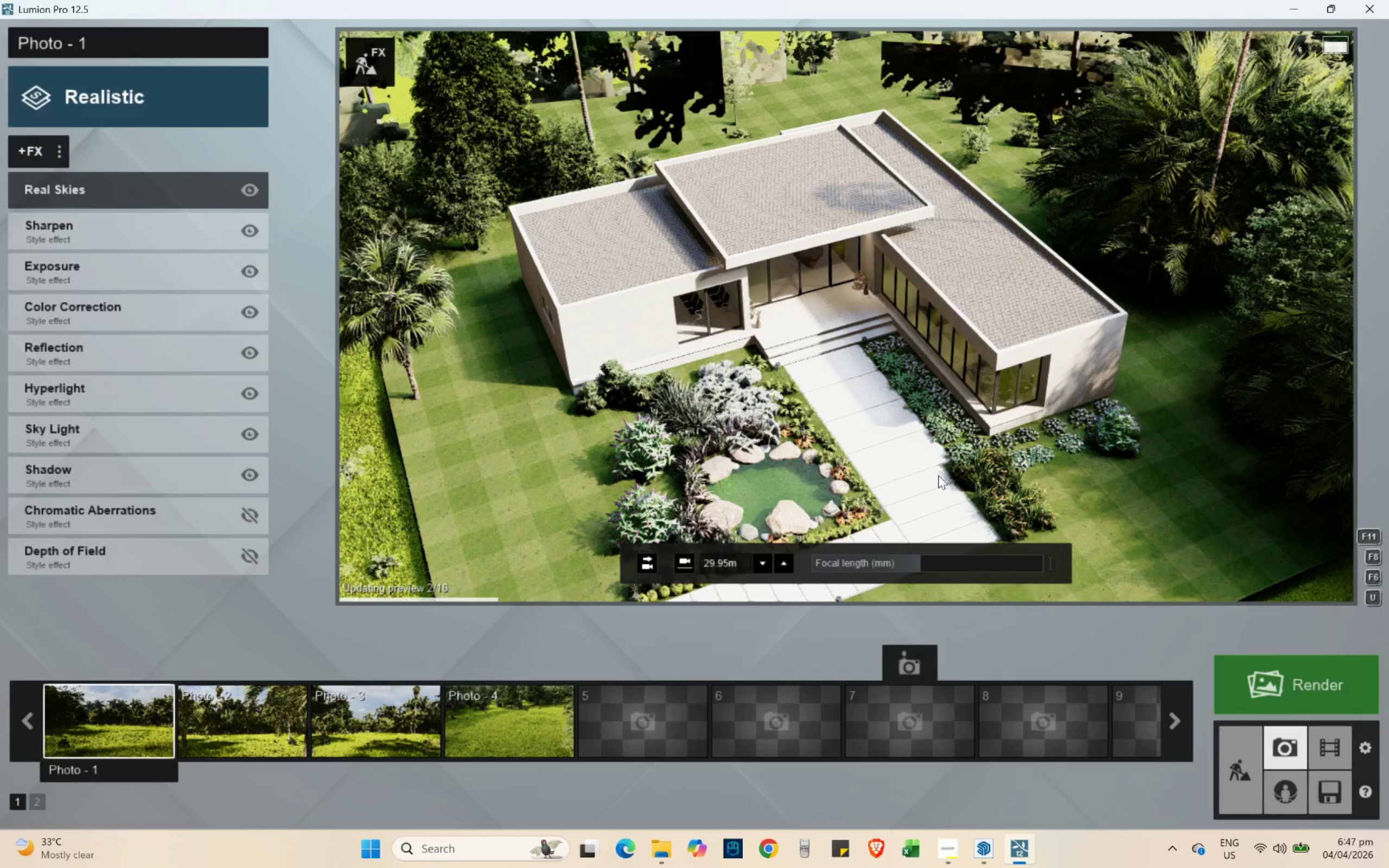 
type(wwwwwww)
 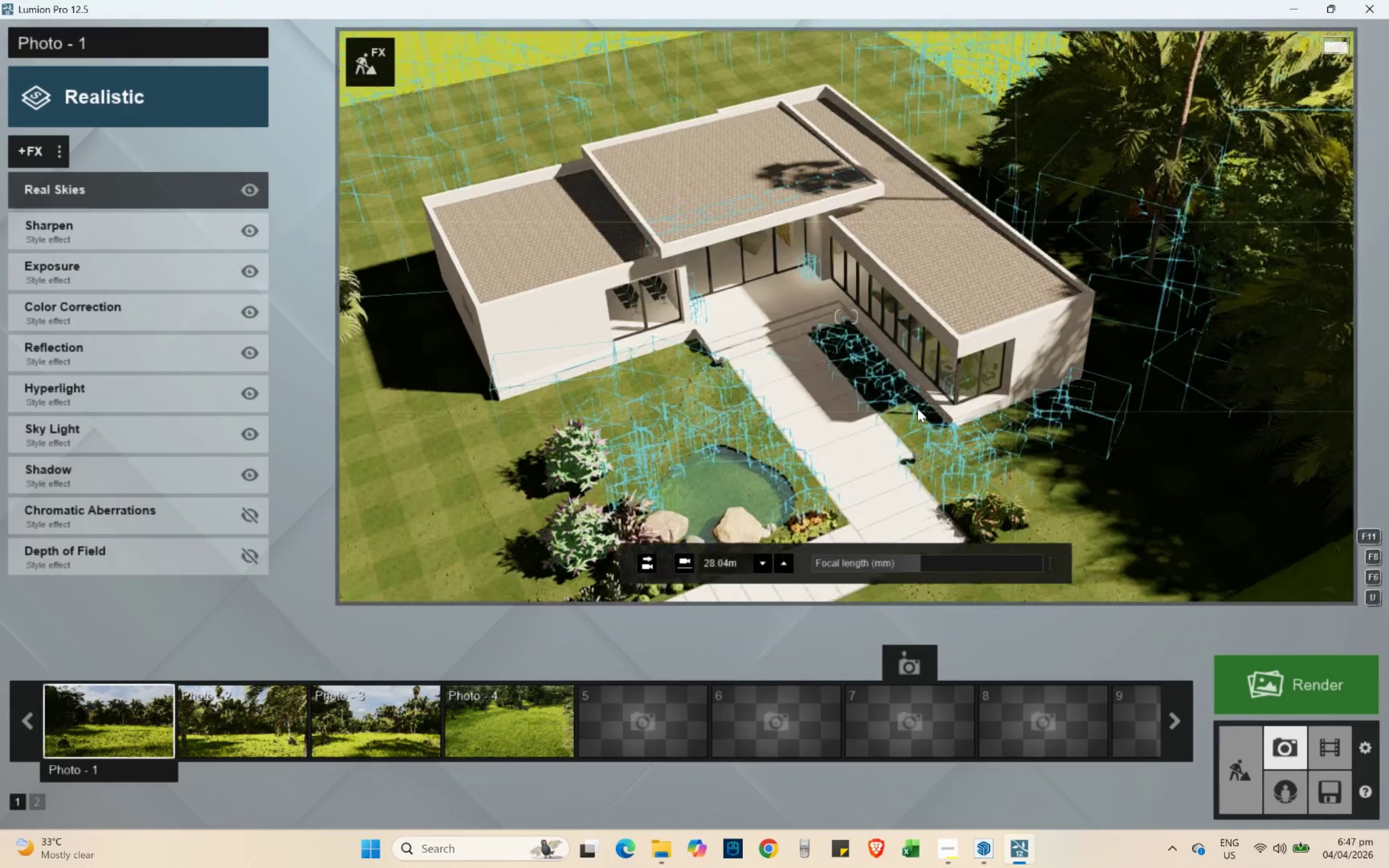 
key(E)
 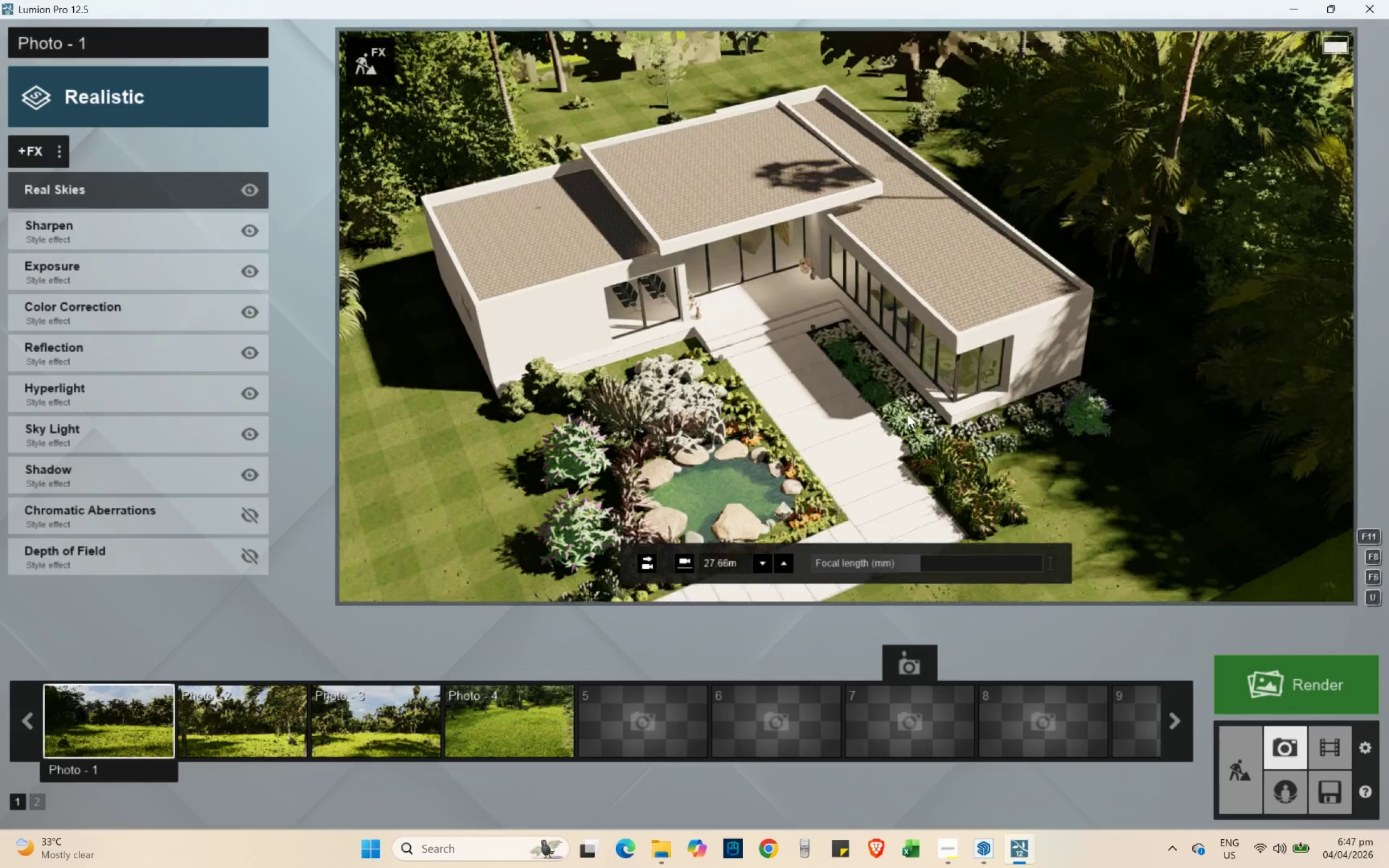 
type(eeee)
 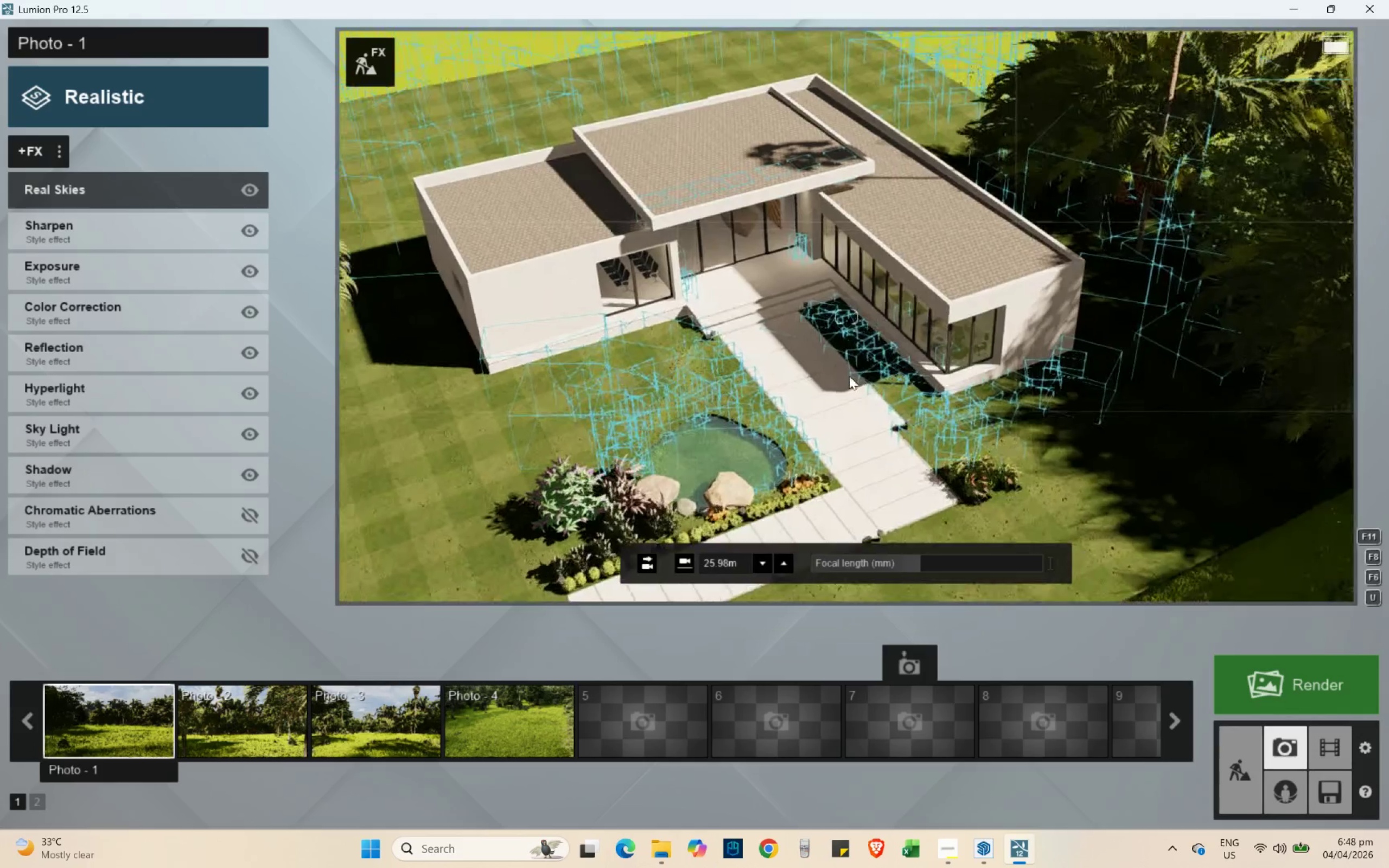 
left_click([847, 378])
 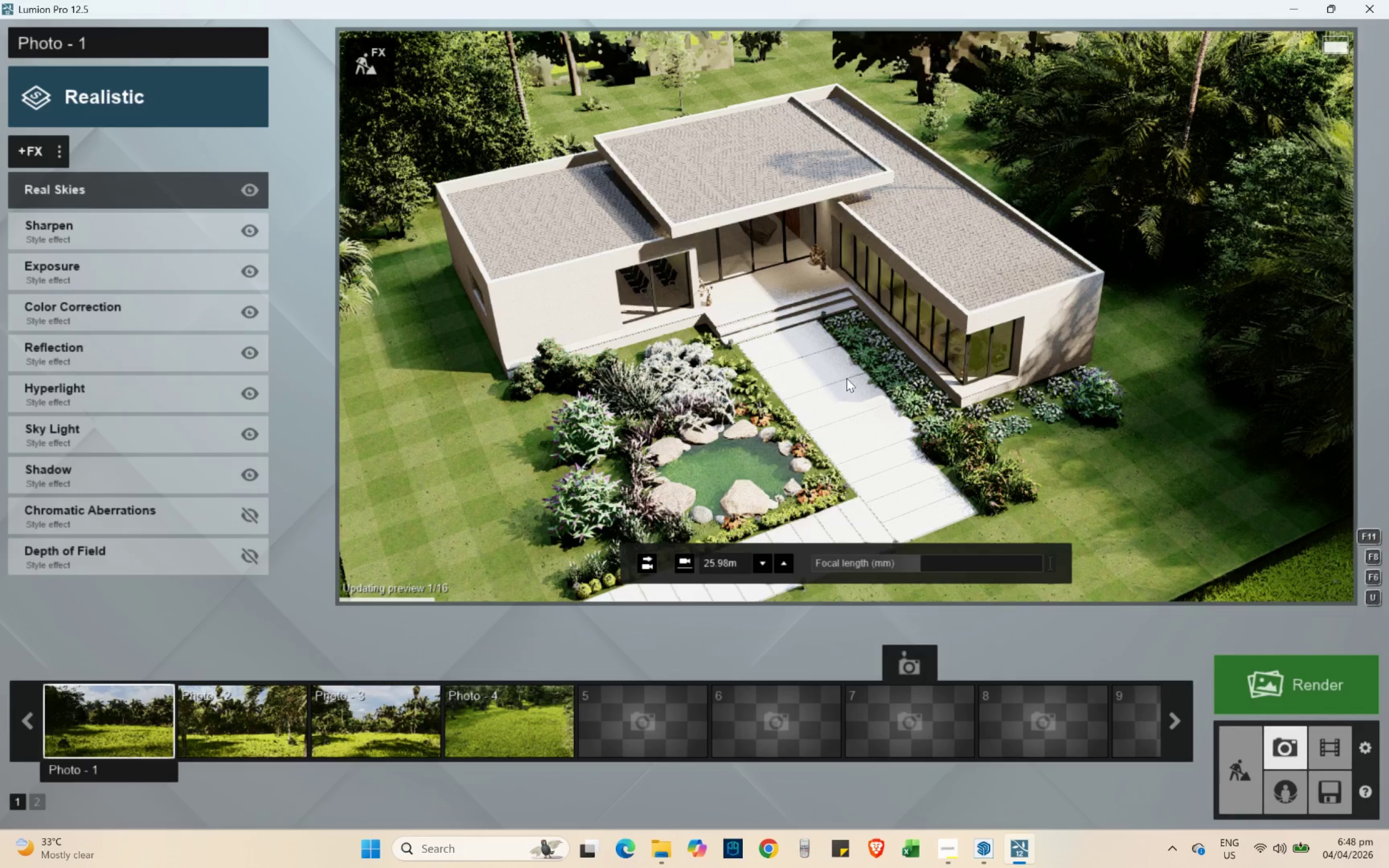 
key(W)
 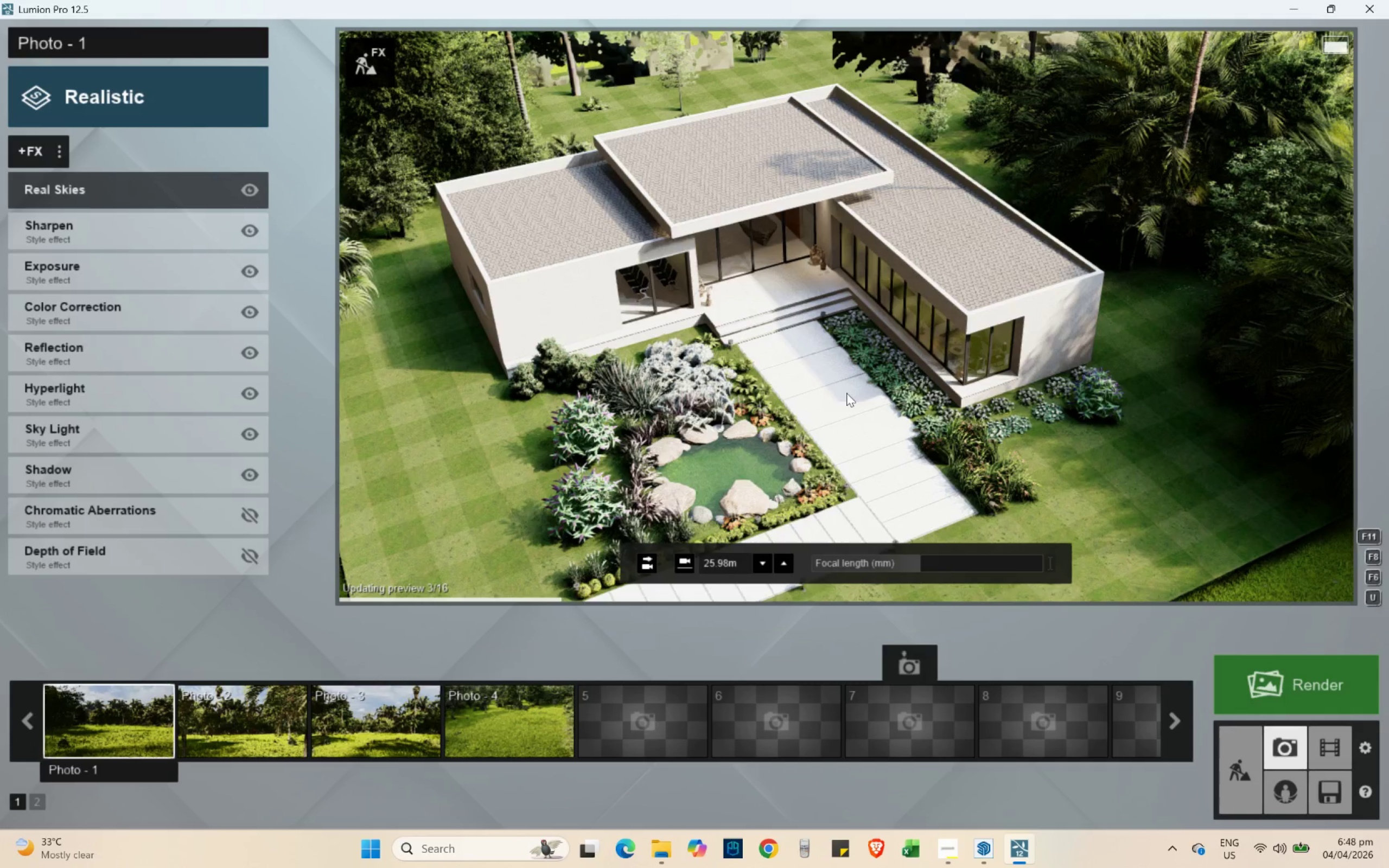 
type(wwwww)
 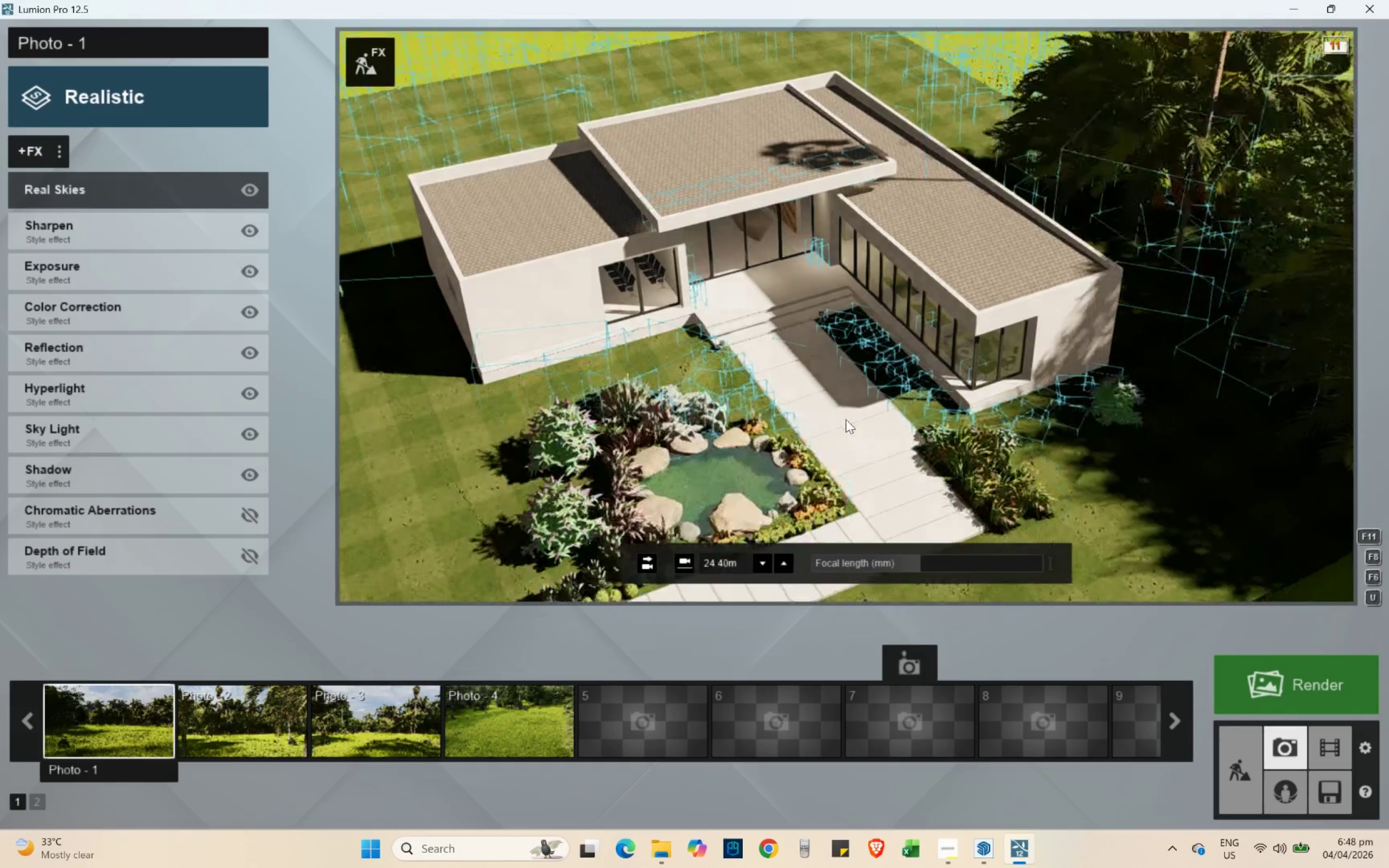 
left_click([846, 419])
 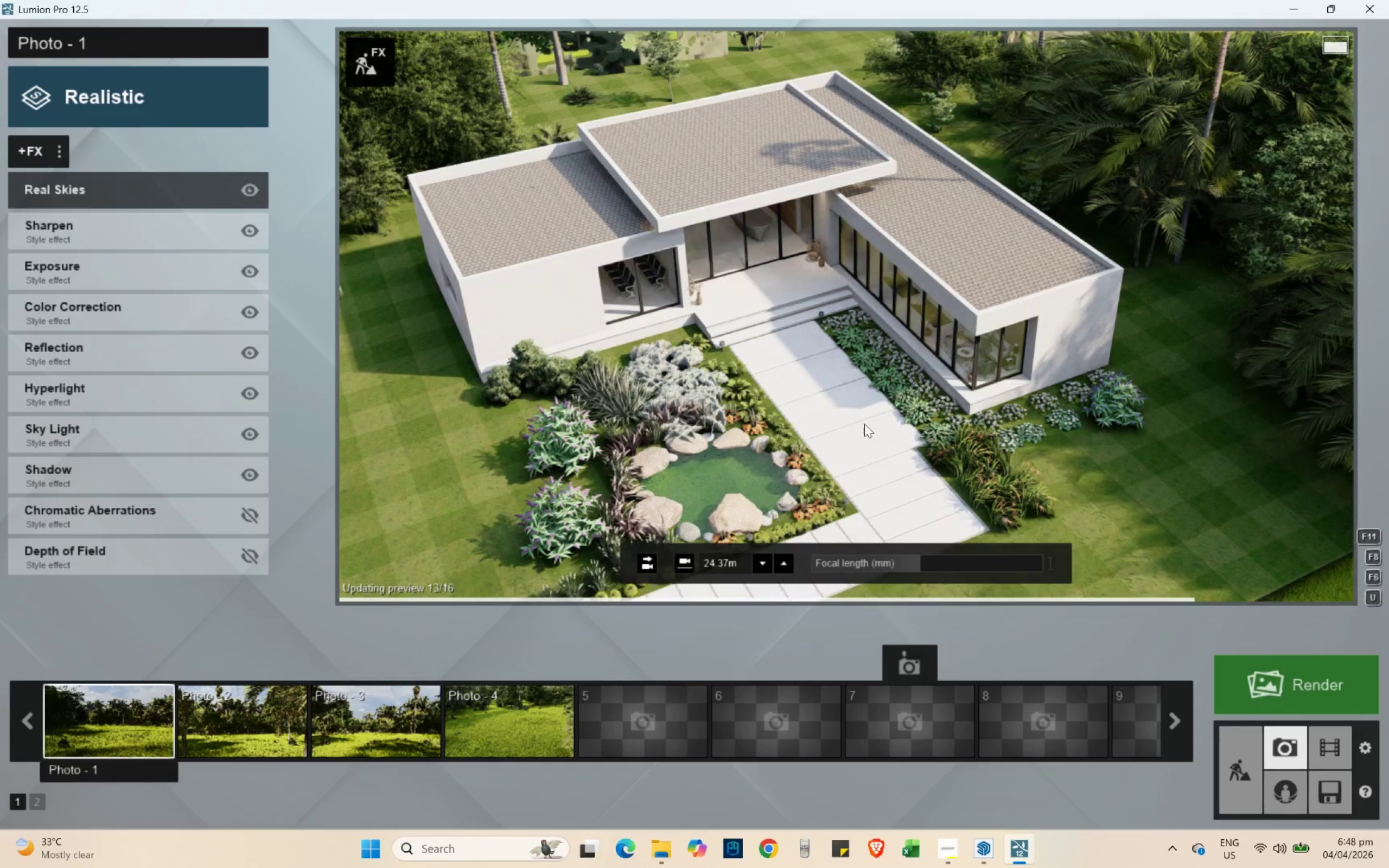 
hold_key(key=D, duration=1.5)
 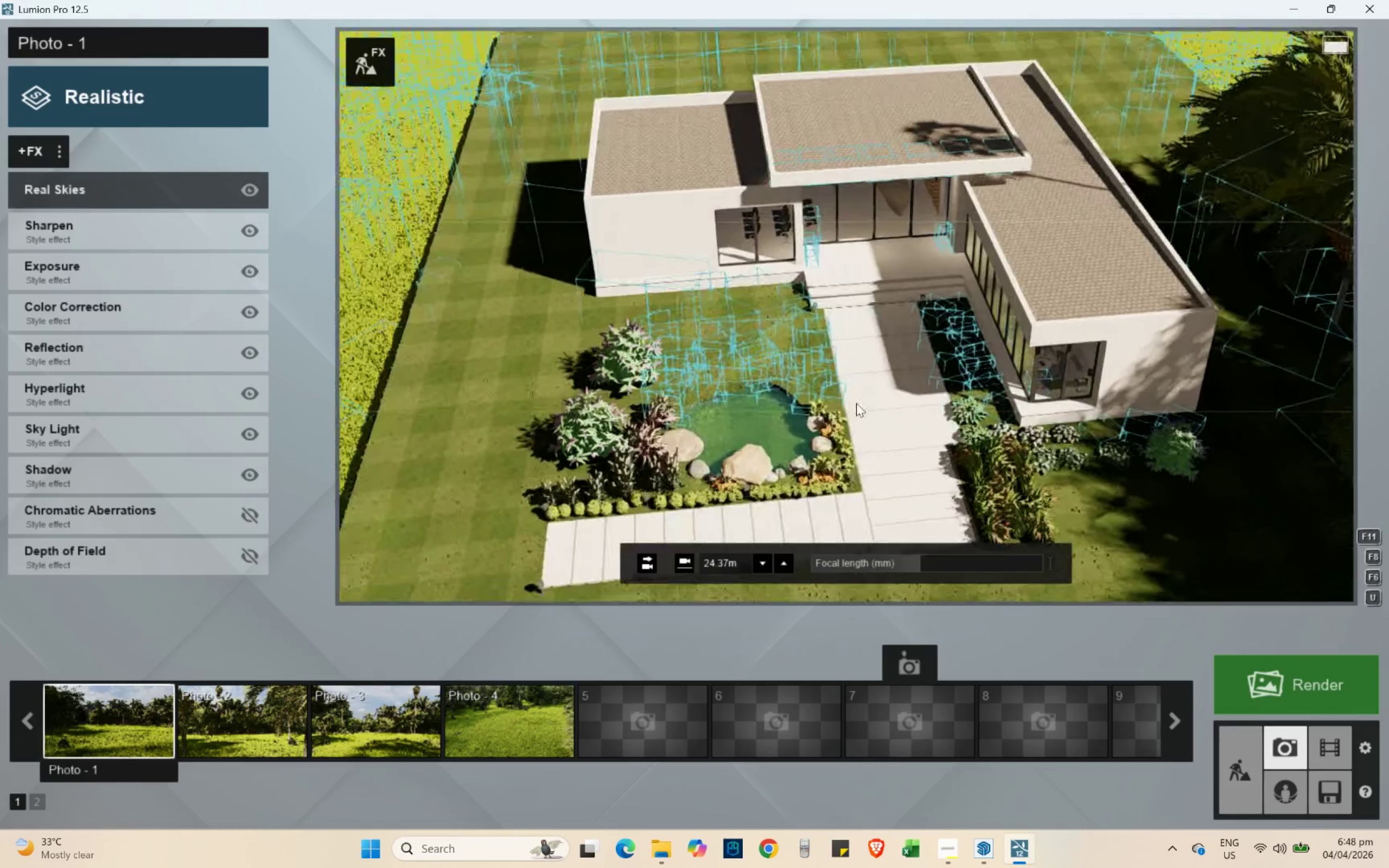 
hold_key(key=D, duration=1.52)
 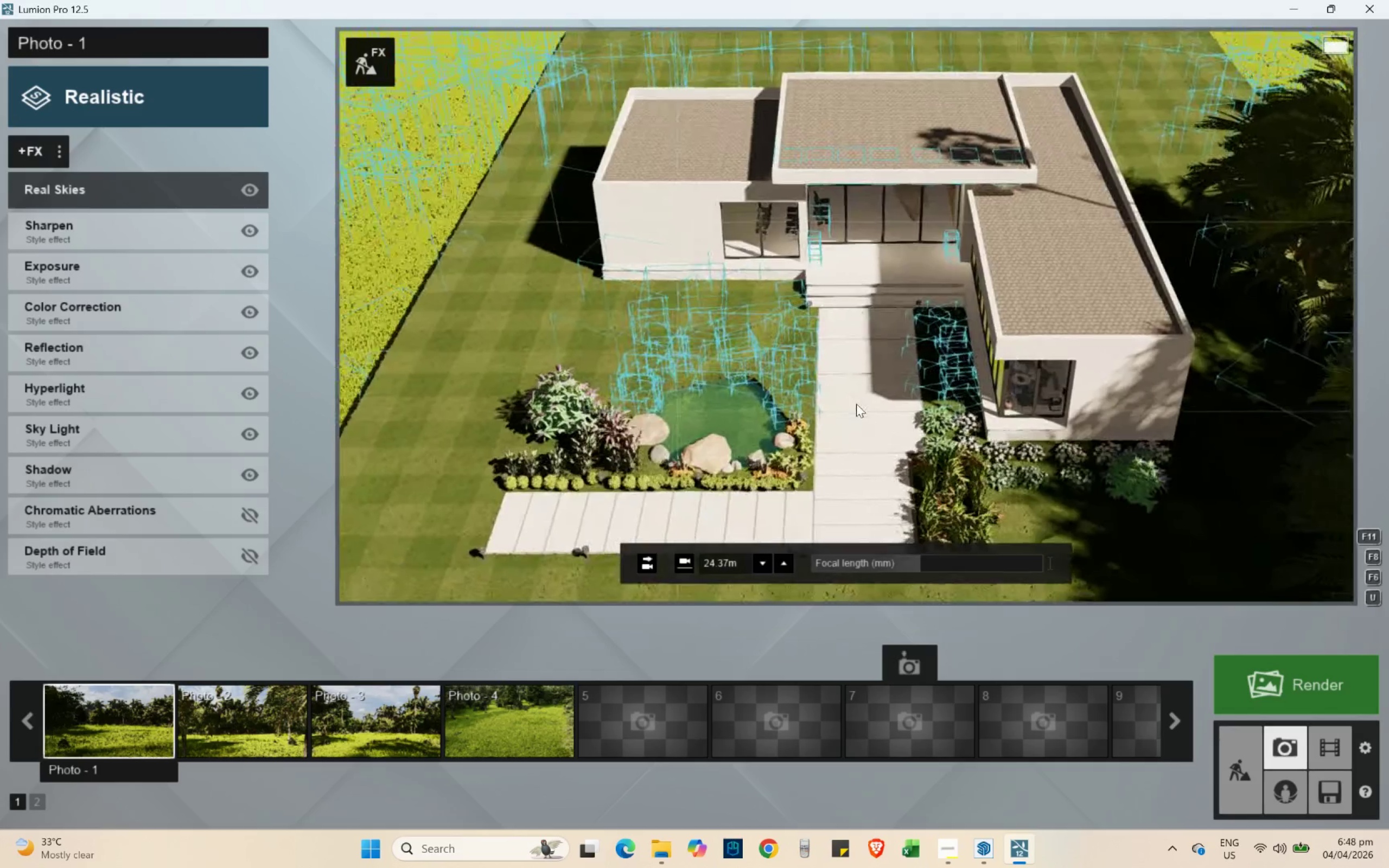 
type(dd)
 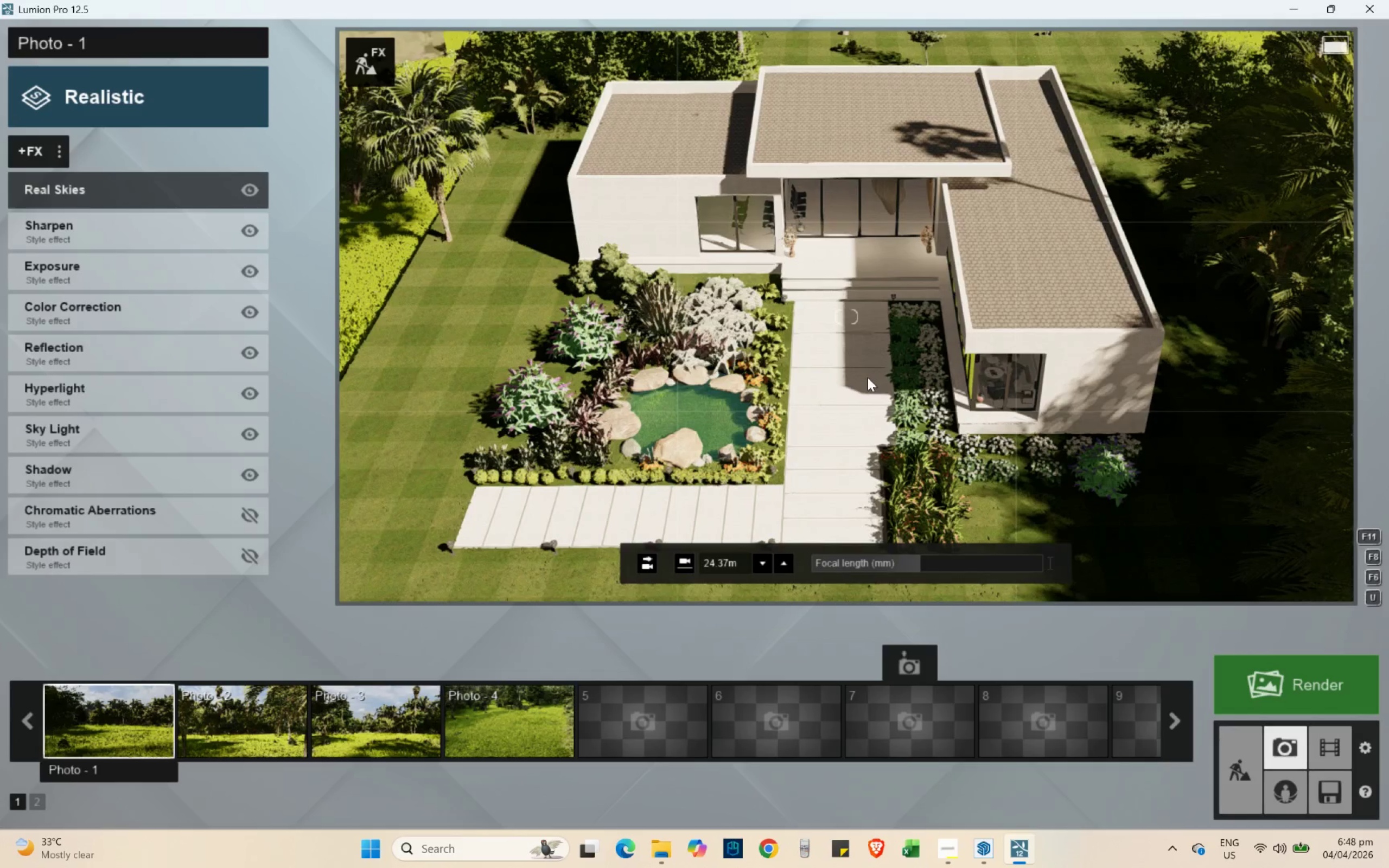 
left_click([868, 377])
 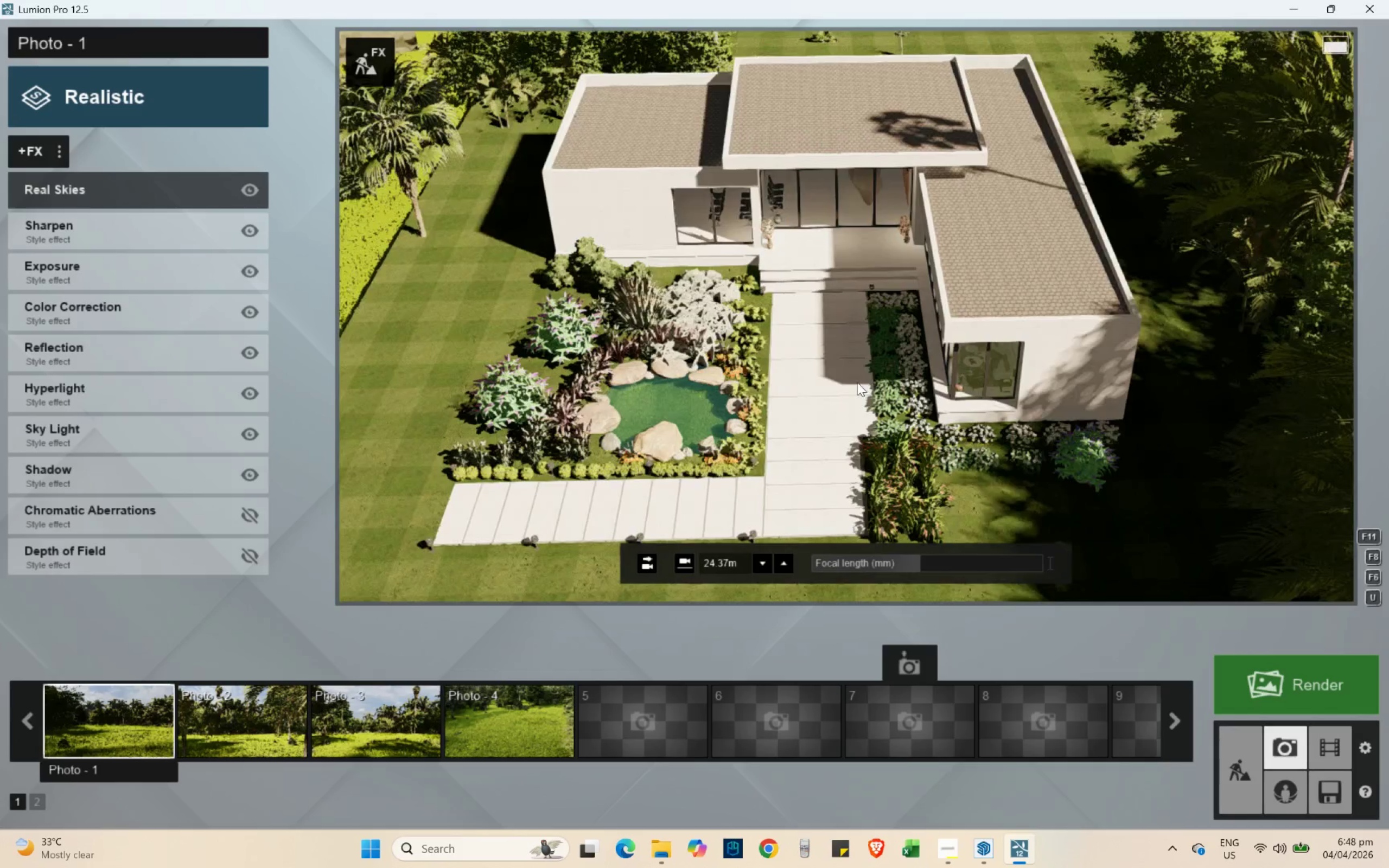 
hold_key(key=W, duration=0.66)
 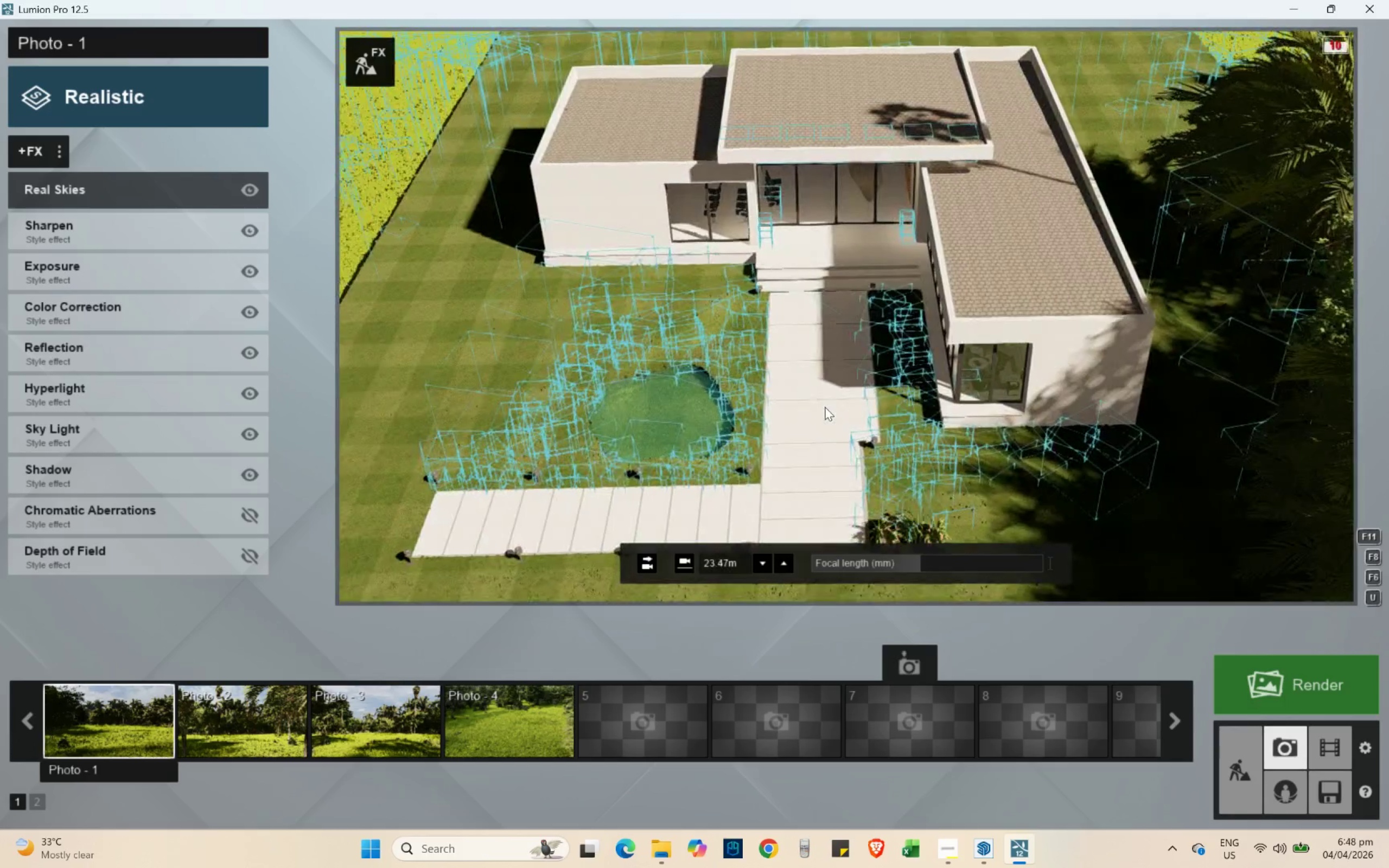 
hold_key(key=W, duration=0.61)
 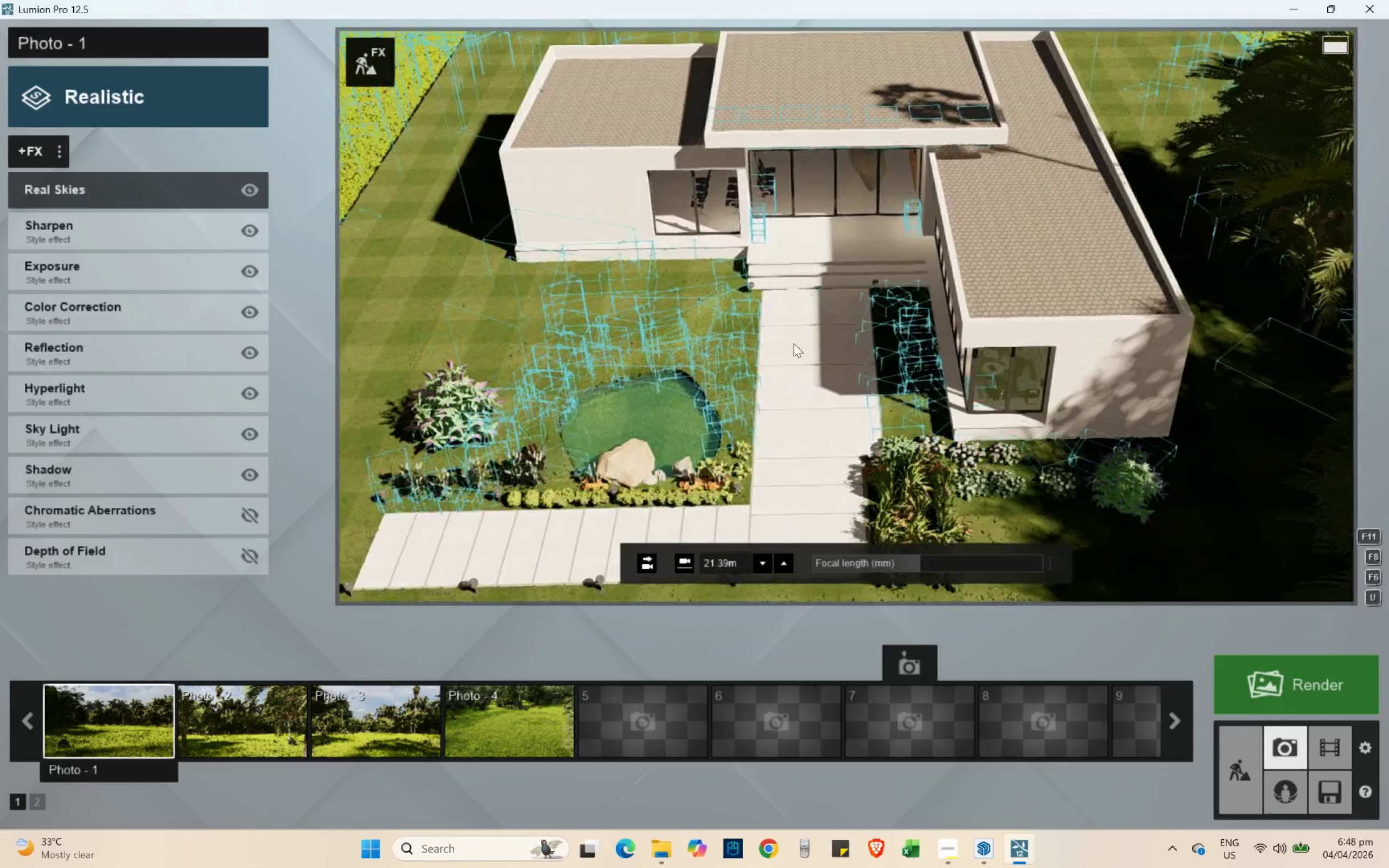 
hold_key(key=W, duration=0.47)
 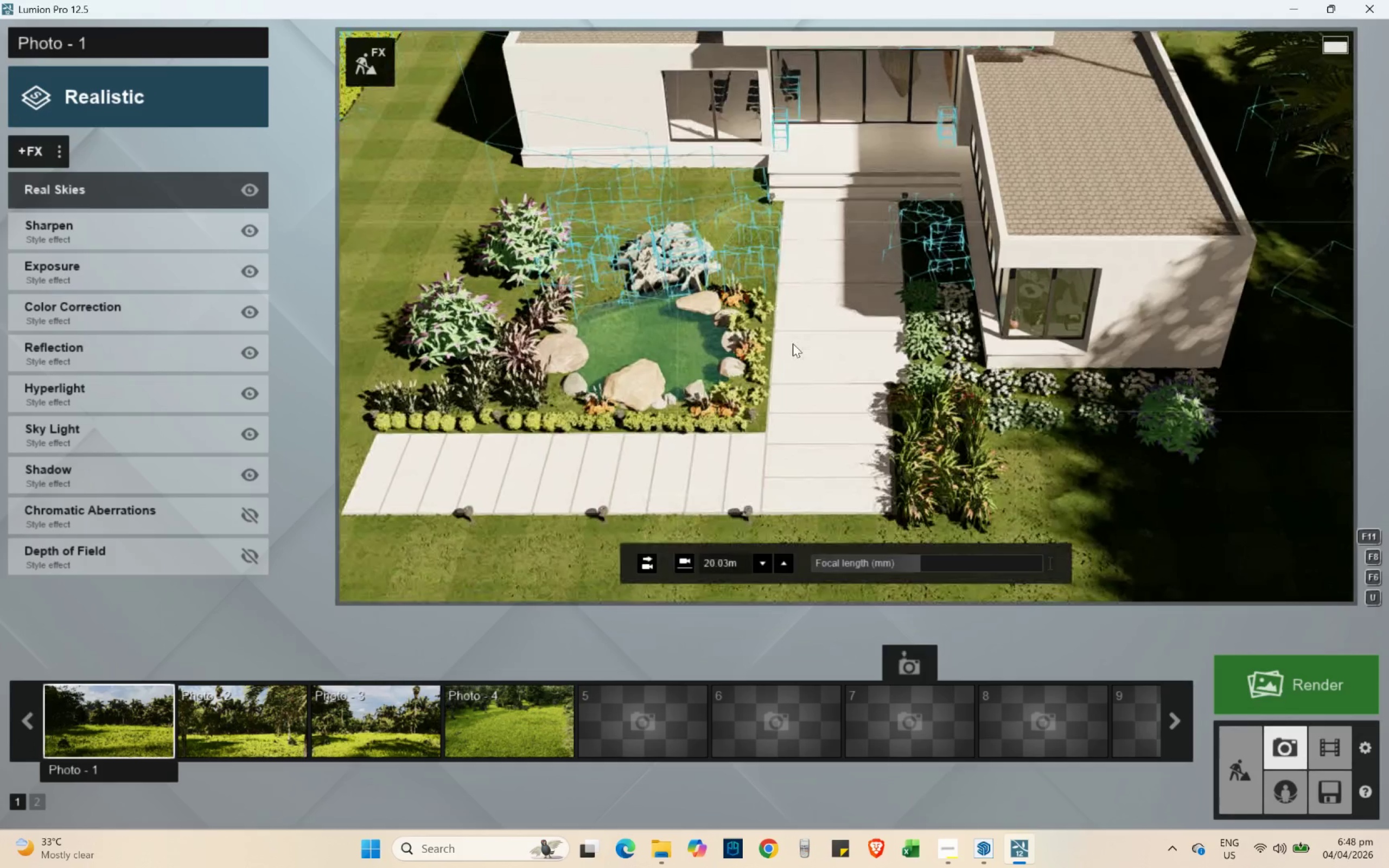 
hold_key(key=Q, duration=0.92)
 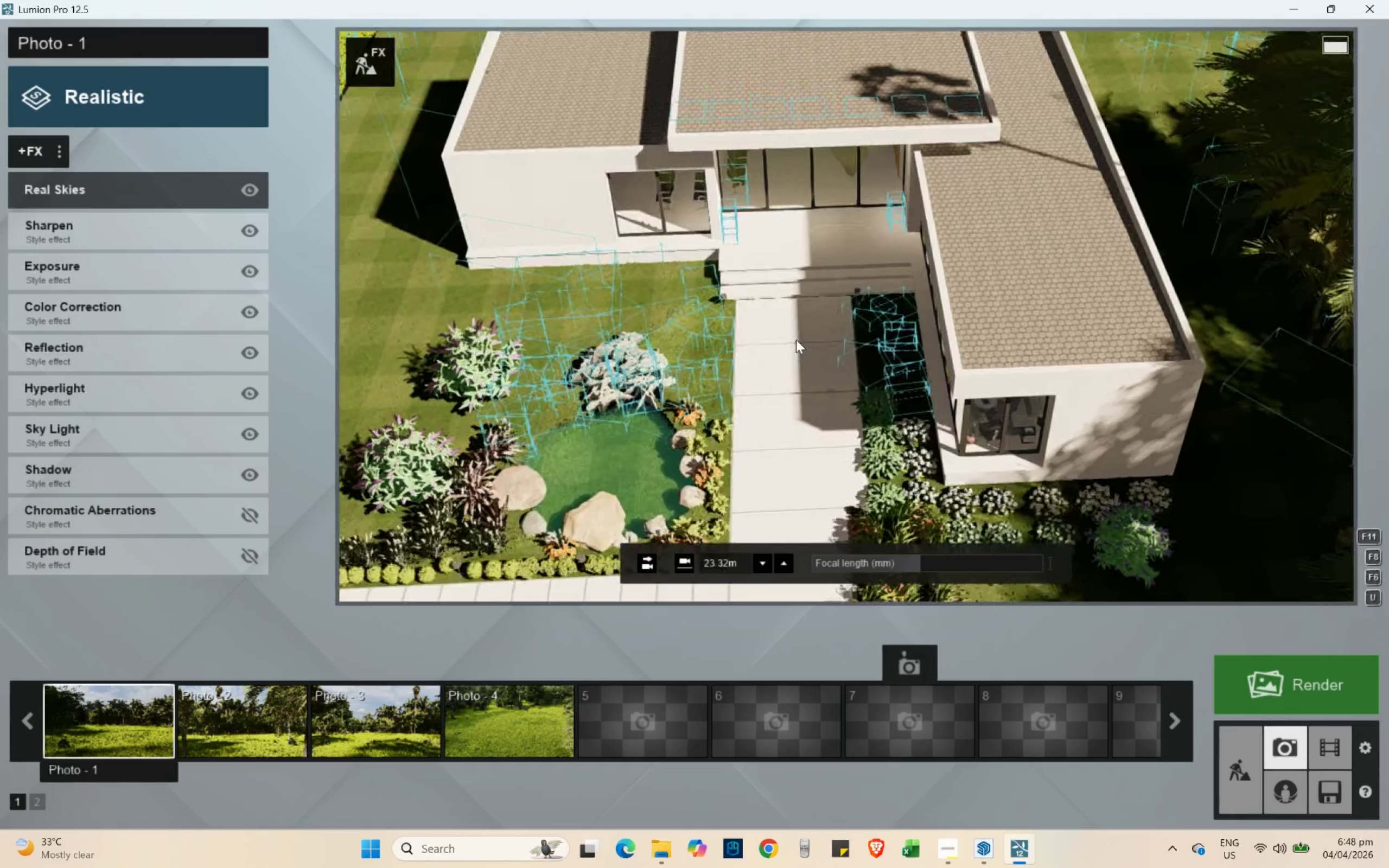 
key(S)
 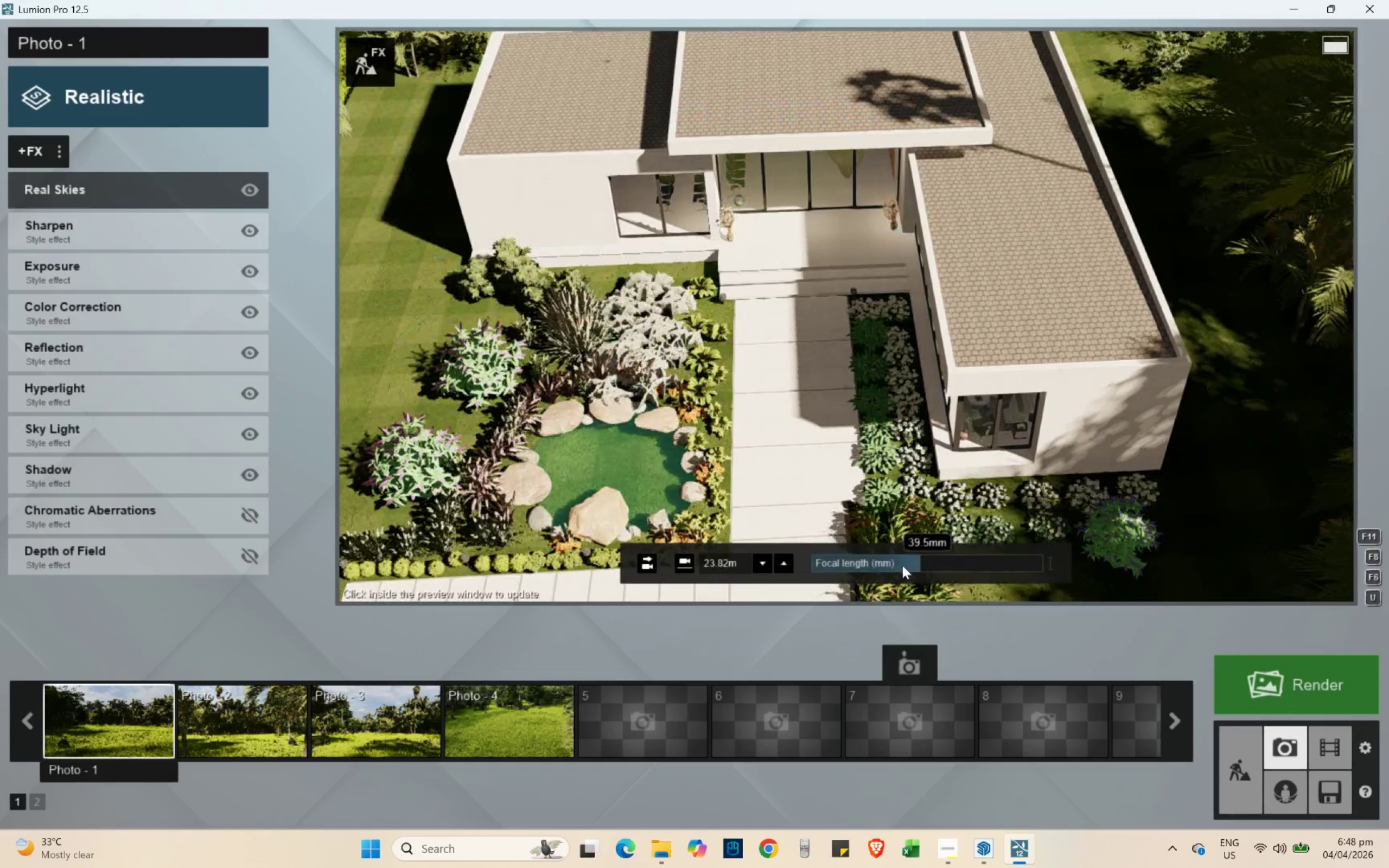 
hold_key(key=S, duration=1.11)
 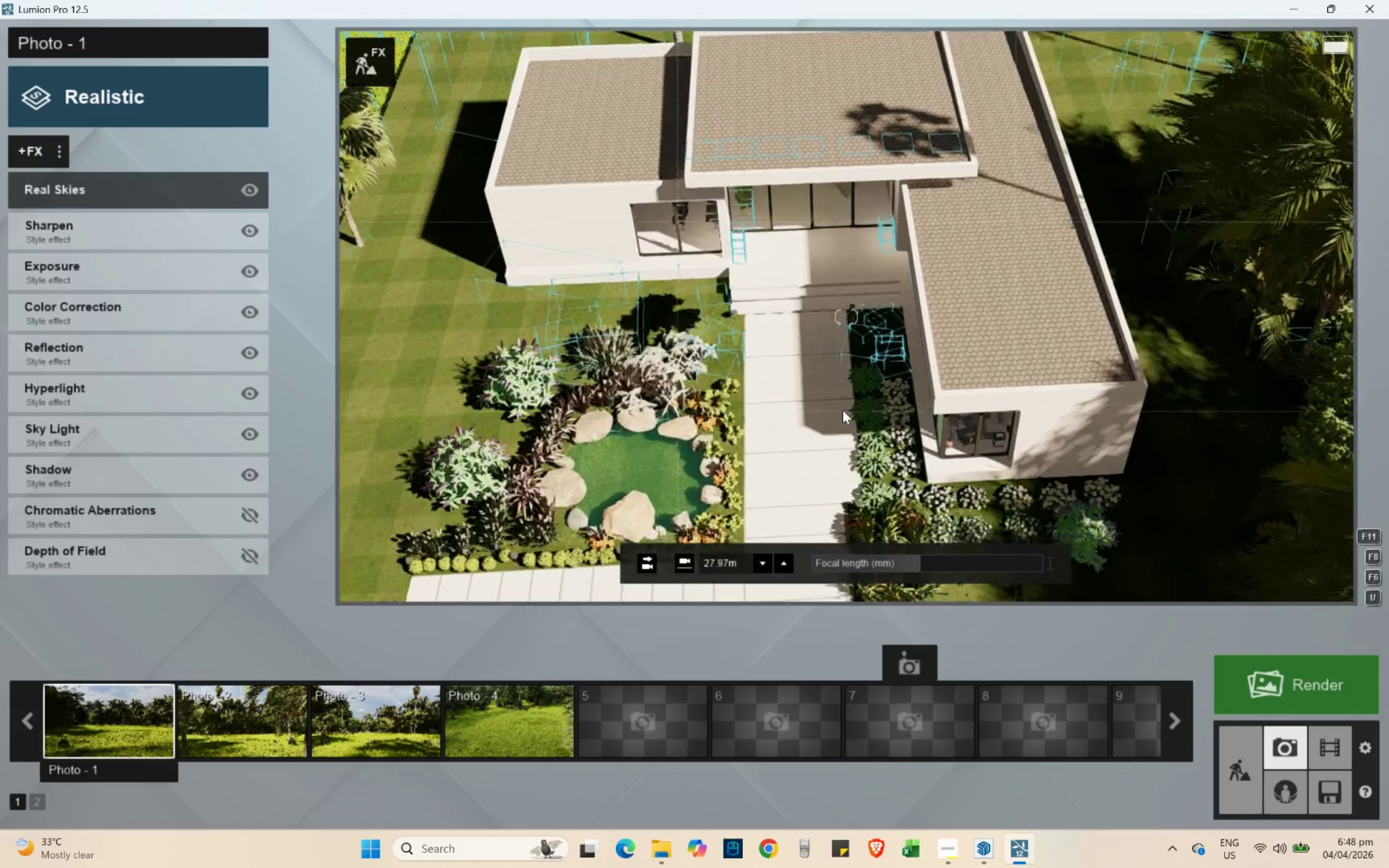 
hold_key(key=Q, duration=0.59)
 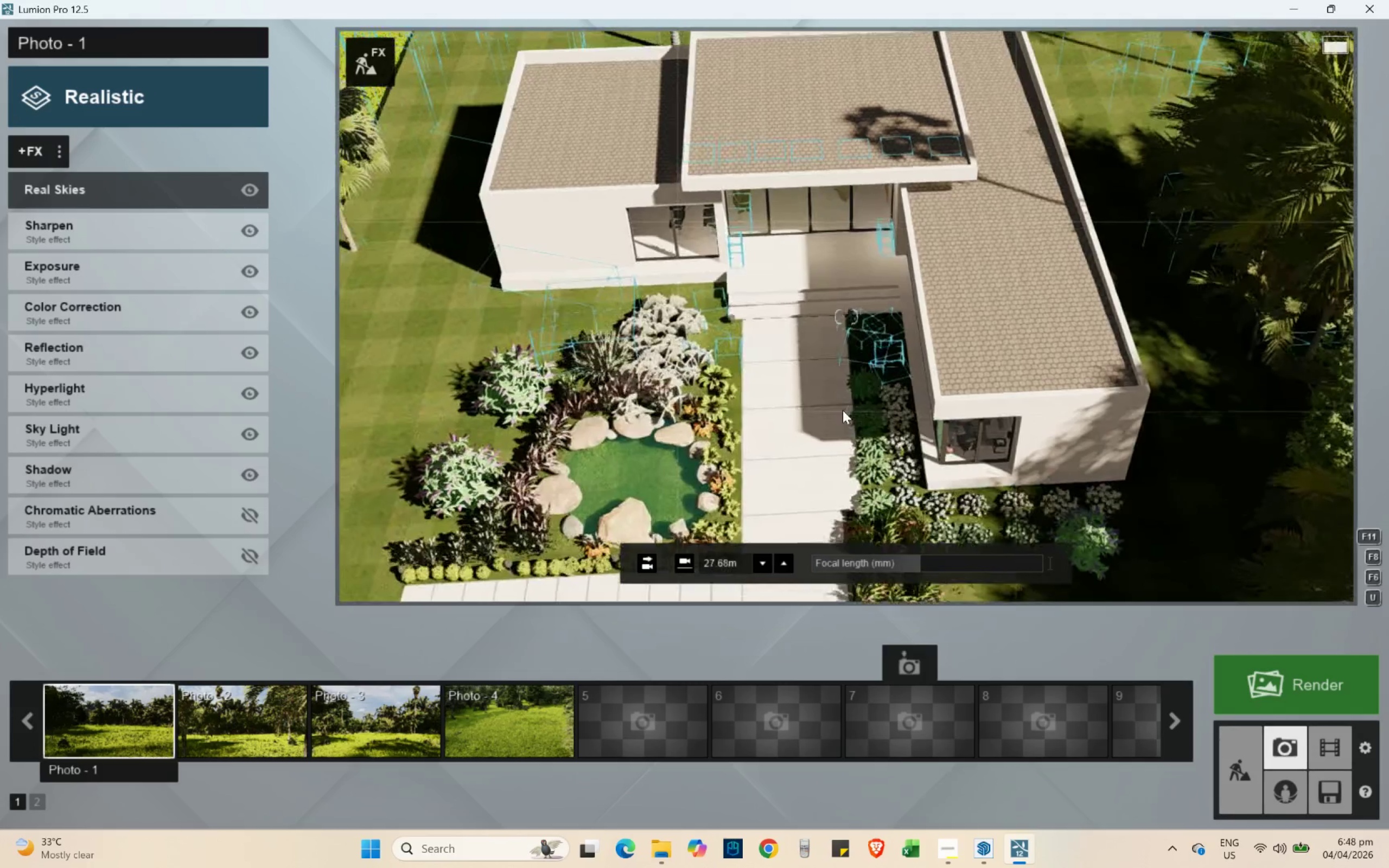 
hold_key(key=S, duration=0.92)
 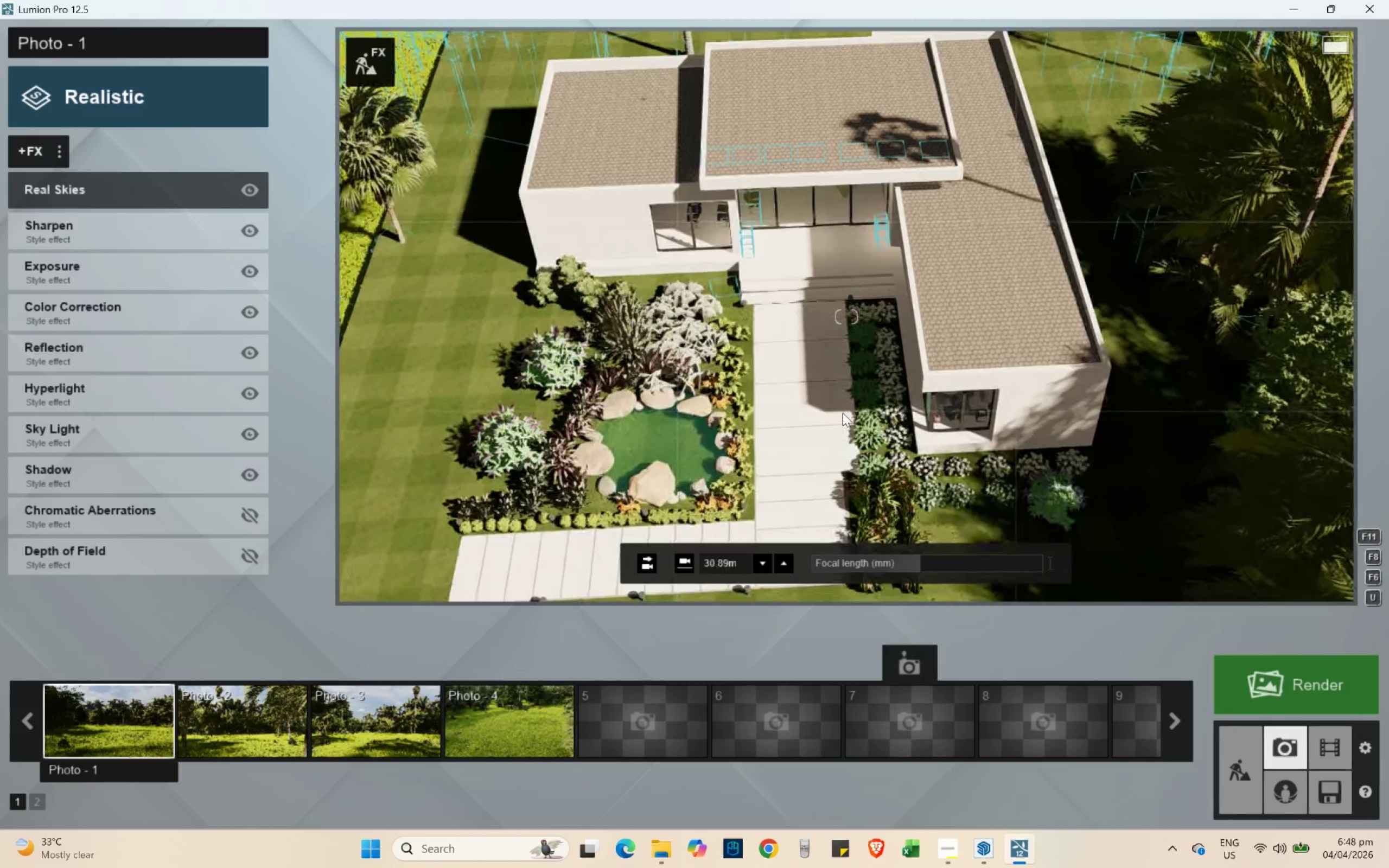 
right_click([843, 410])
 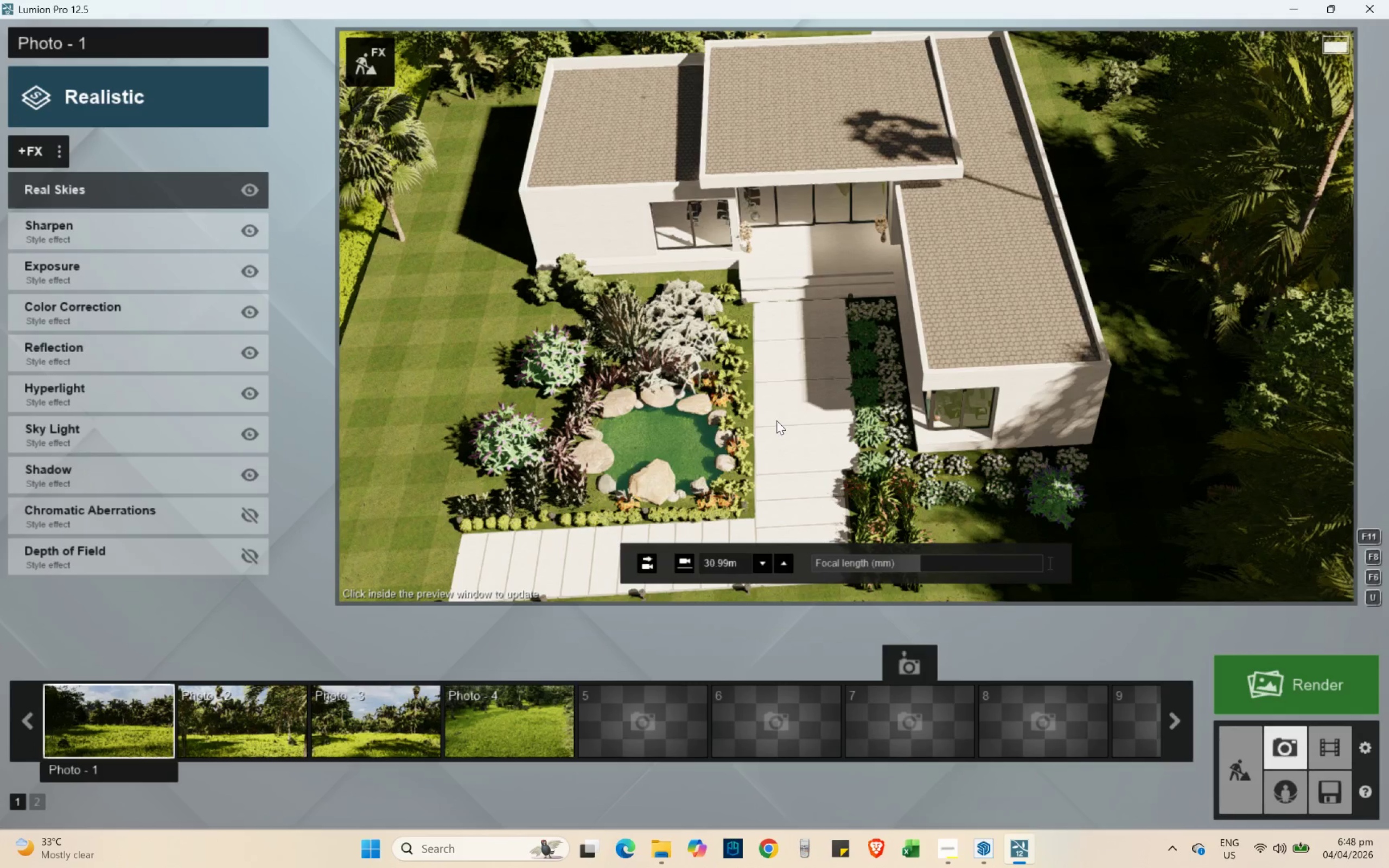 
left_click_drag(start_coordinate=[896, 566], to_coordinate=[889, 565])
 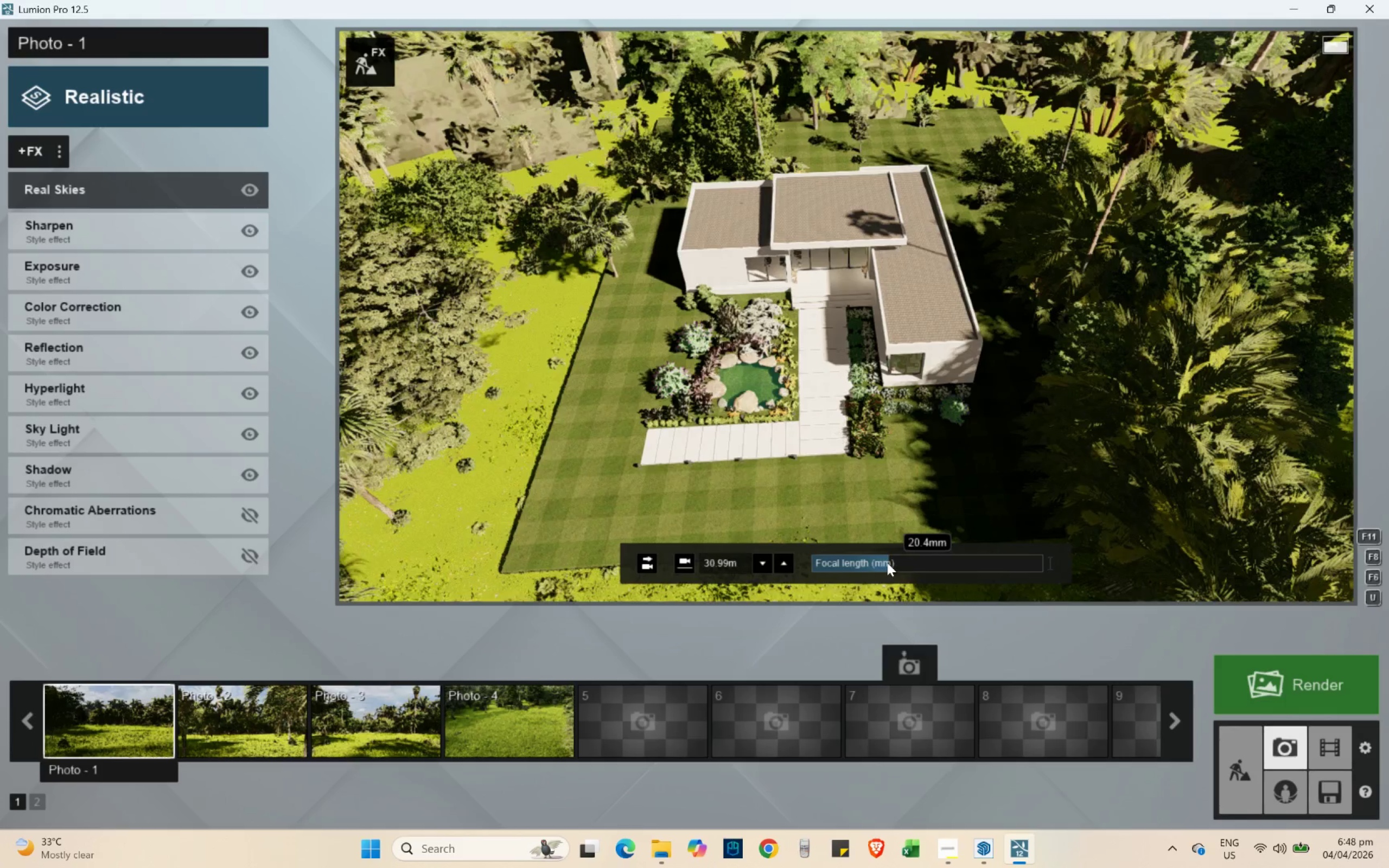 
hold_key(key=W, duration=0.81)
 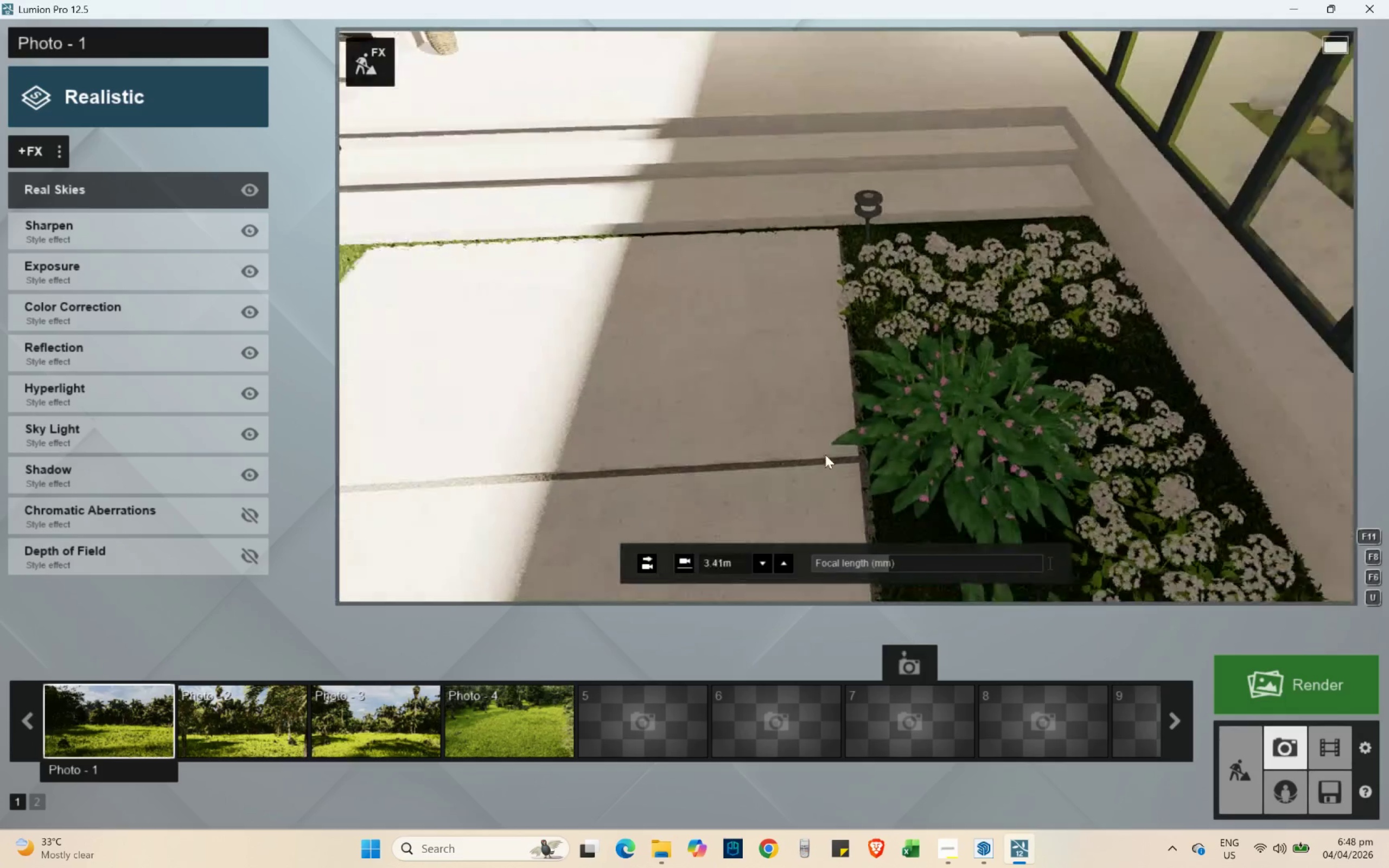 
key(Shift+Space)
 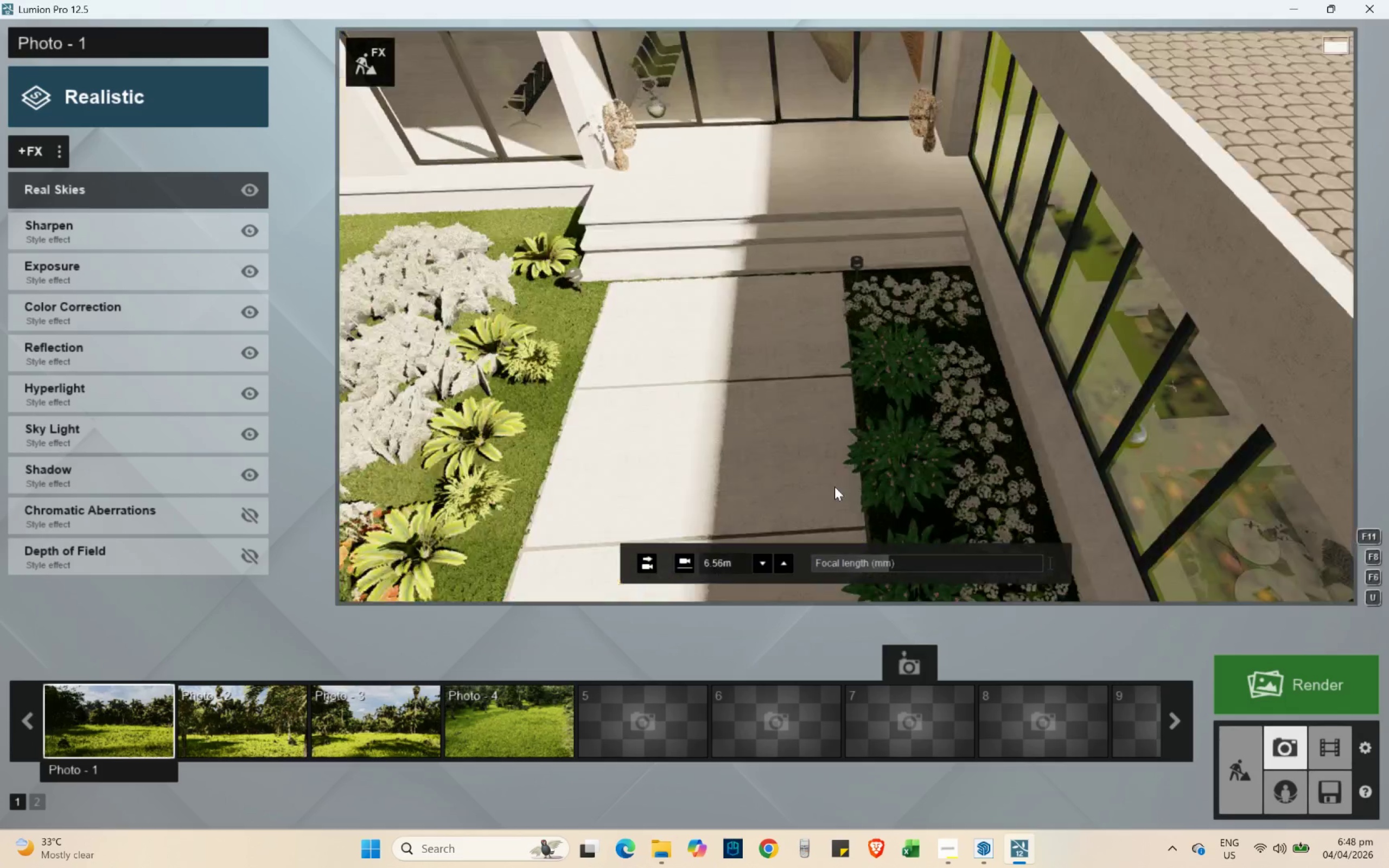 
hold_key(key=S, duration=0.7)
 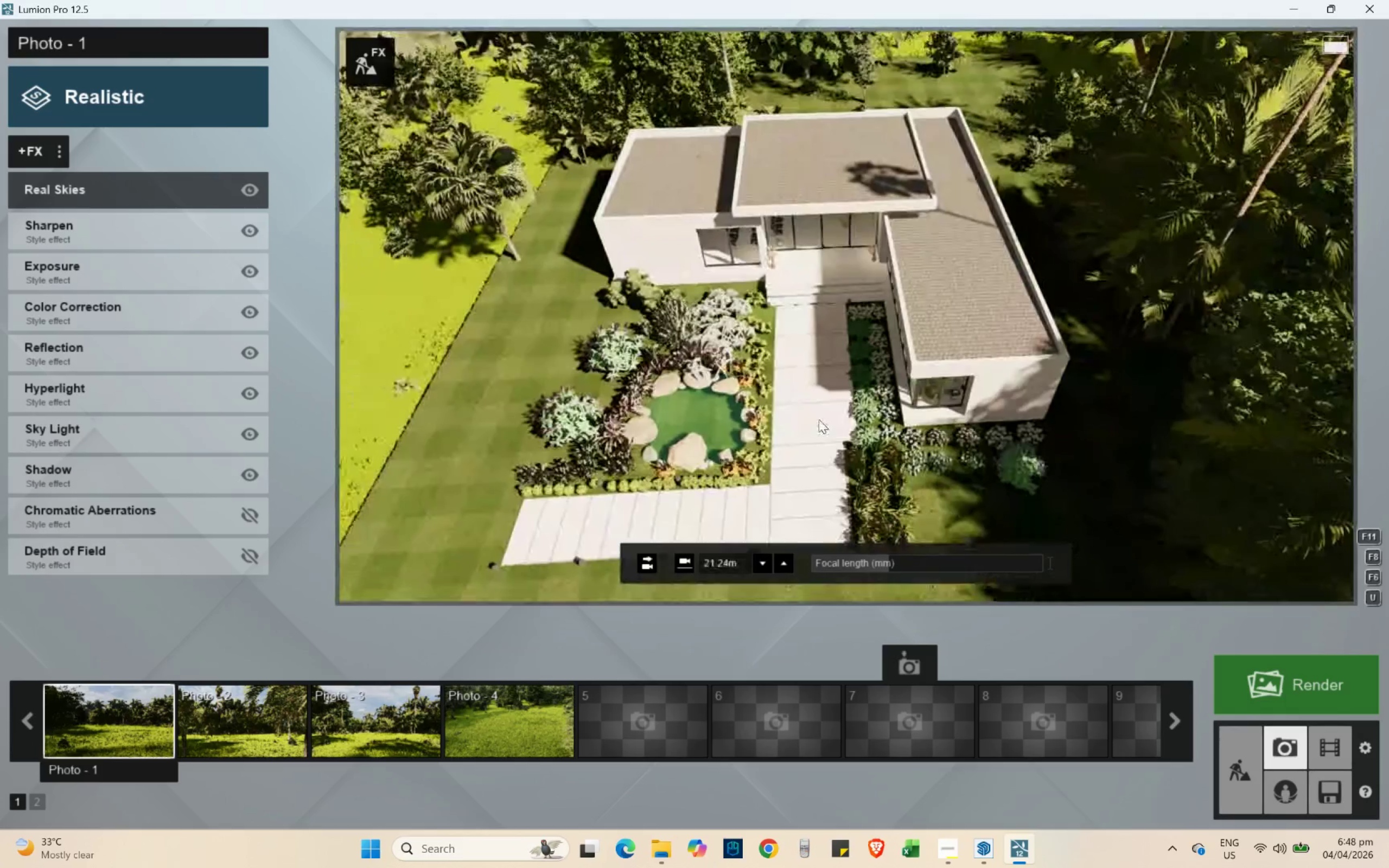 
key(Shift+Space)
 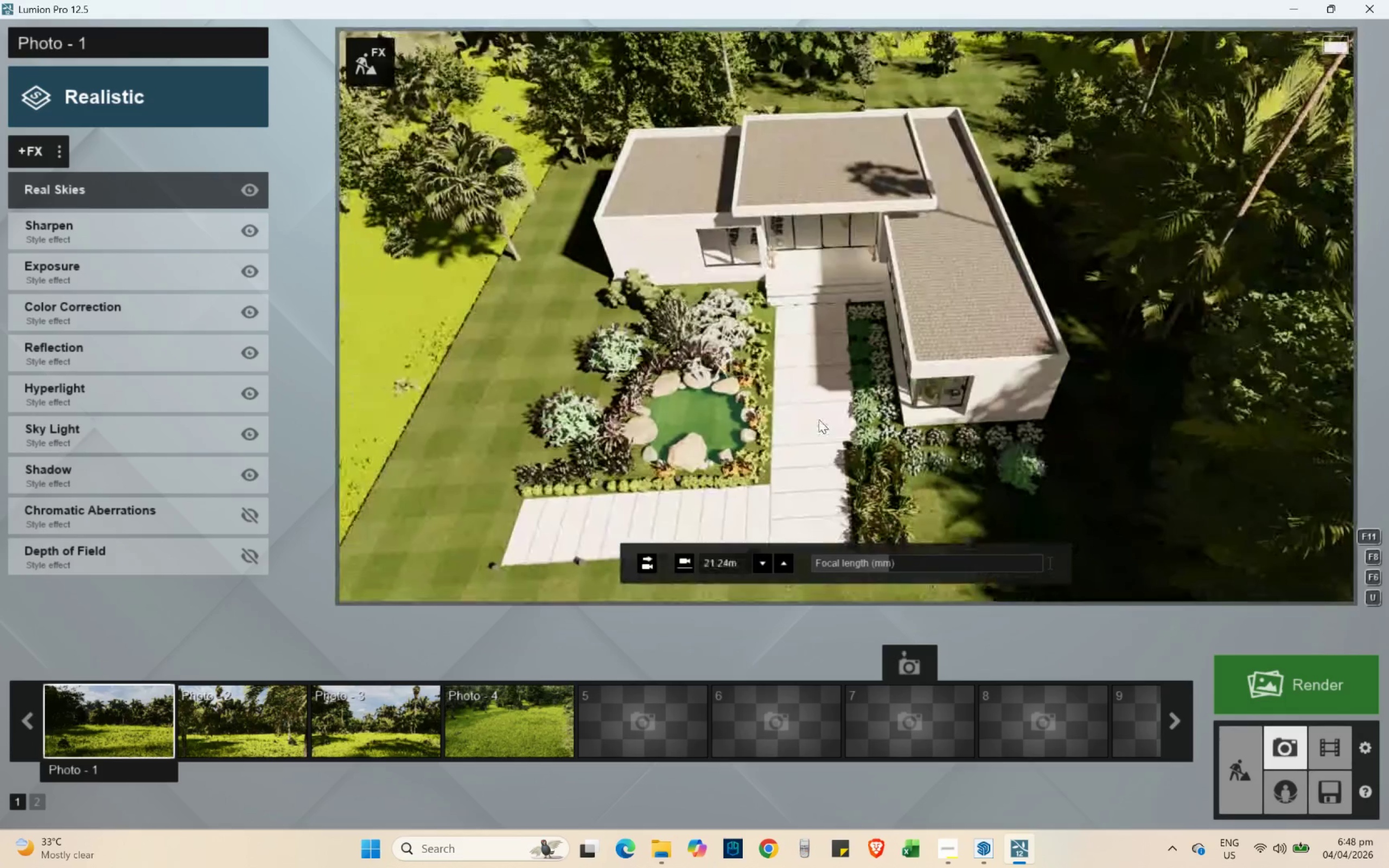 
key(Shift+Space)
 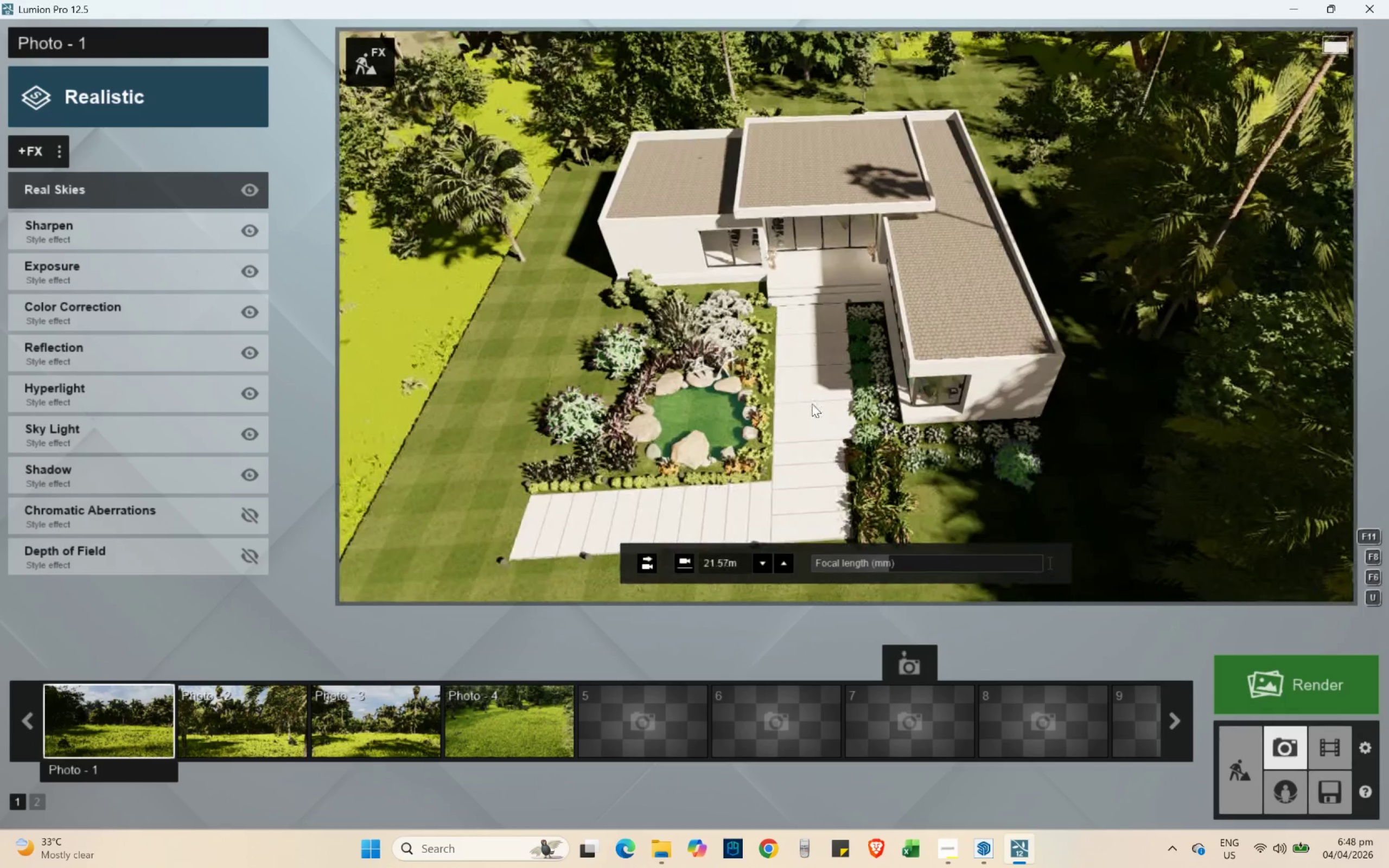 
key(Shift+W)
 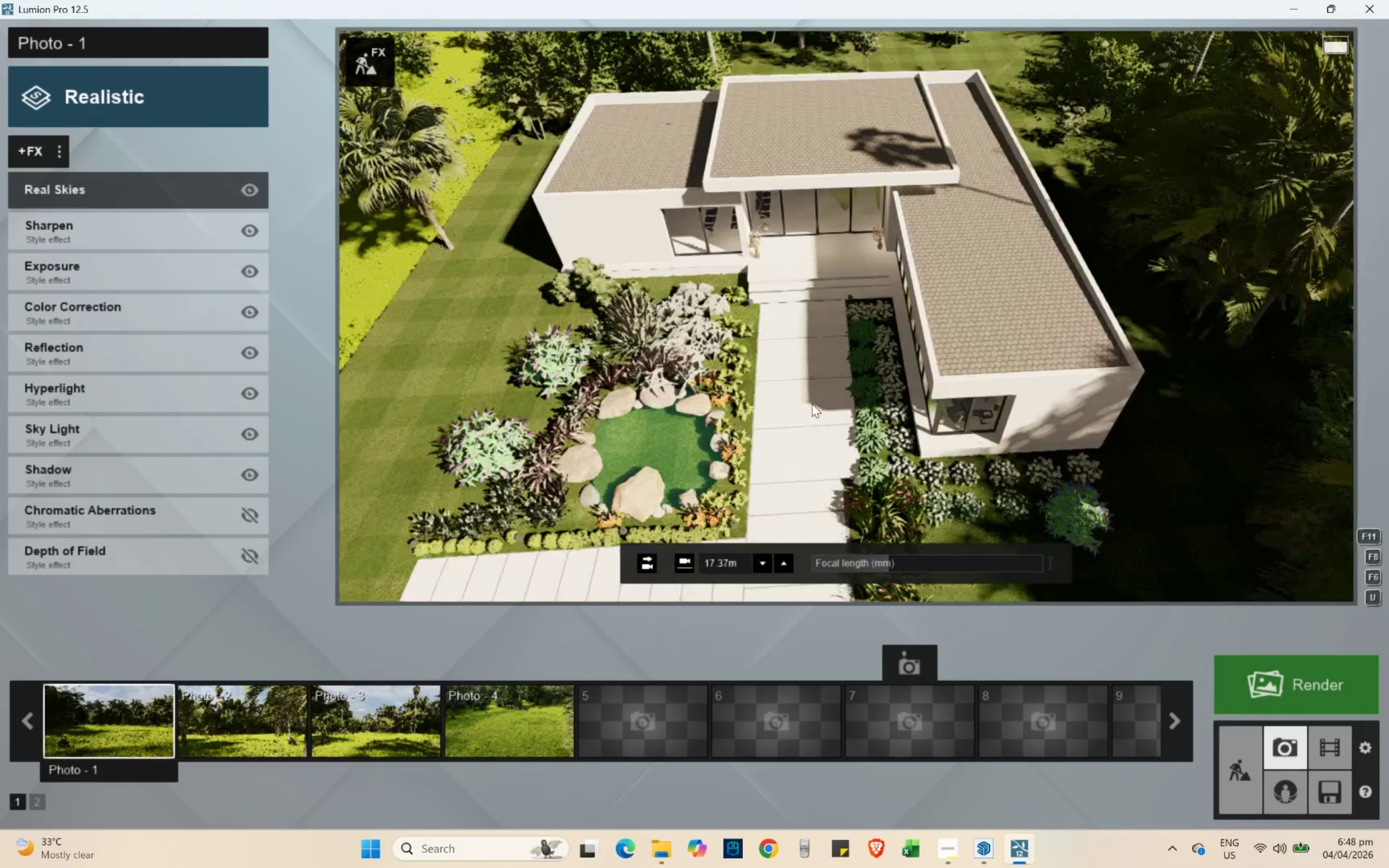 
key(Shift+ShiftLeft)
 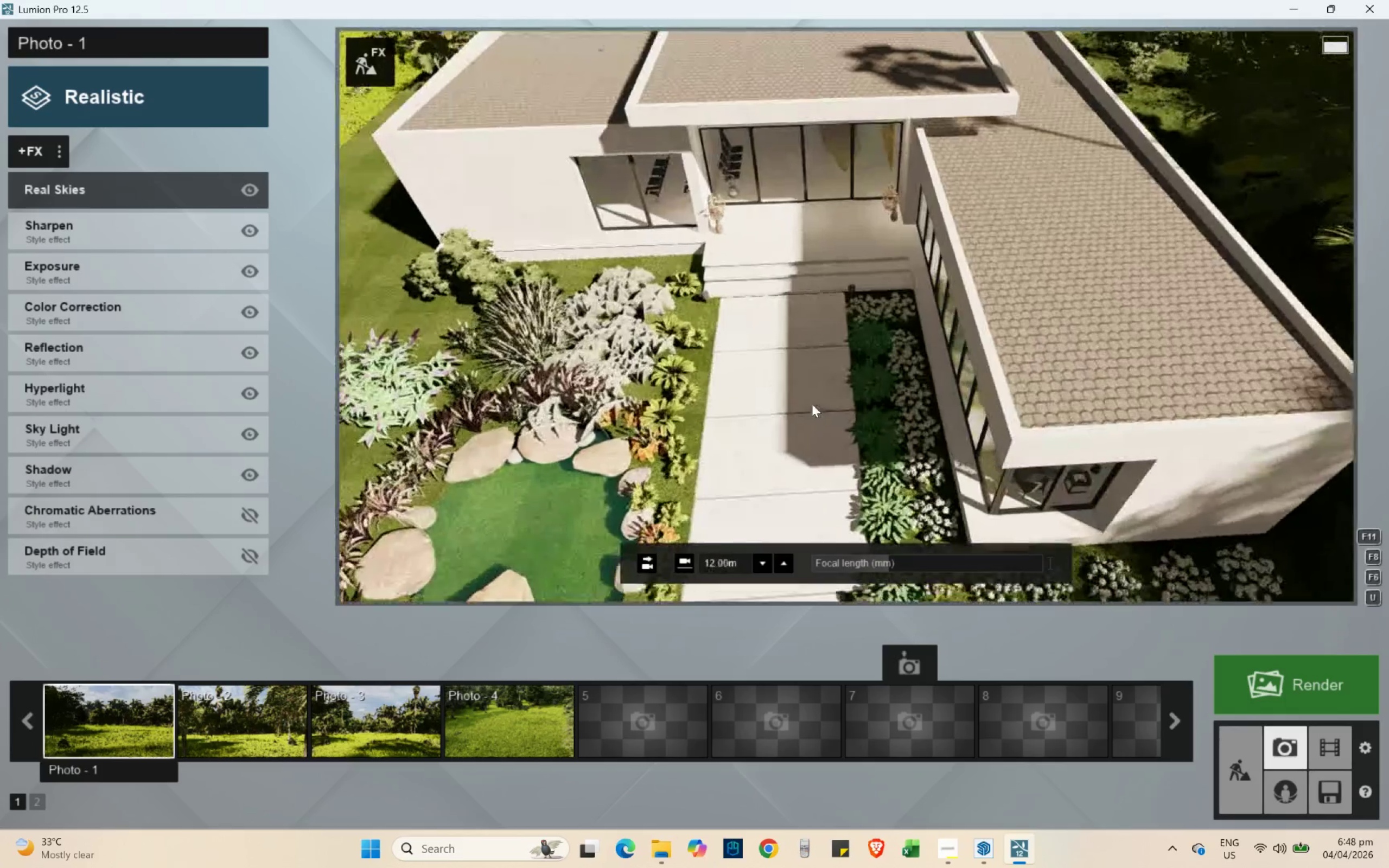 
key(S)
 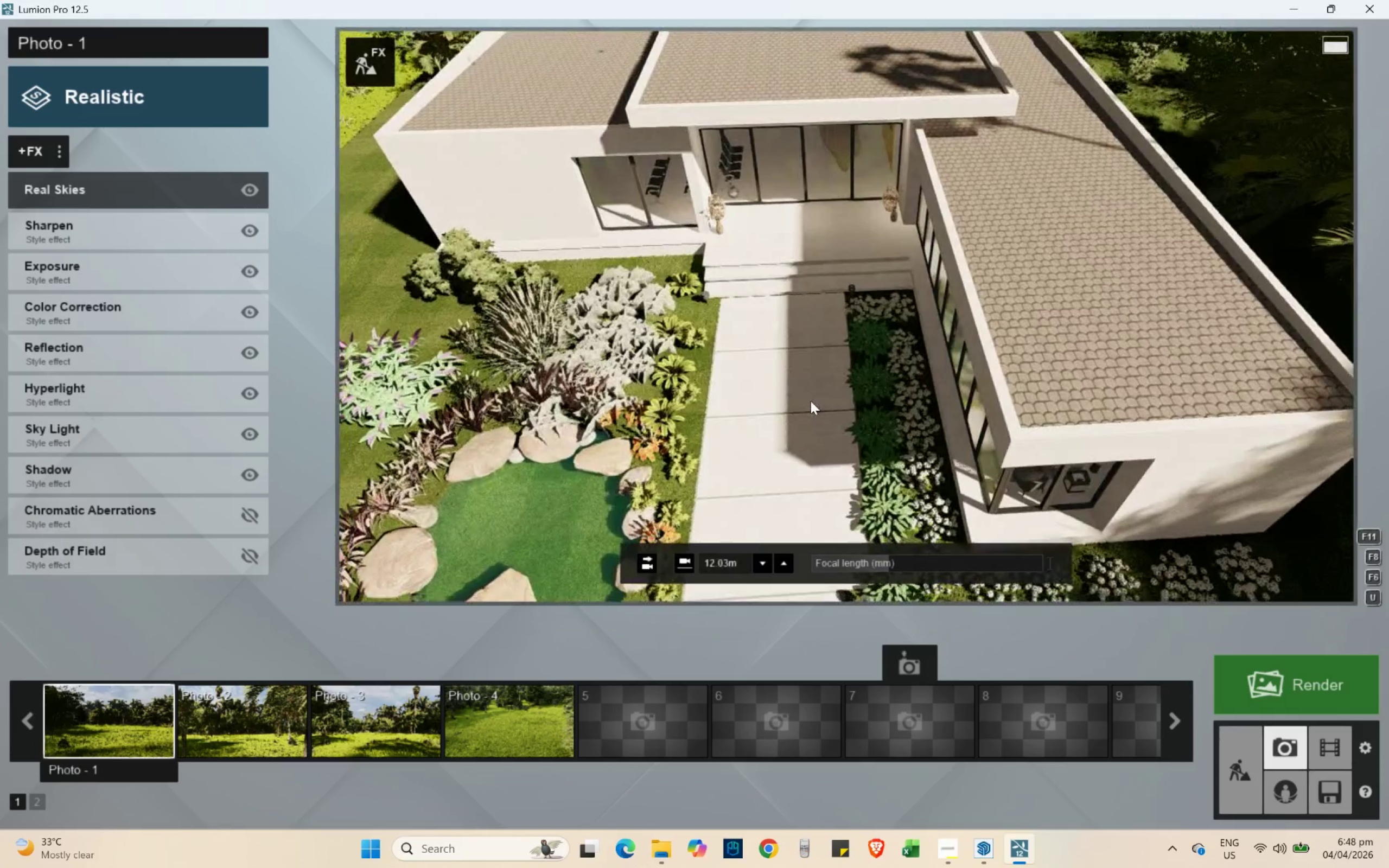 
type(eaaaeesessseeee)
 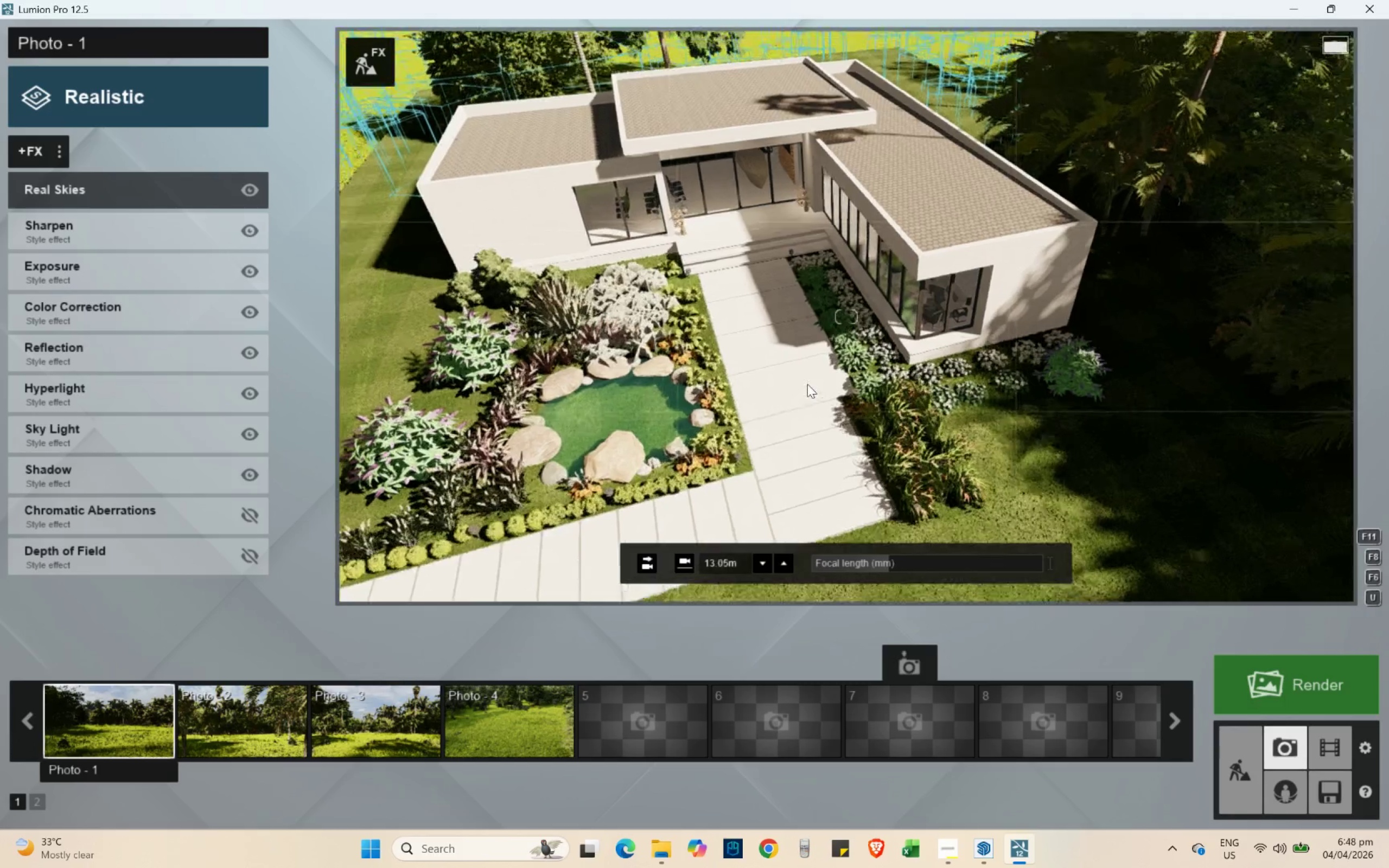 
key(E)
 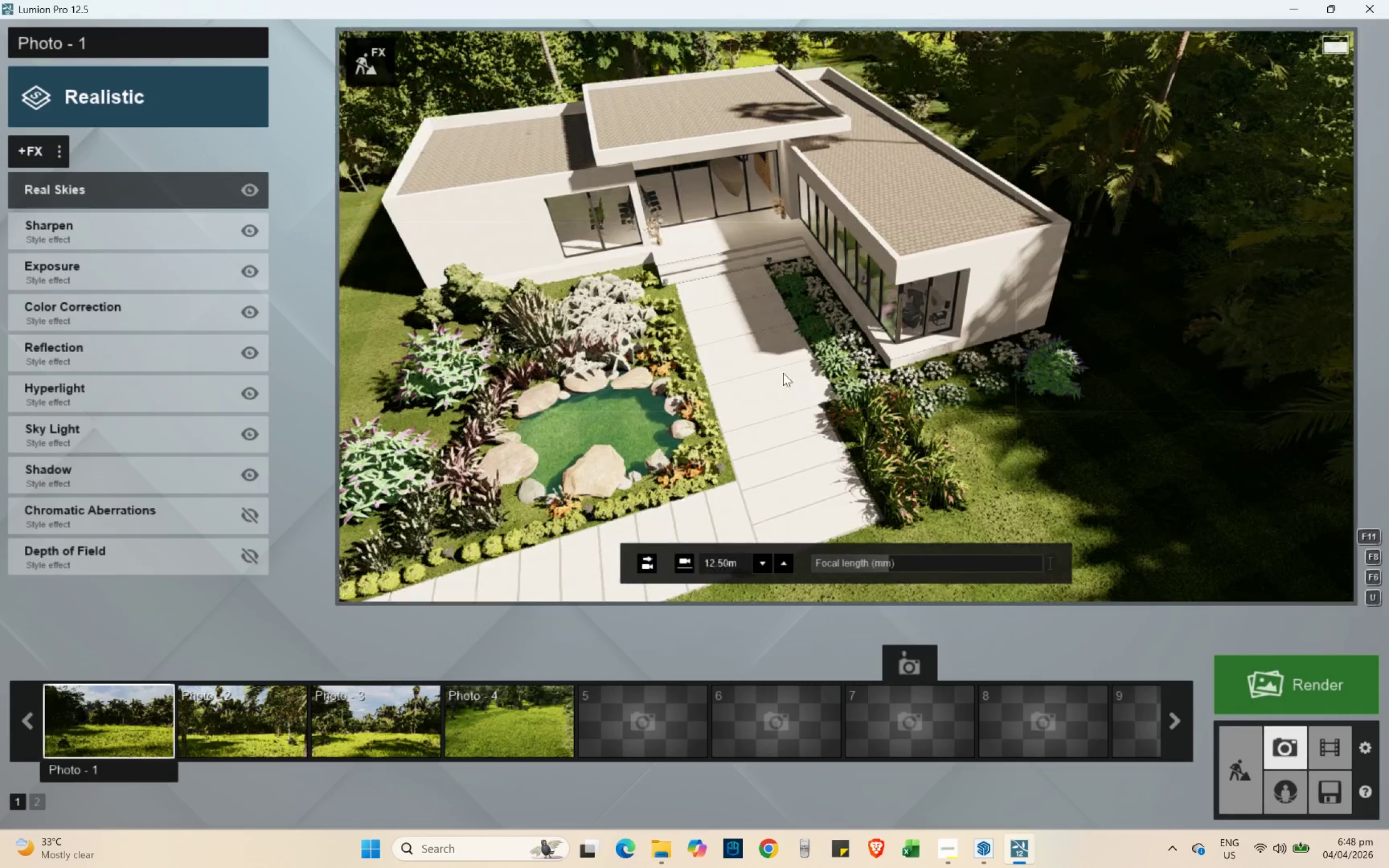 
type(eeeaa)
 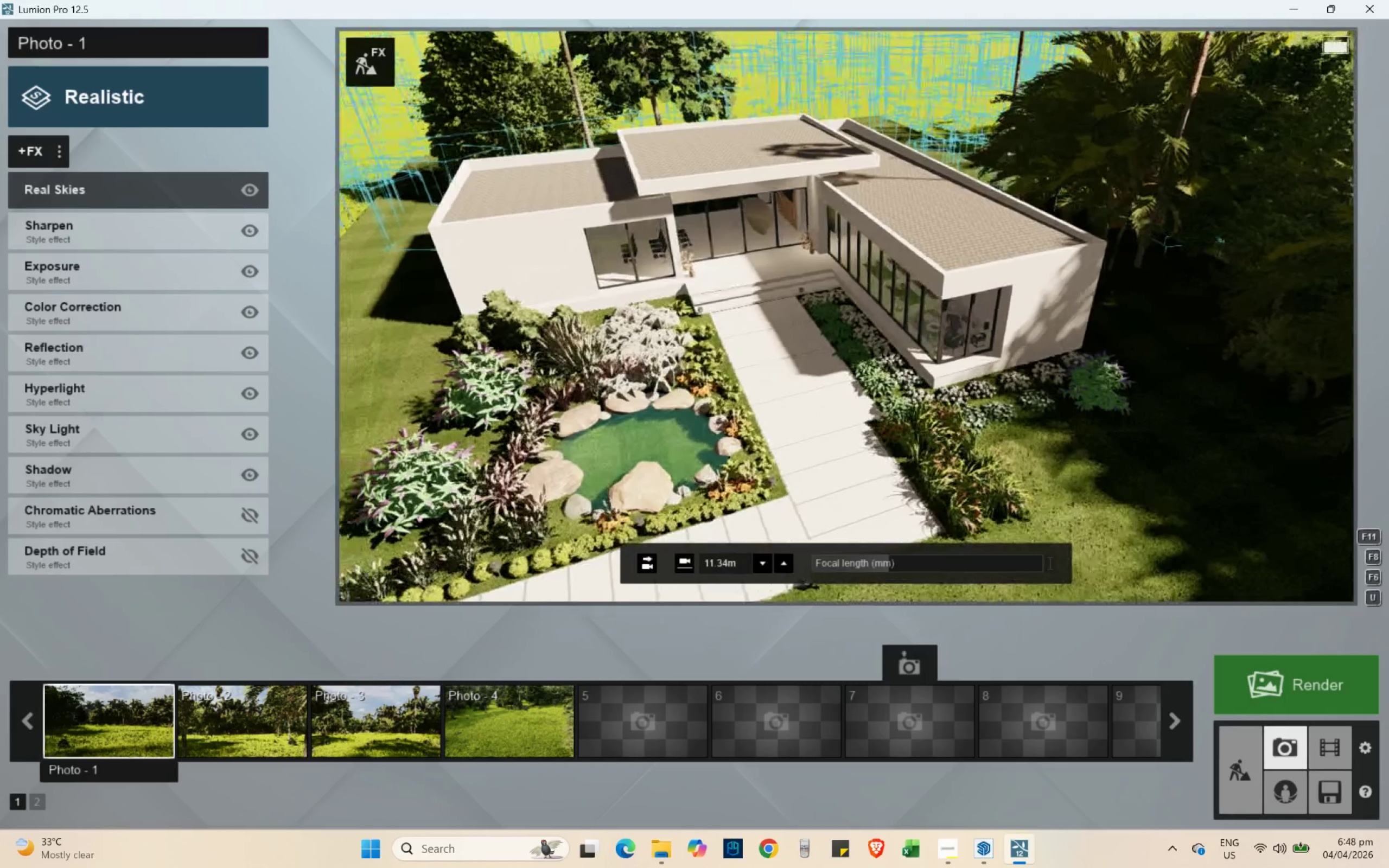 
hold_key(key=A, duration=1.17)
 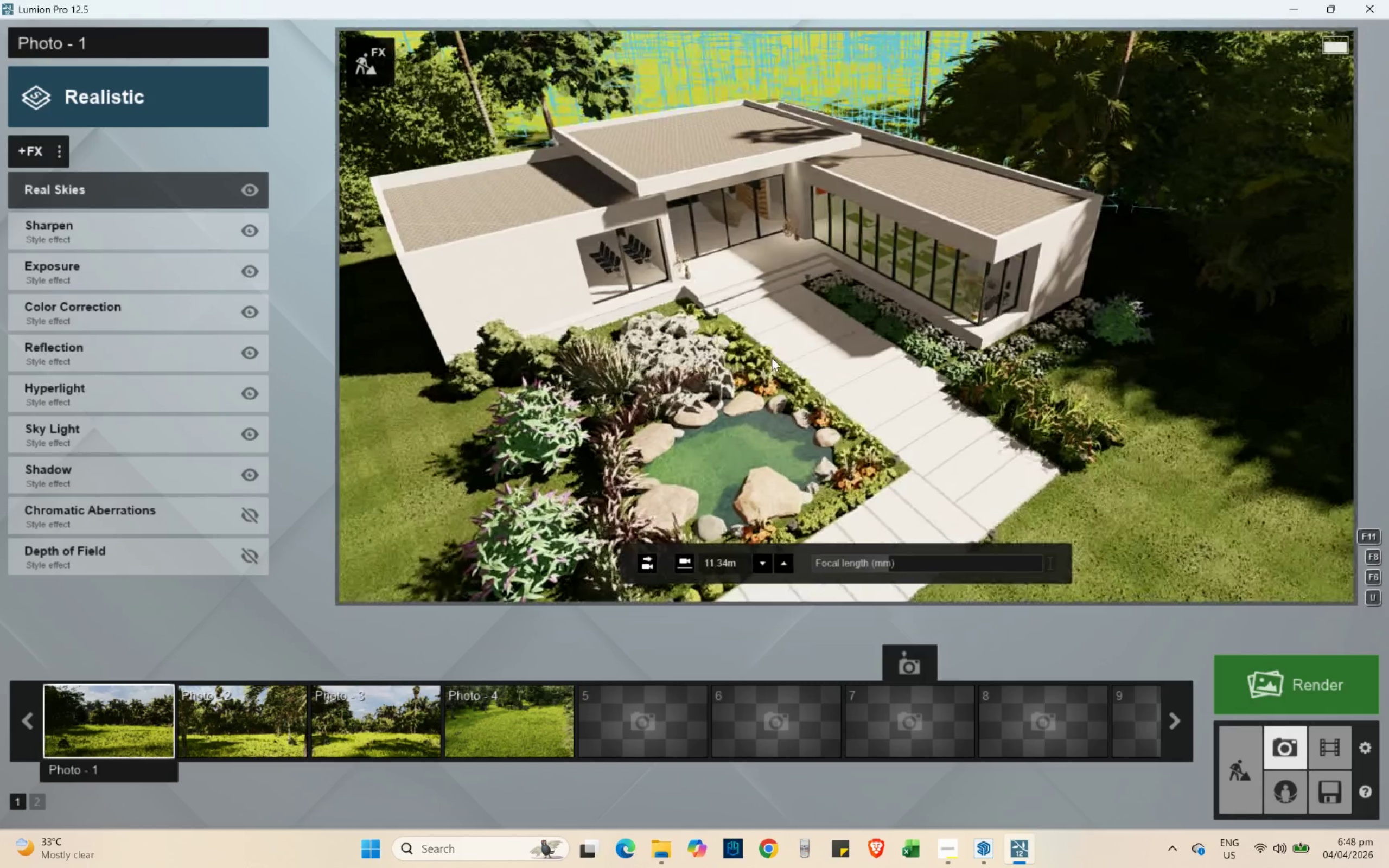 
hold_key(key=A, duration=4.72)
 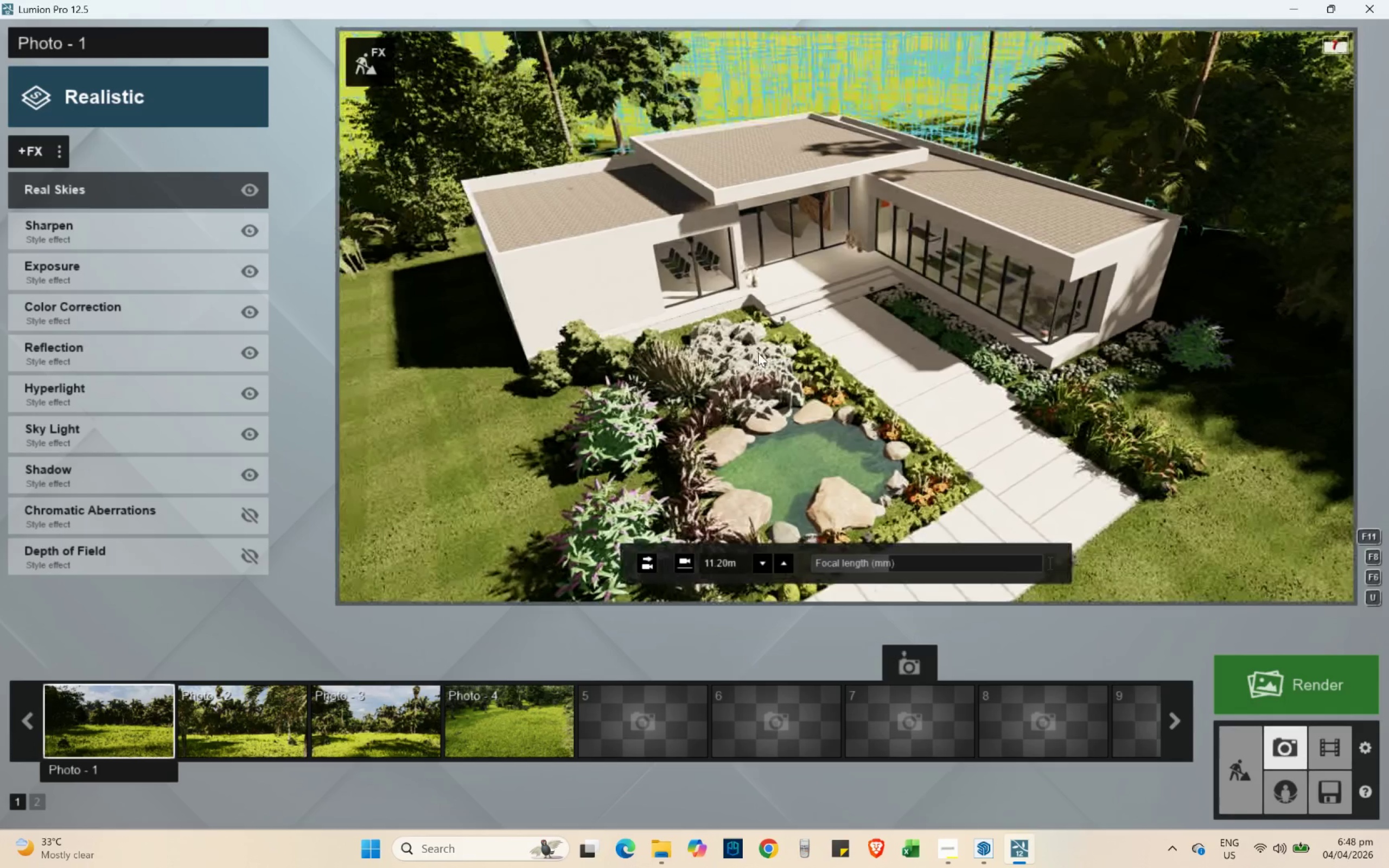 
right_click([755, 365])
 